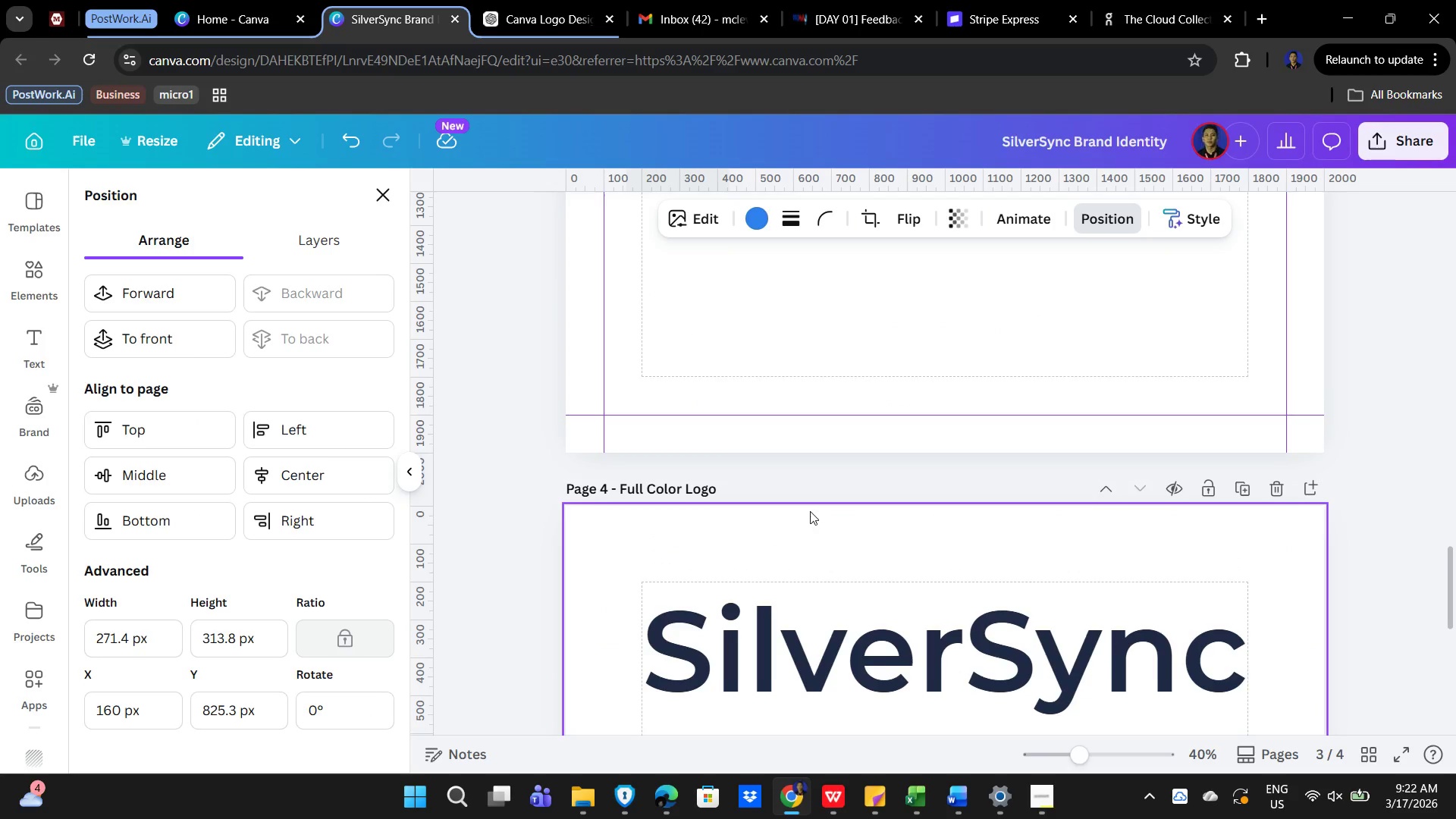 
scroll: coordinate [817, 531], scroll_direction: up, amount: 4.0
 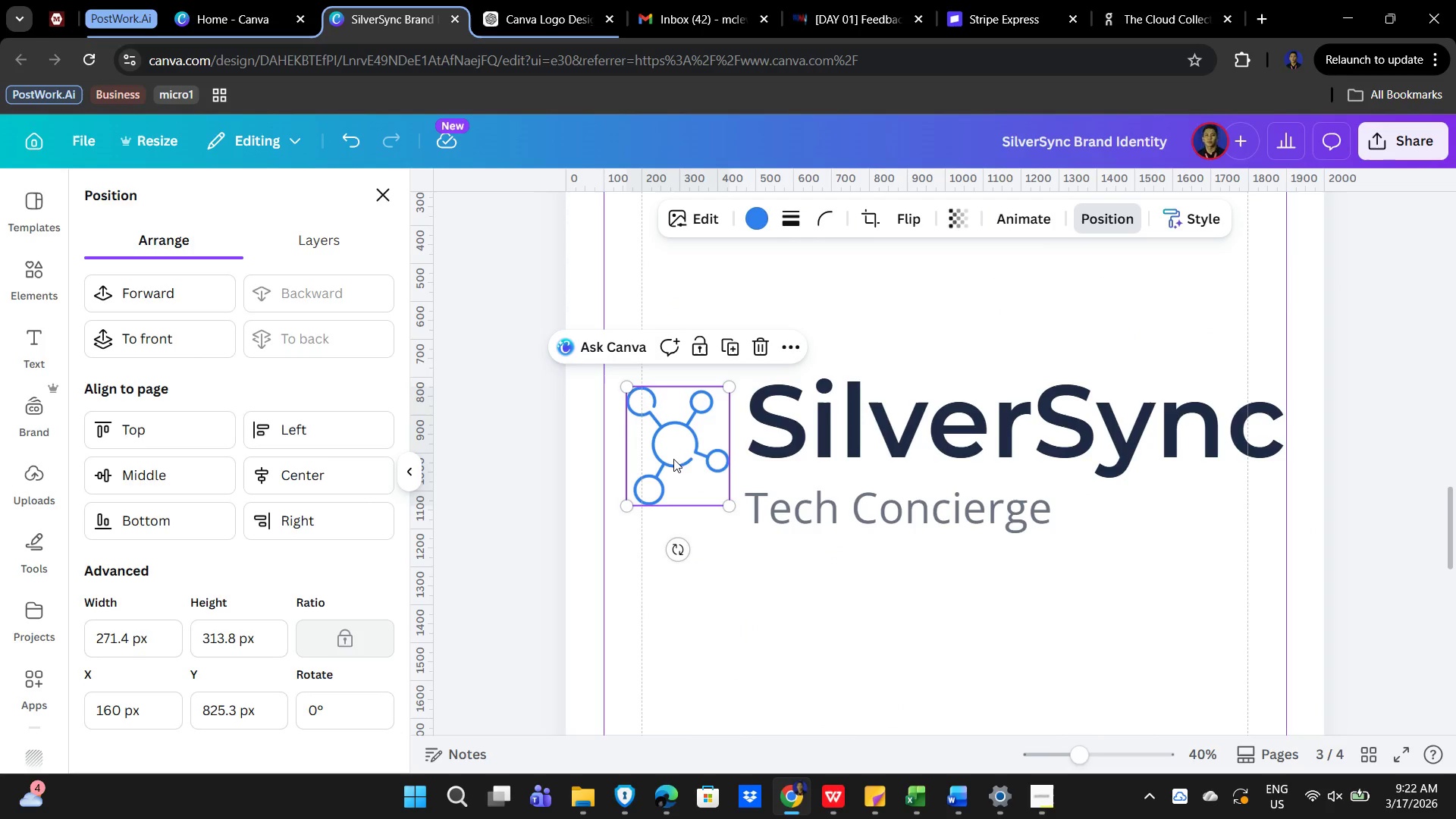 
left_click_drag(start_coordinate=[673, 457], to_coordinate=[682, 453])
 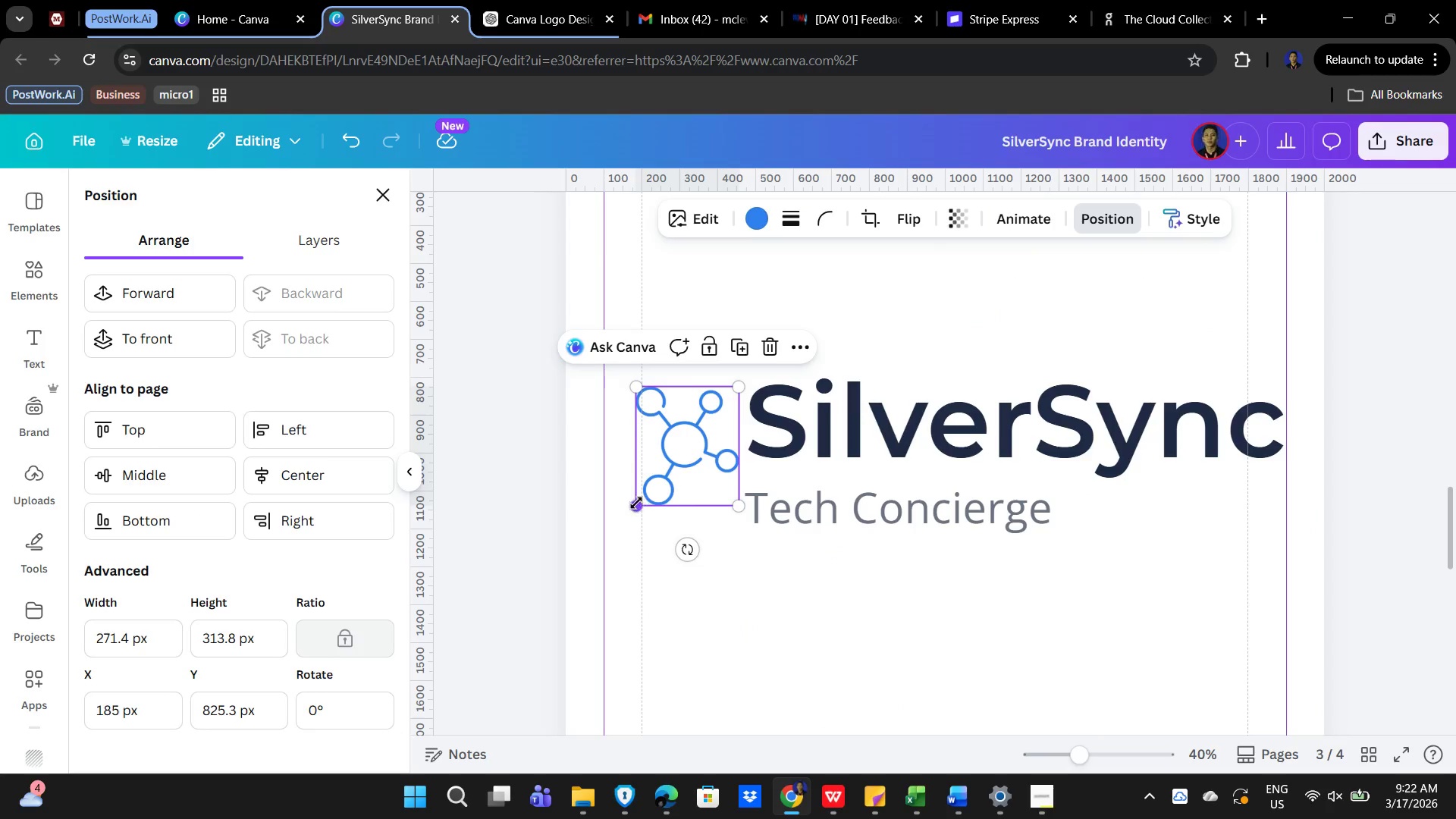 
left_click_drag(start_coordinate=[636, 503], to_coordinate=[613, 534])
 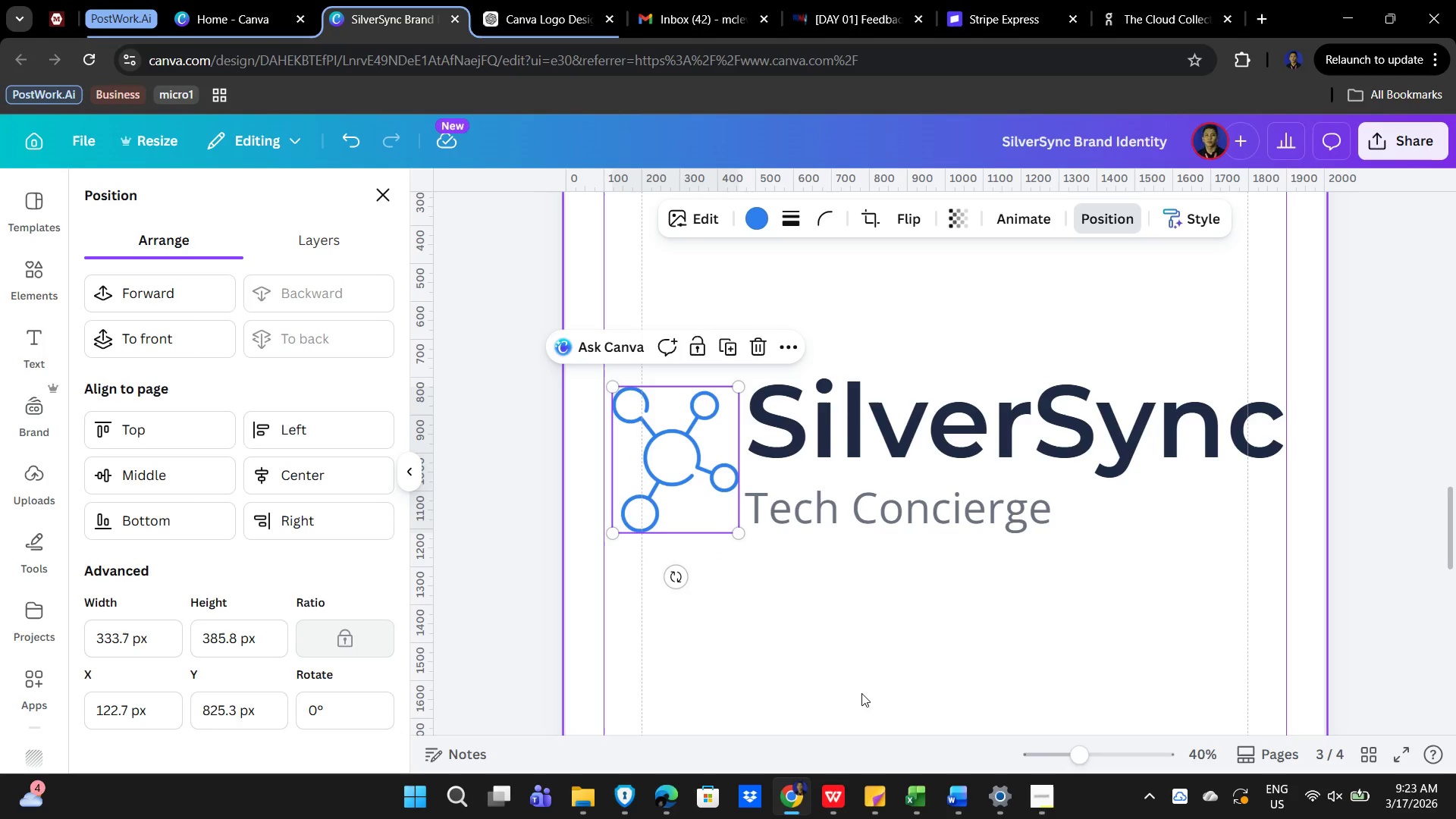 
left_click([861, 693])
 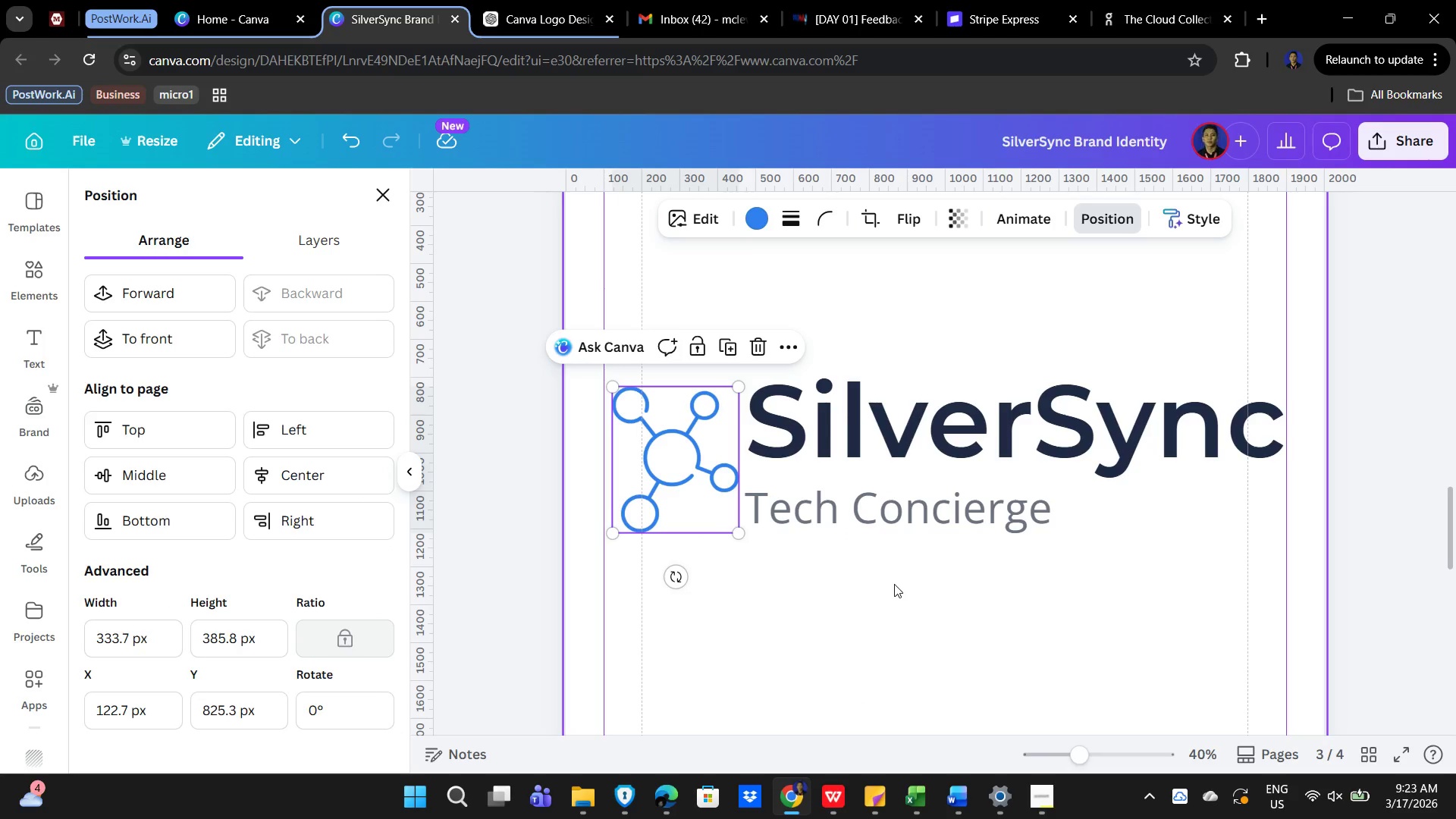 
key(ArrowLeft)
 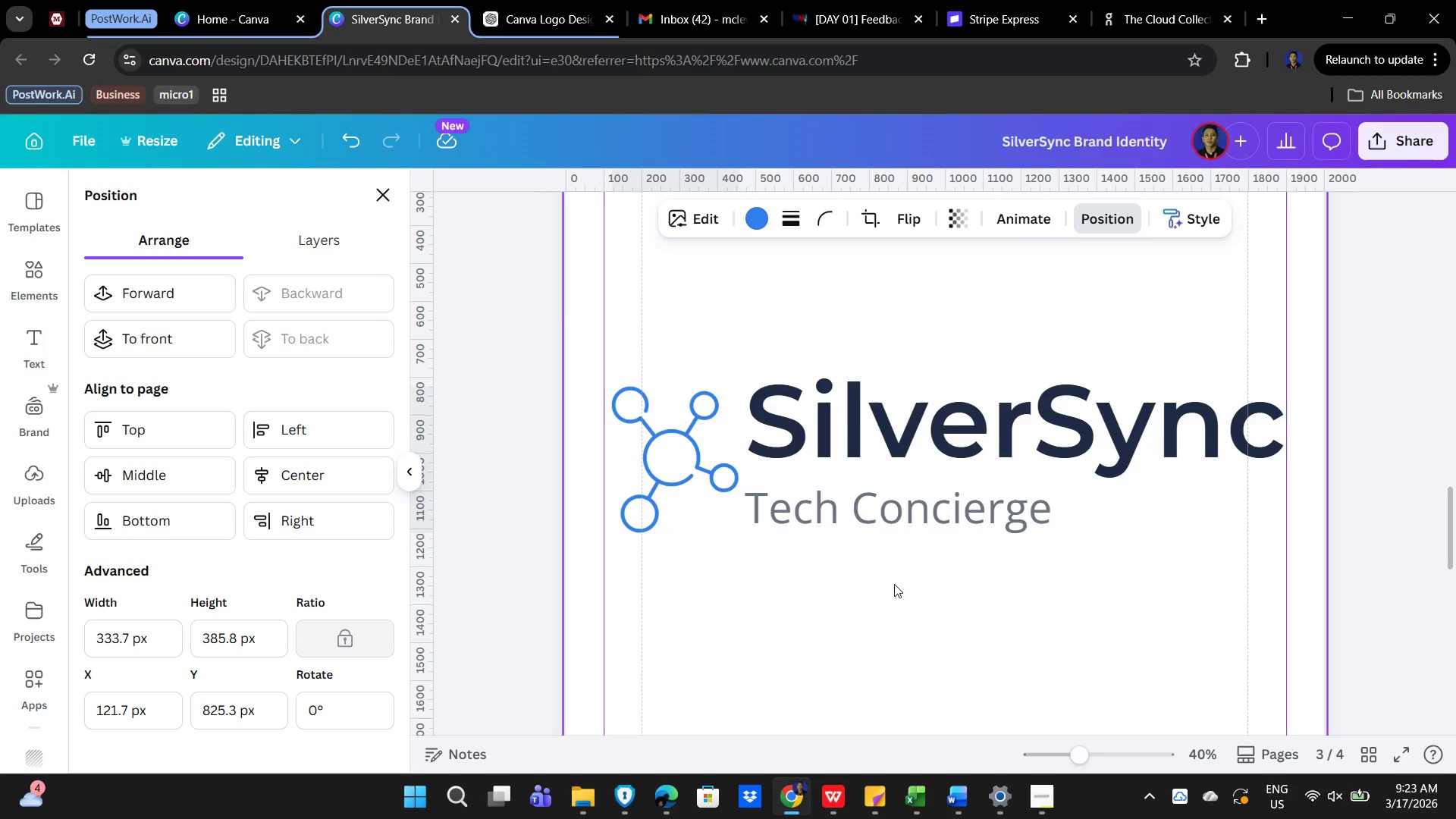 
key(ArrowLeft)
 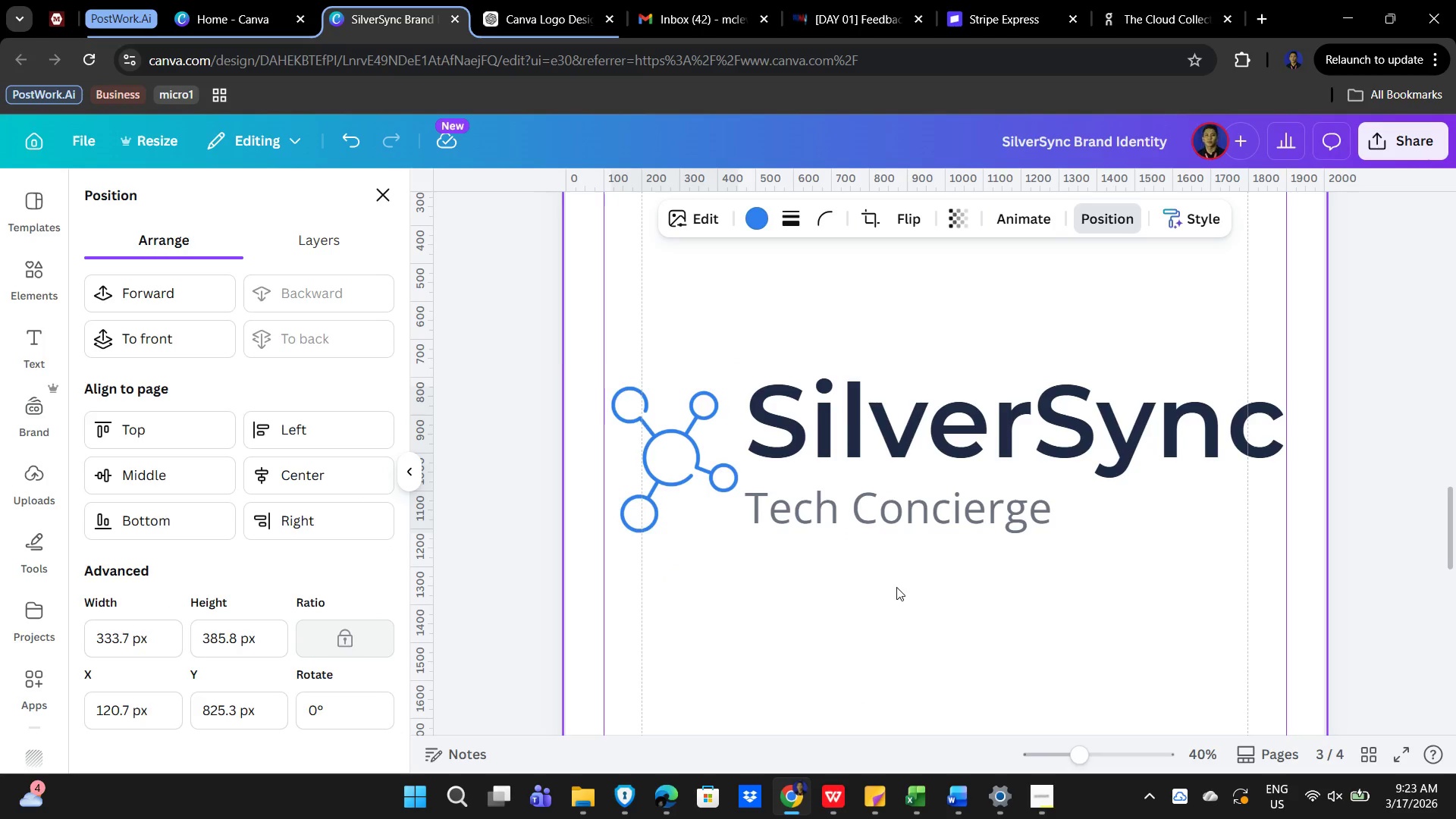 
hold_key(key=ControlLeft, duration=0.64)
scroll: coordinate [1023, 677], scroll_direction: down, amount: 3.0
 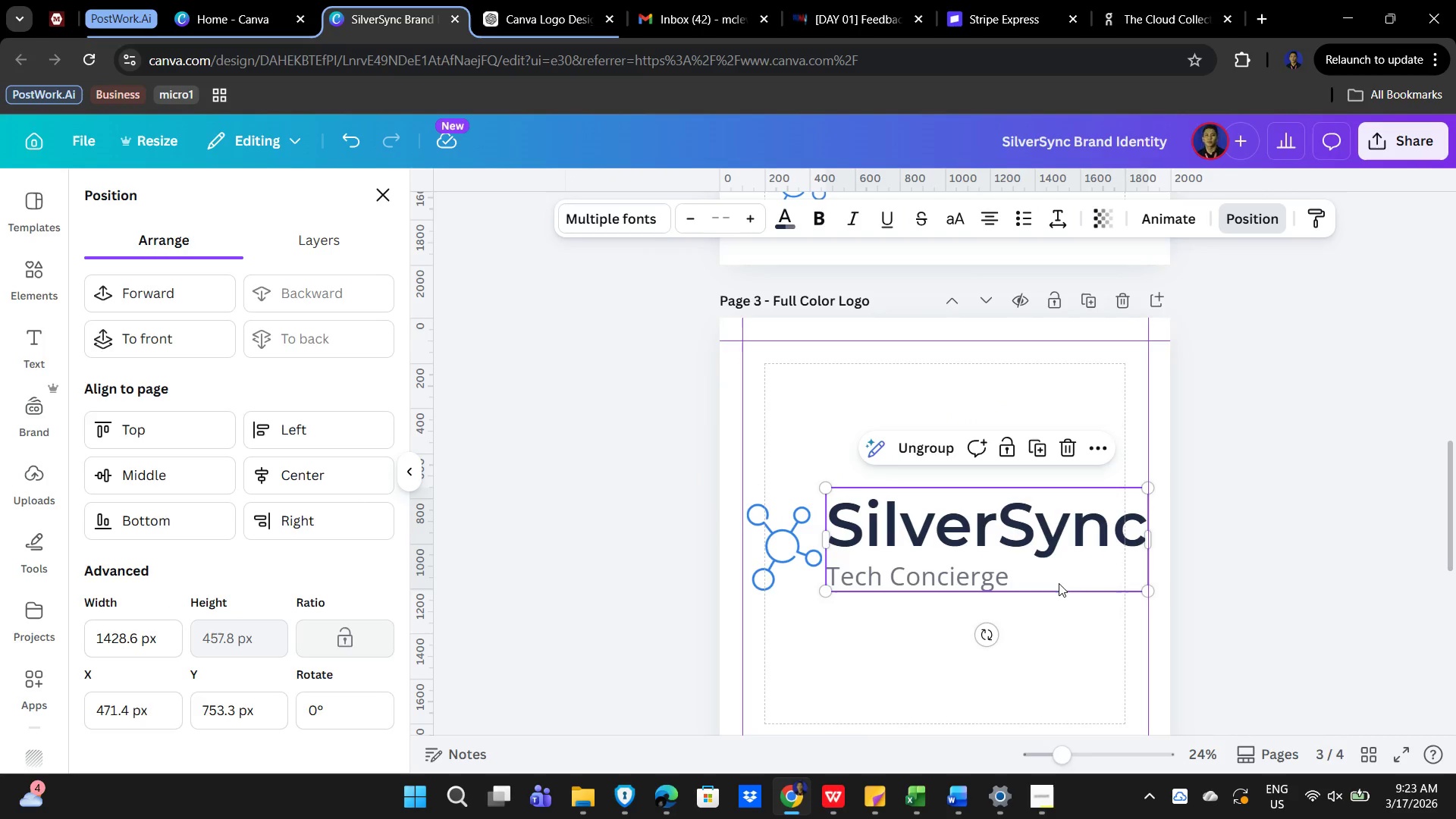 
left_click([1078, 664])
 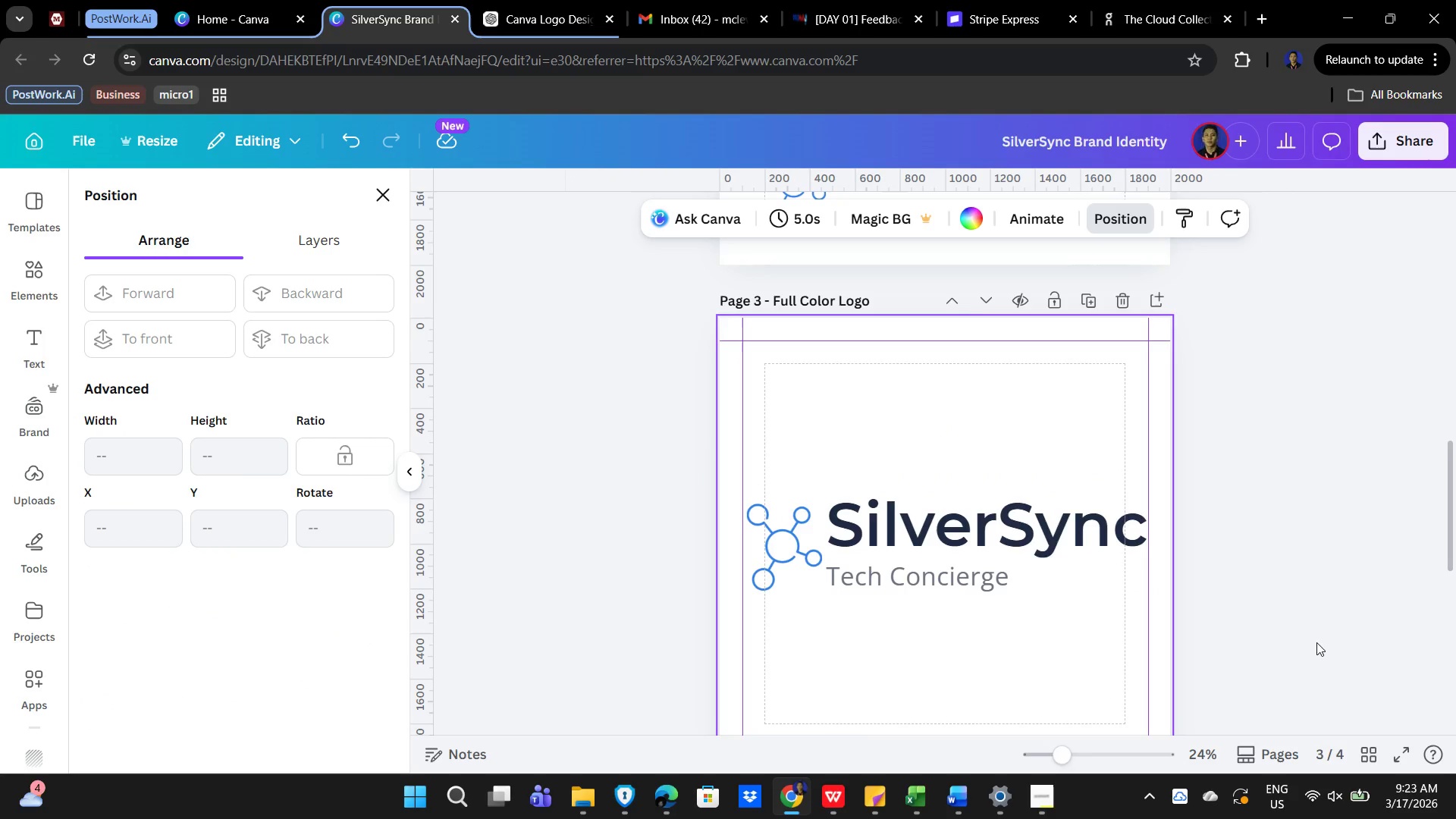 
scroll: coordinate [1332, 622], scroll_direction: up, amount: 4.0
 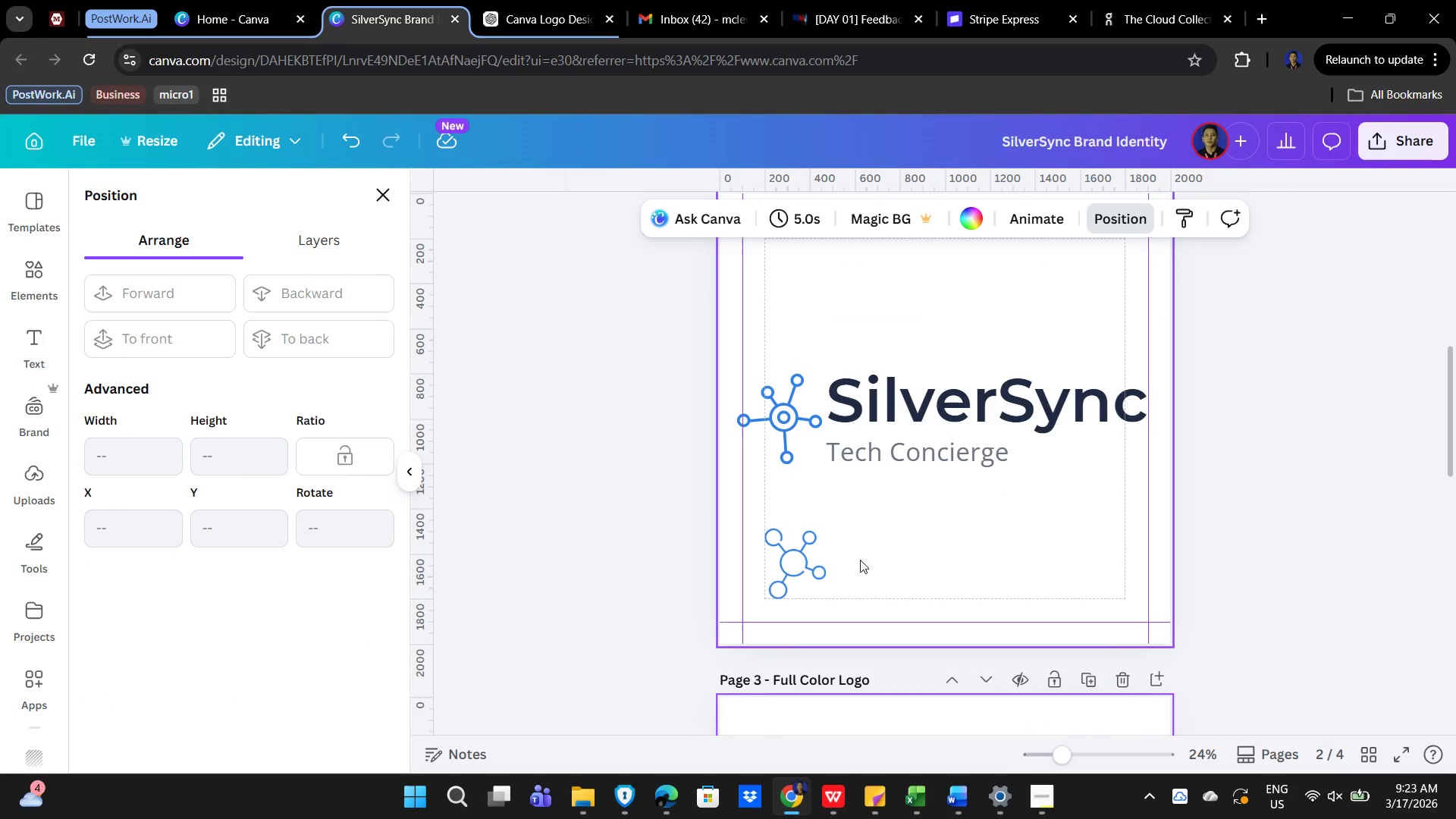 
left_click([809, 551])
 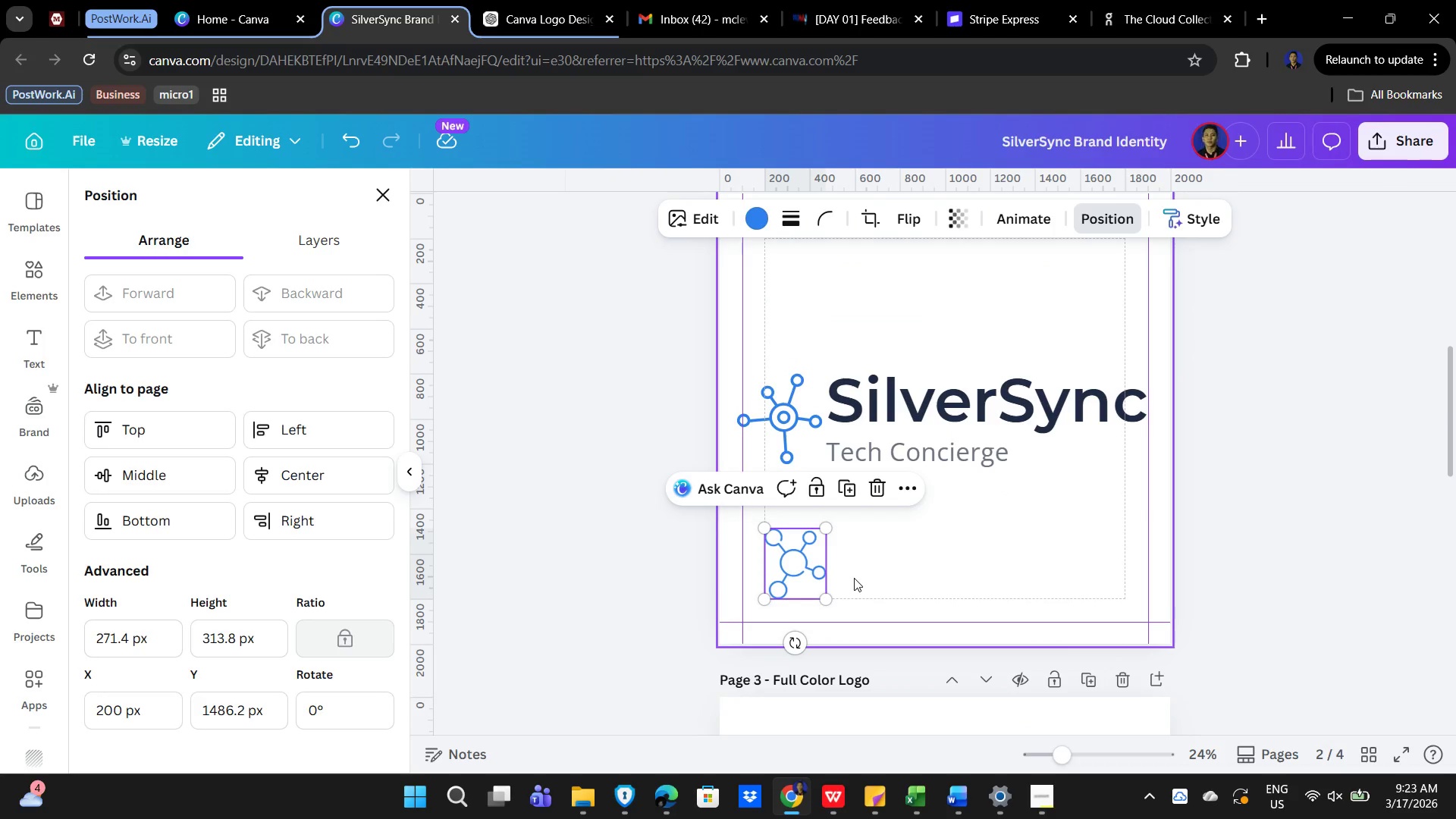 
key(Delete)
 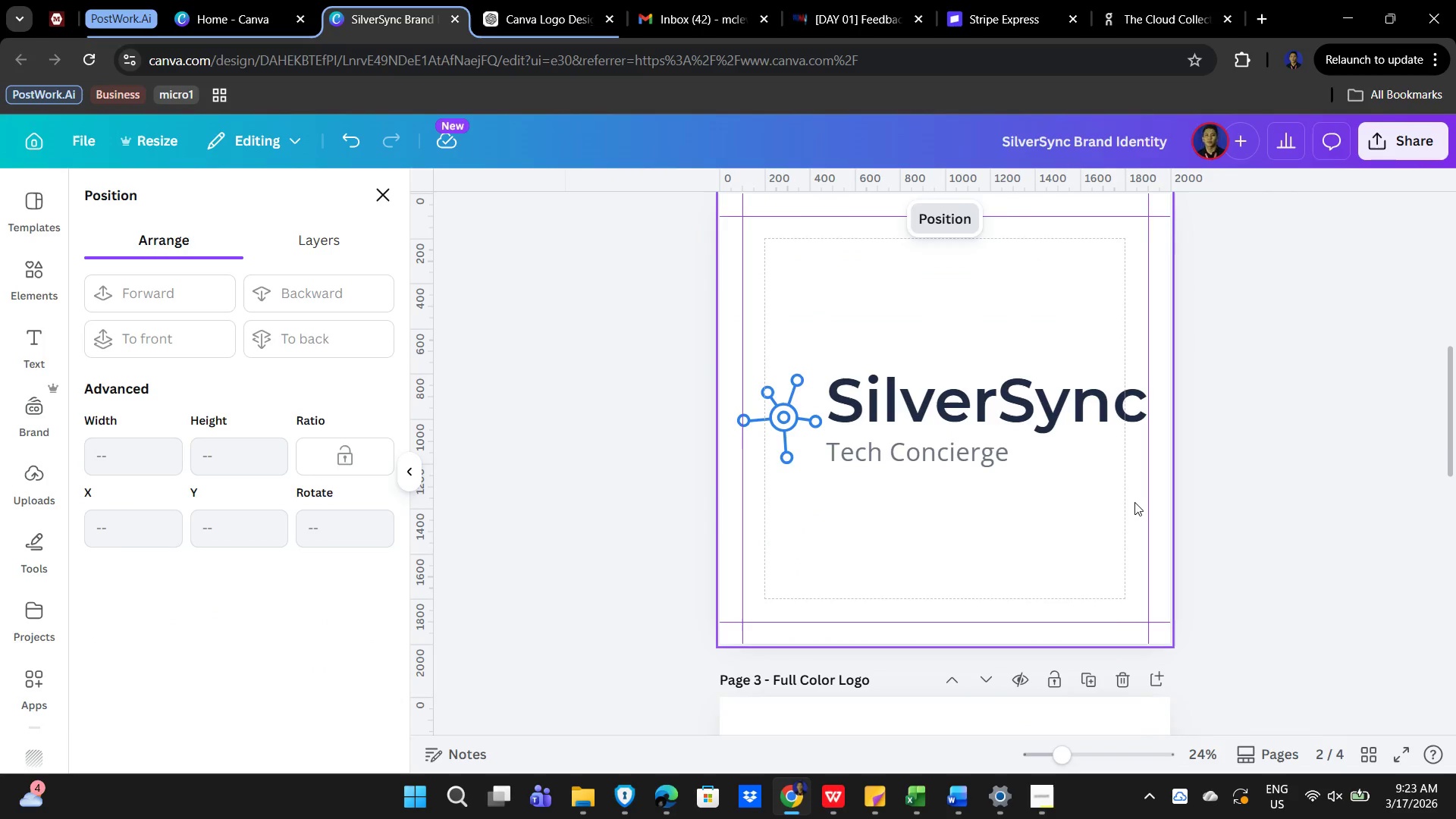 
left_click([1134, 502])
 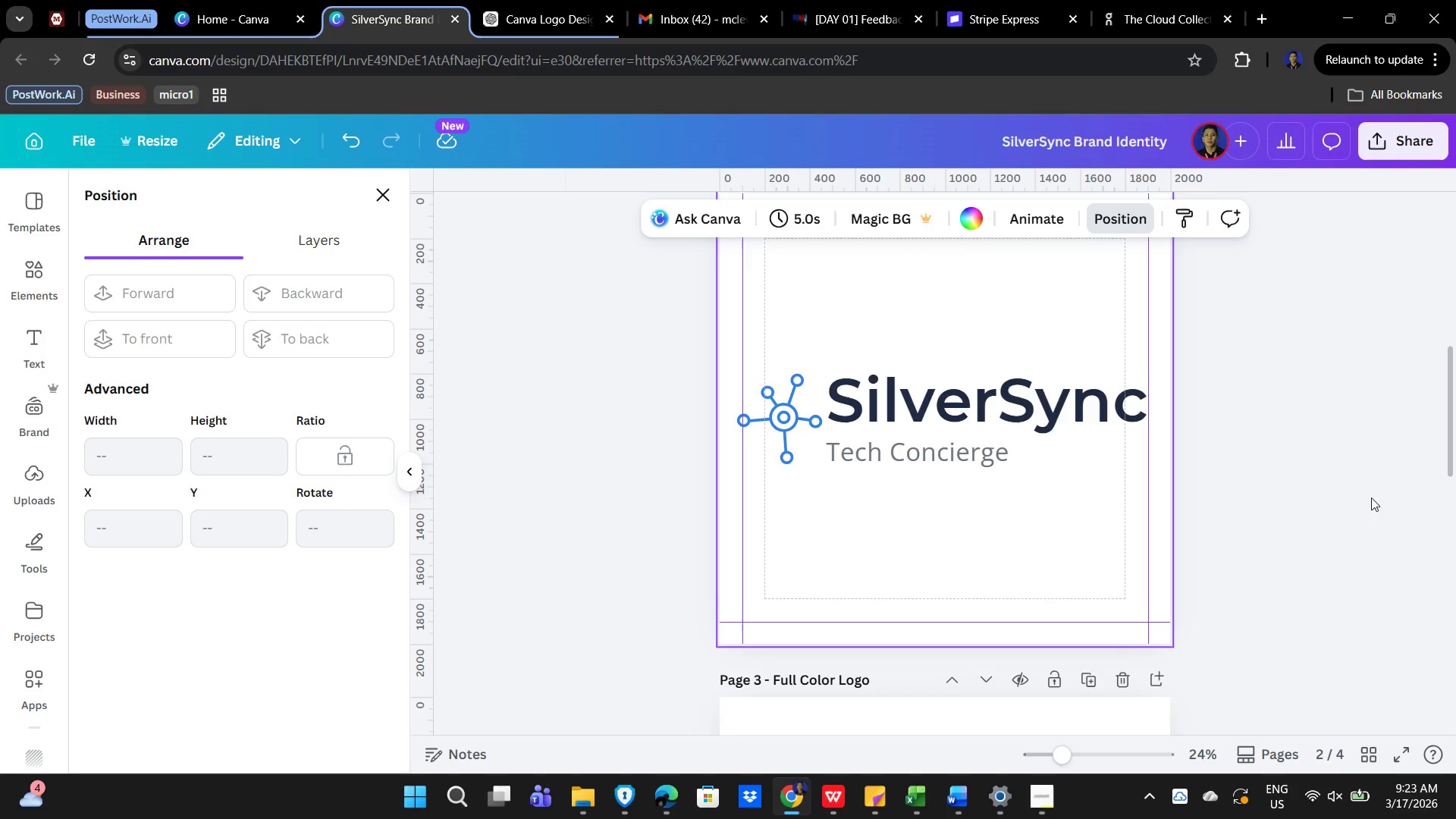 
scroll: coordinate [1149, 528], scroll_direction: up, amount: 7.0
 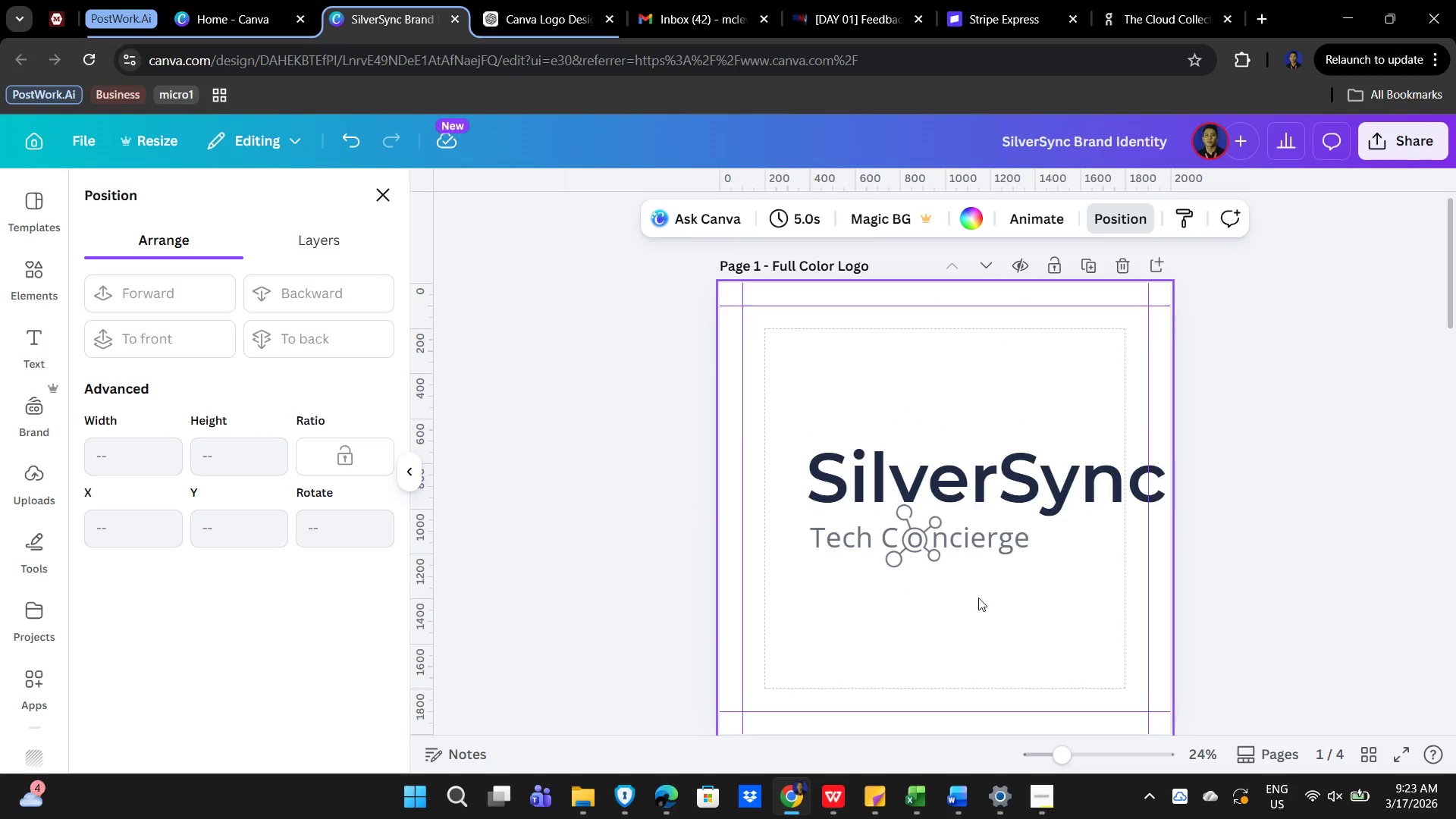 
left_click([908, 615])
 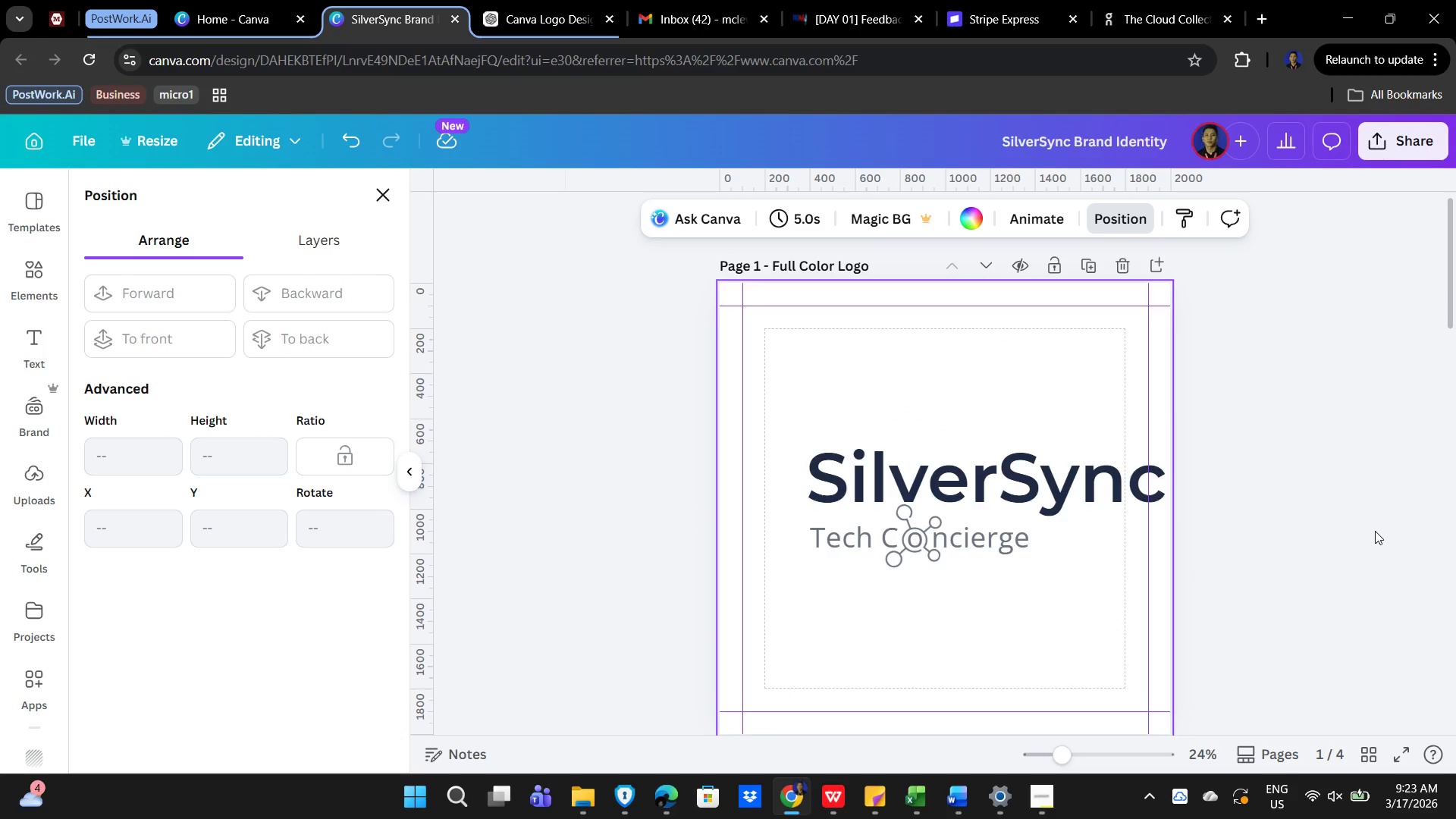 
scroll: coordinate [1095, 560], scroll_direction: down, amount: 11.0
 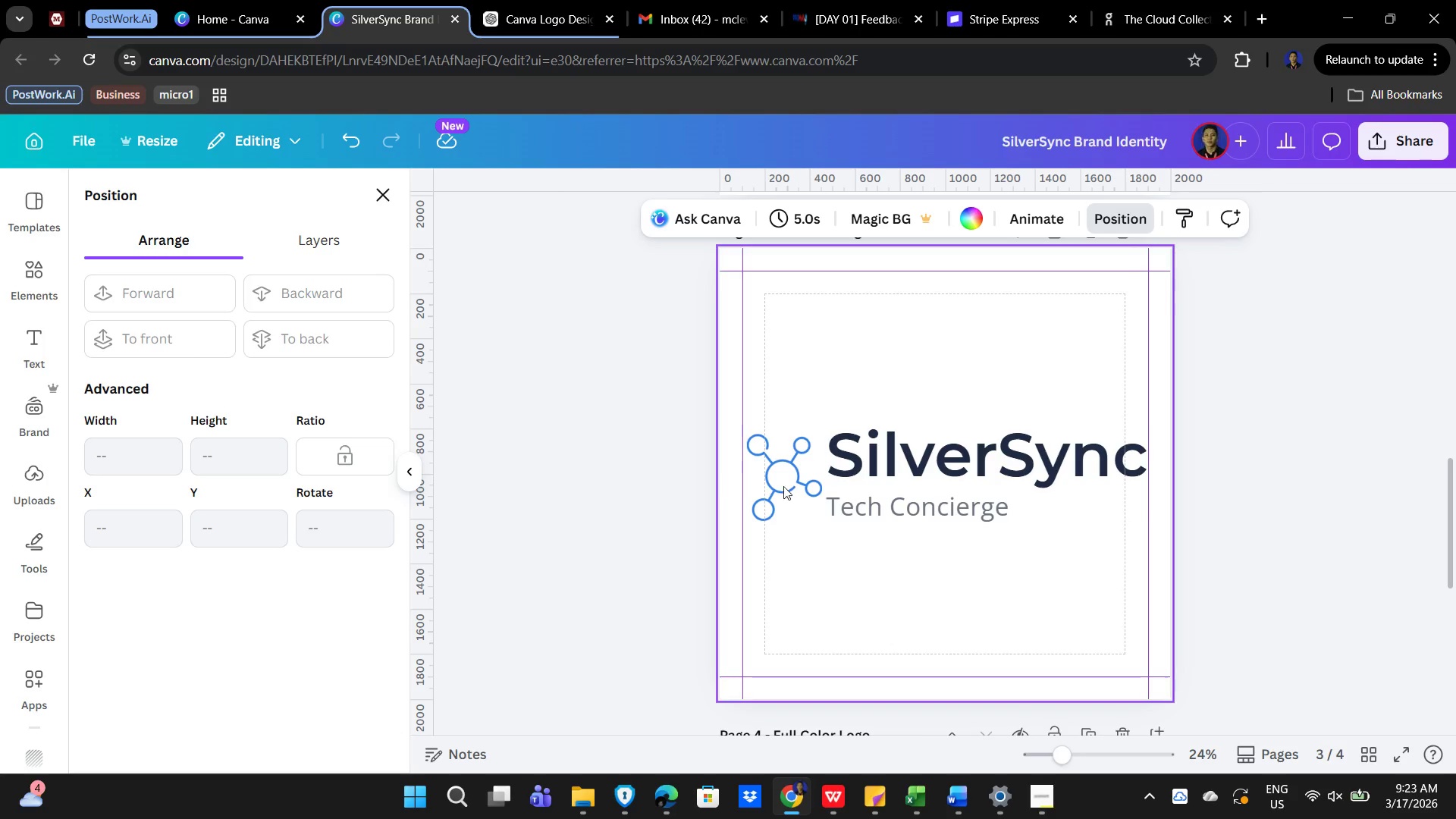 
scroll: coordinate [1049, 508], scroll_direction: up, amount: 1.0
 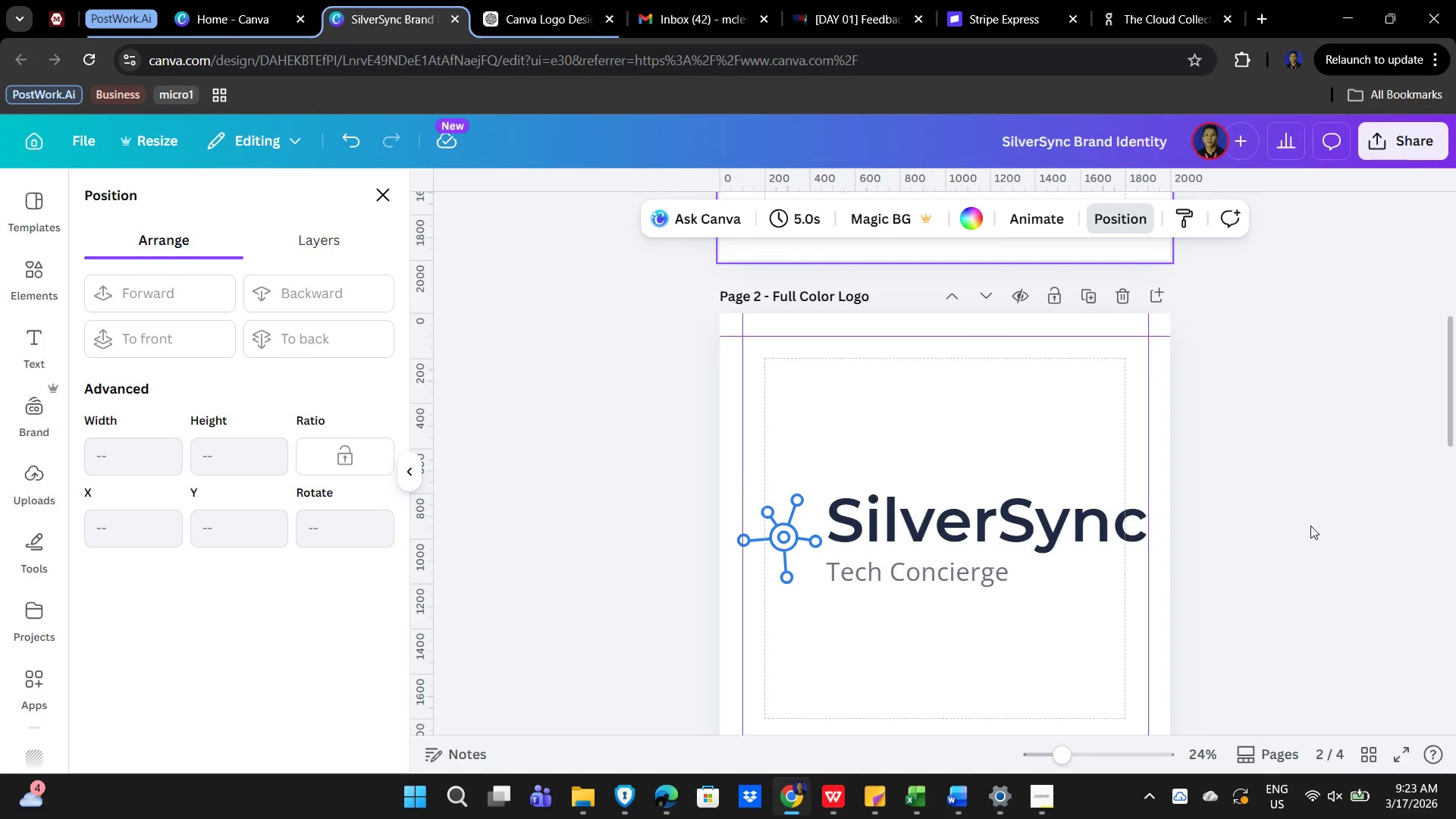 
hold_key(key=ControlLeft, duration=0.95)
scroll: coordinate [1343, 507], scroll_direction: down, amount: 4.0
 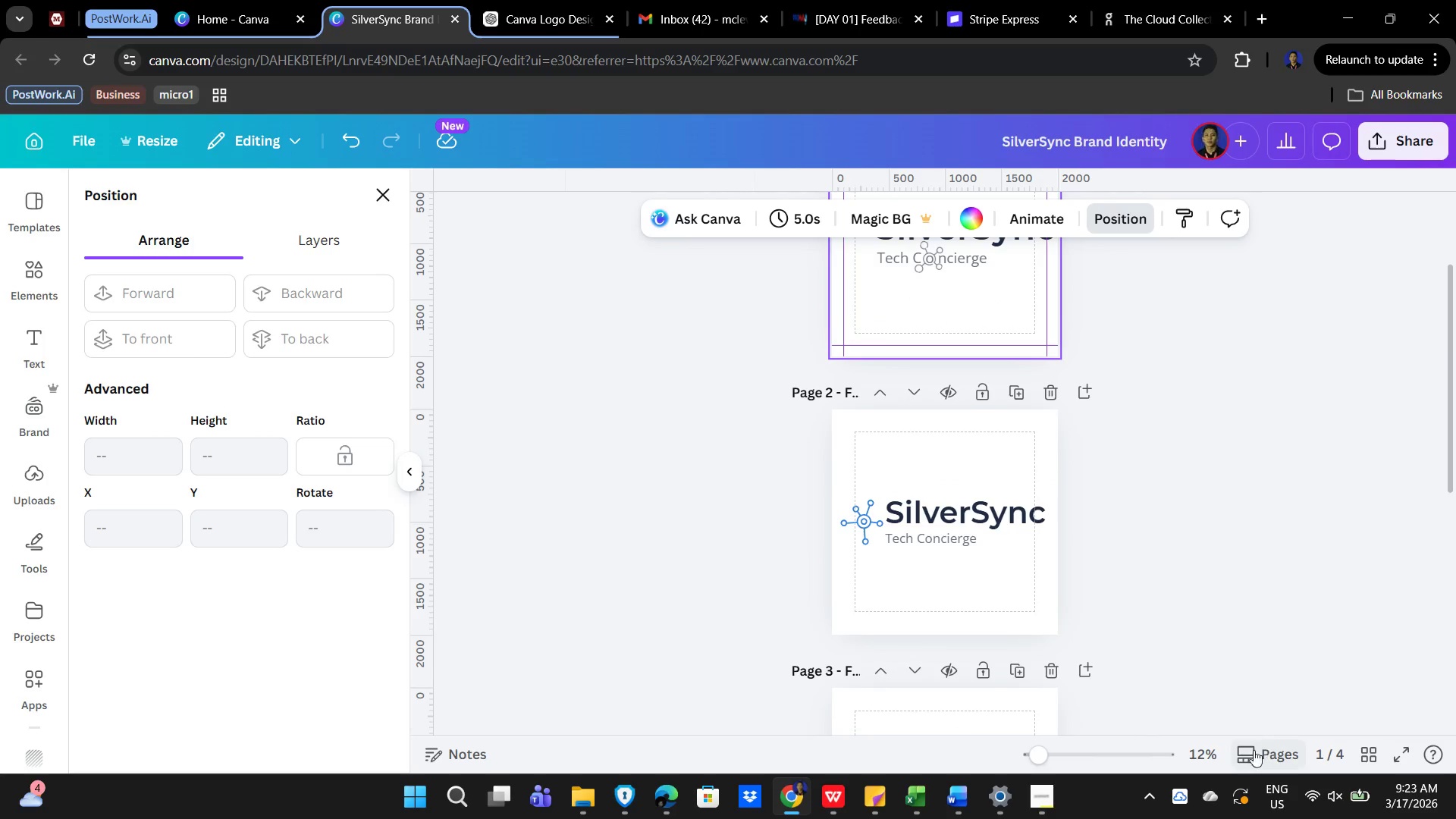 
left_click([1250, 751])
 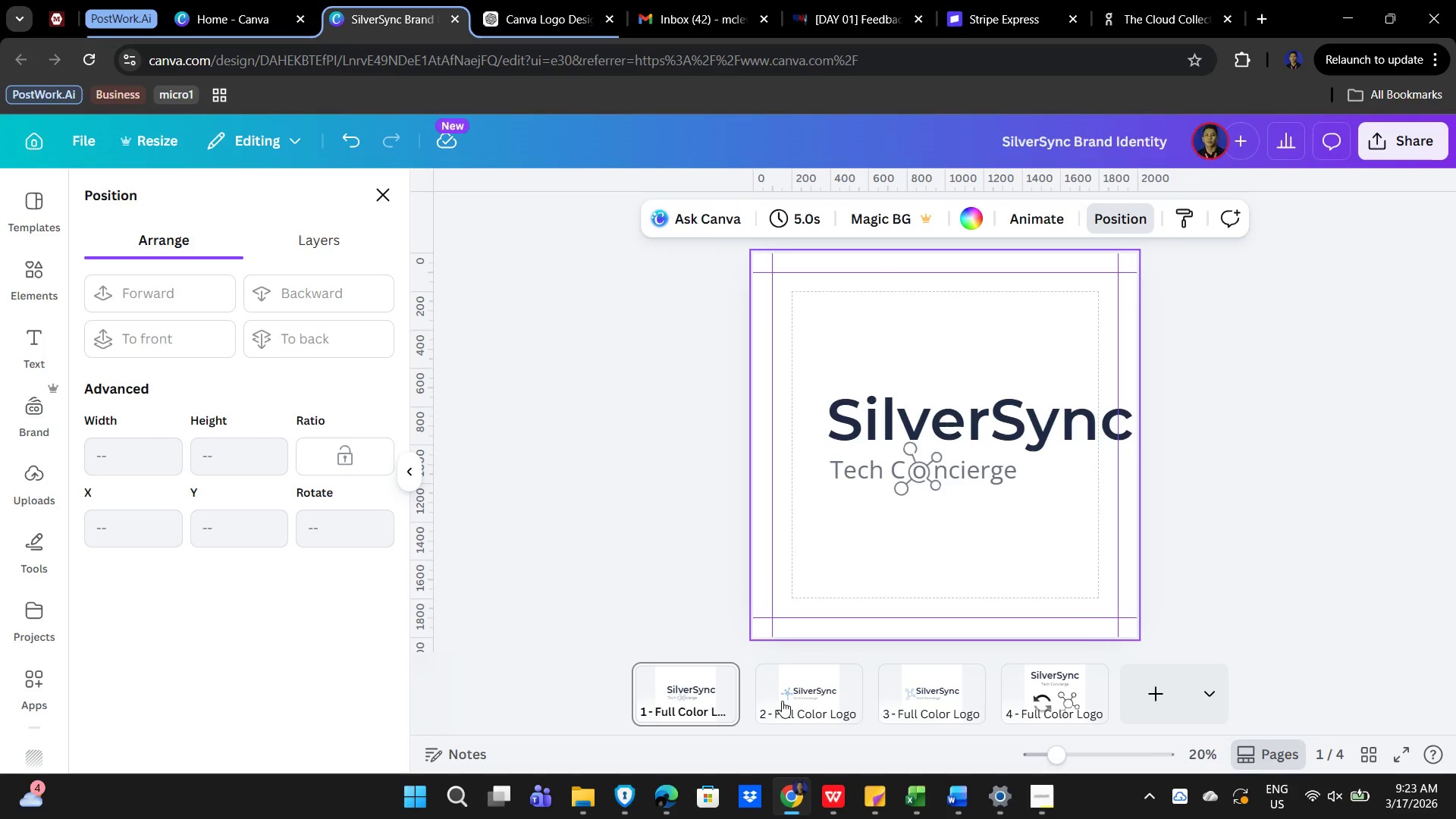 
left_click([798, 689])
 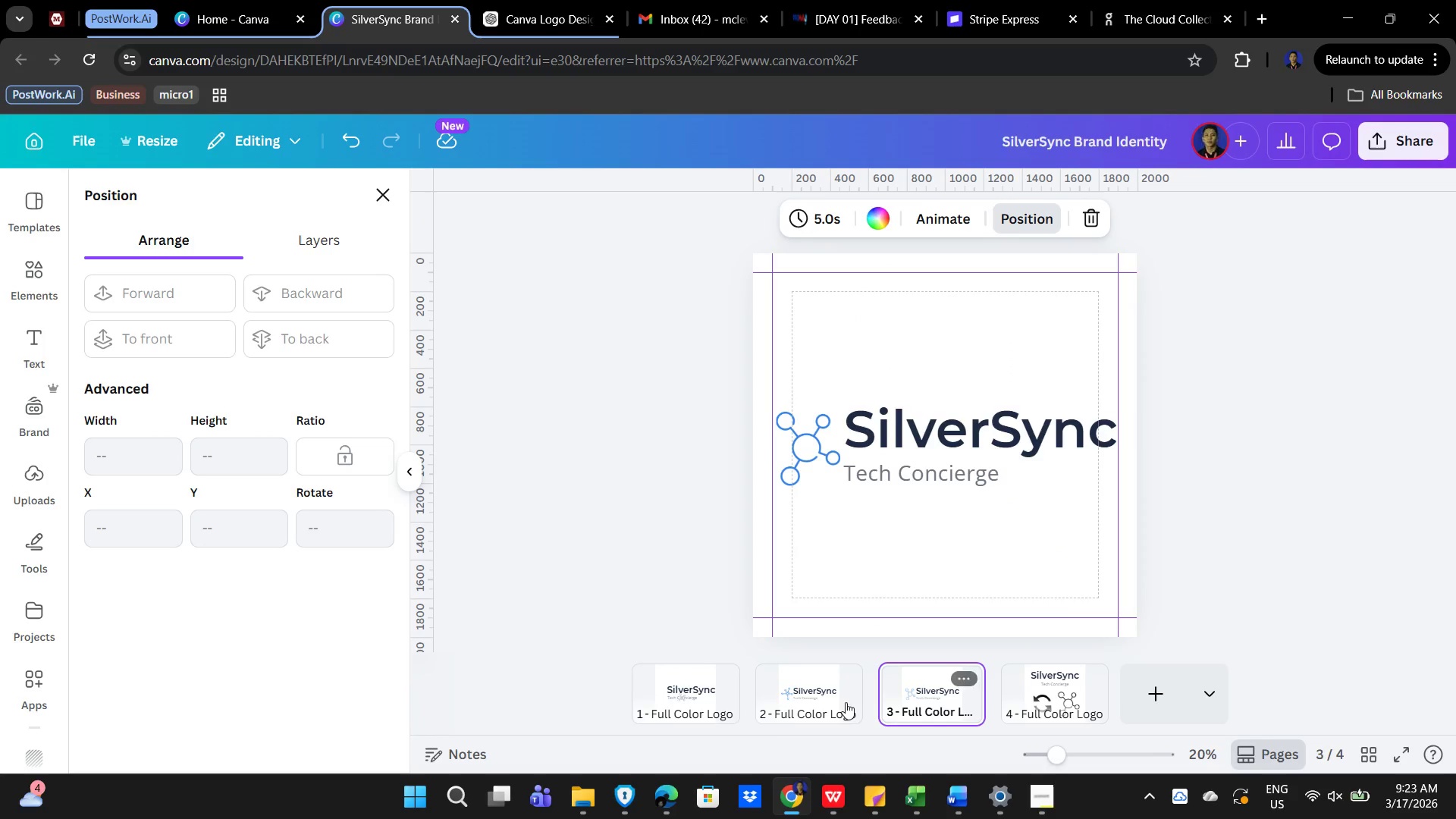 
left_click([692, 697])
 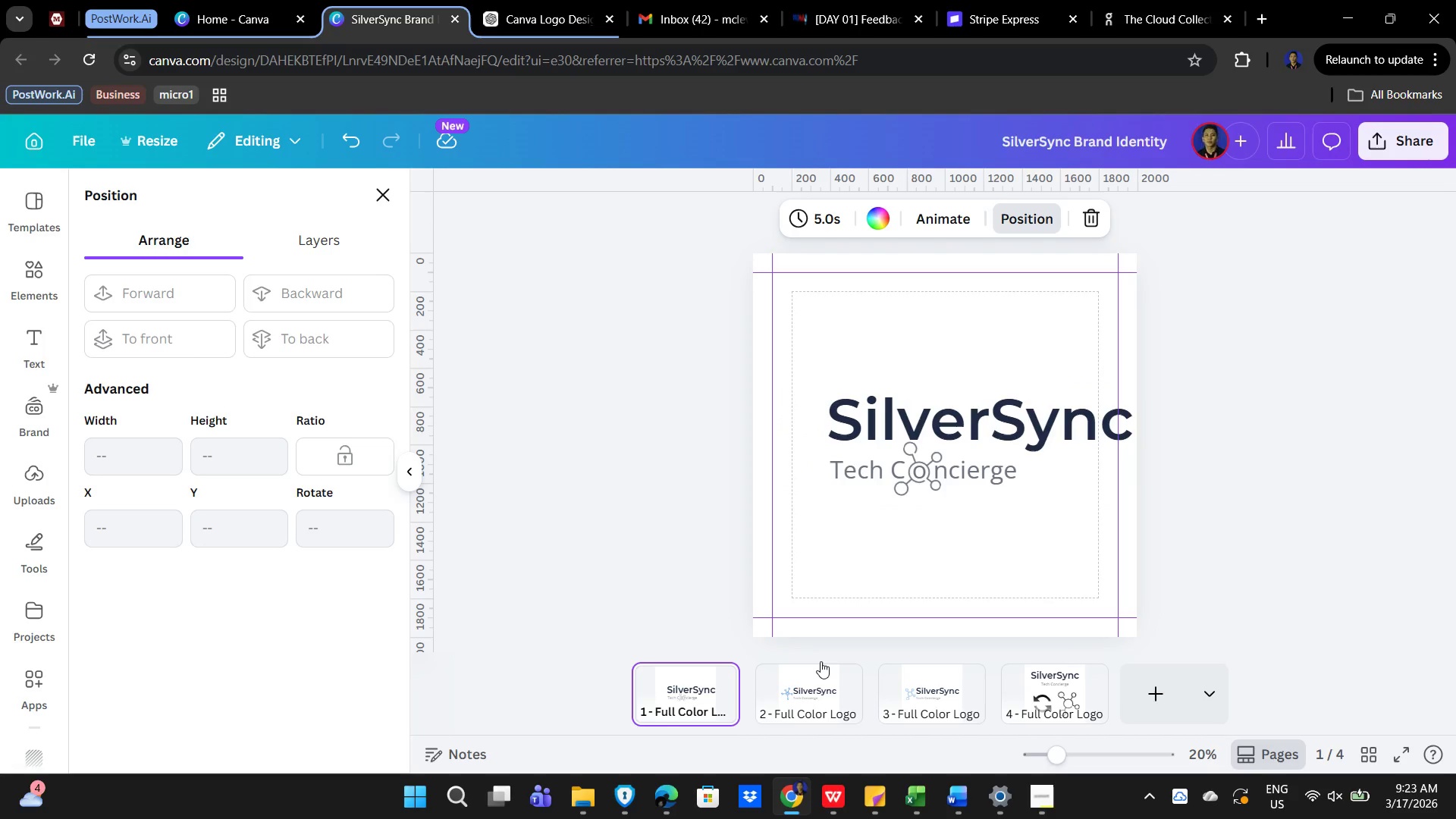 
left_click([804, 701])
 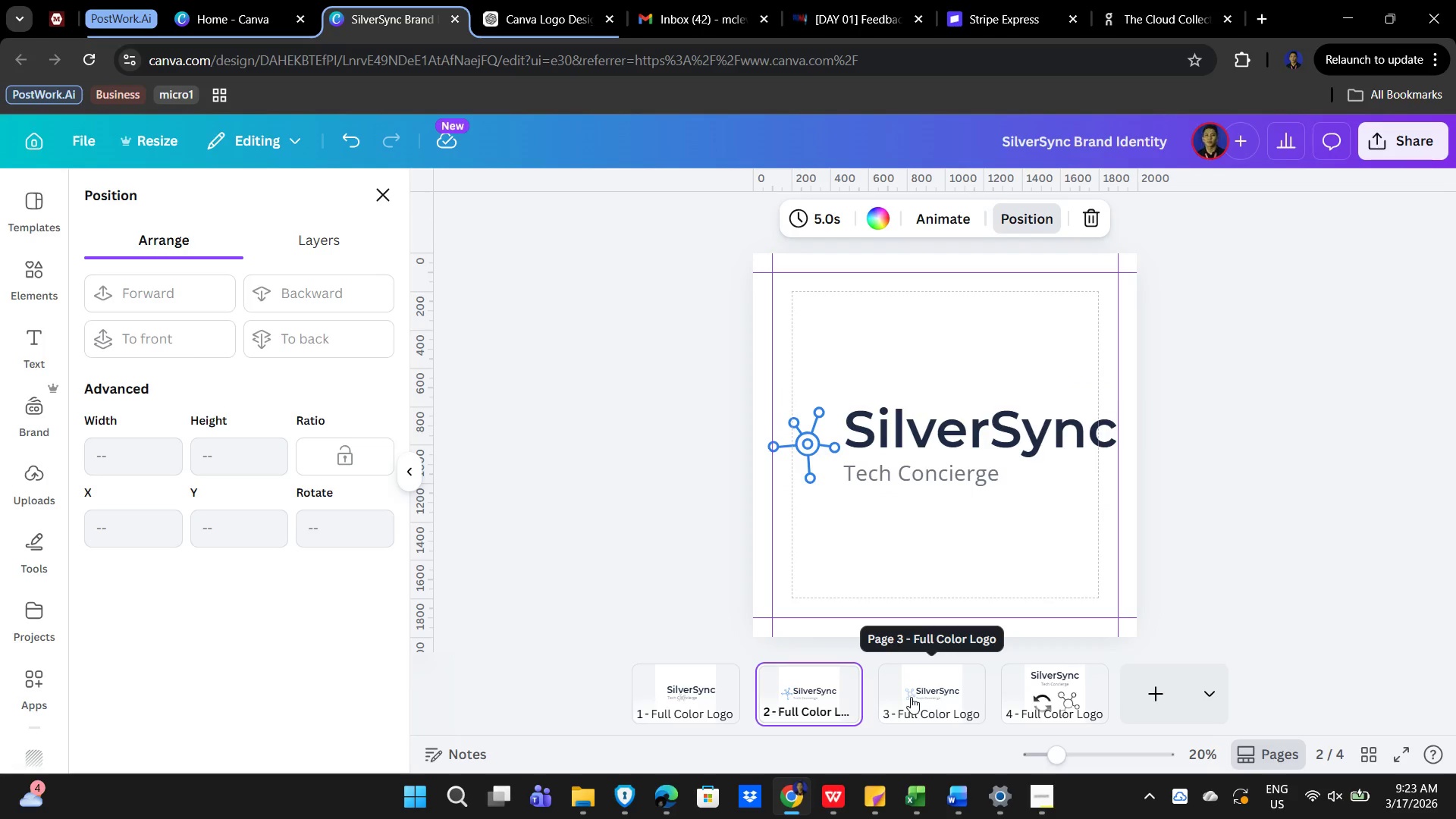 
left_click([911, 696])
 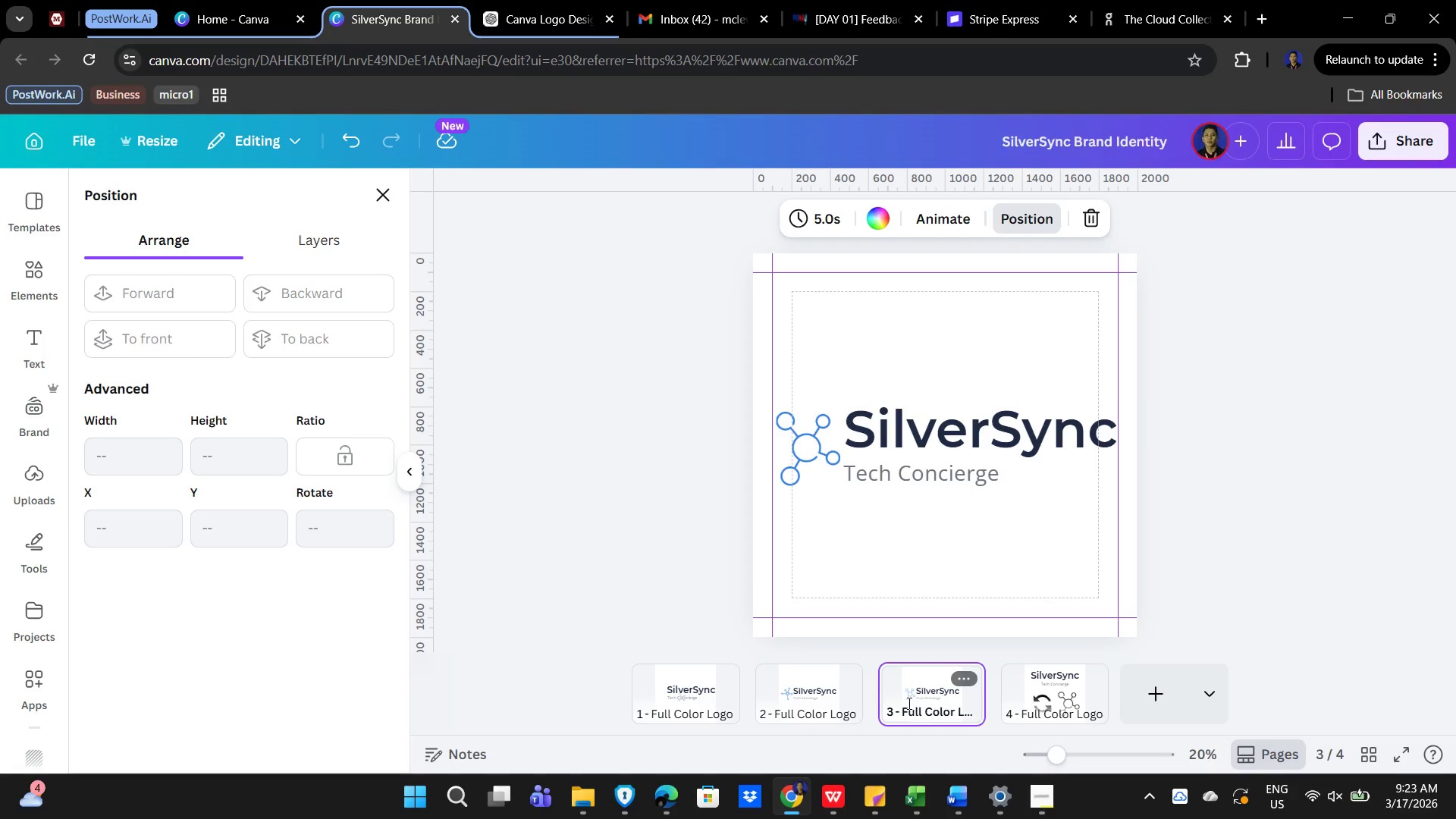 
left_click([821, 697])
 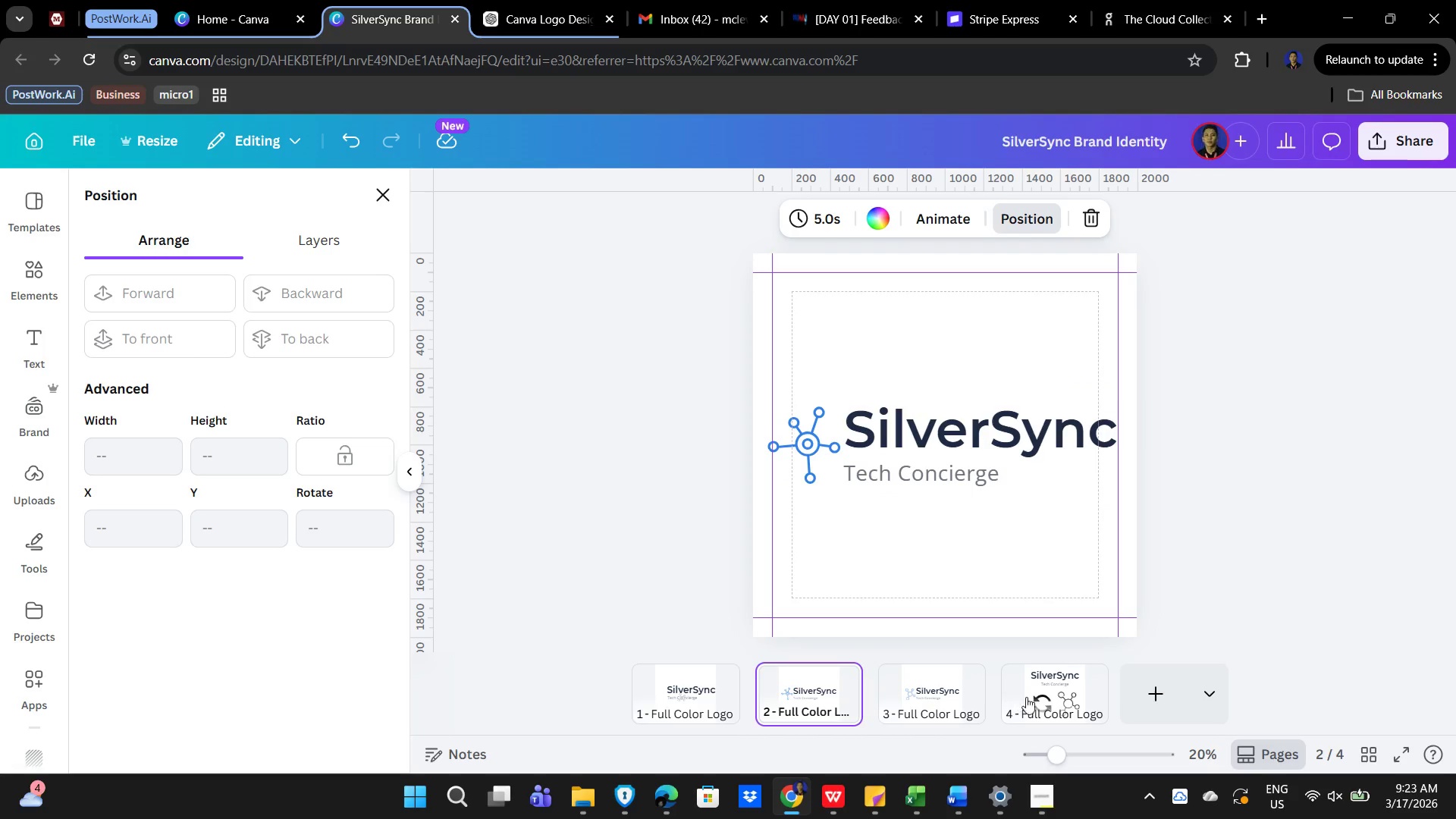 
left_click([958, 696])
 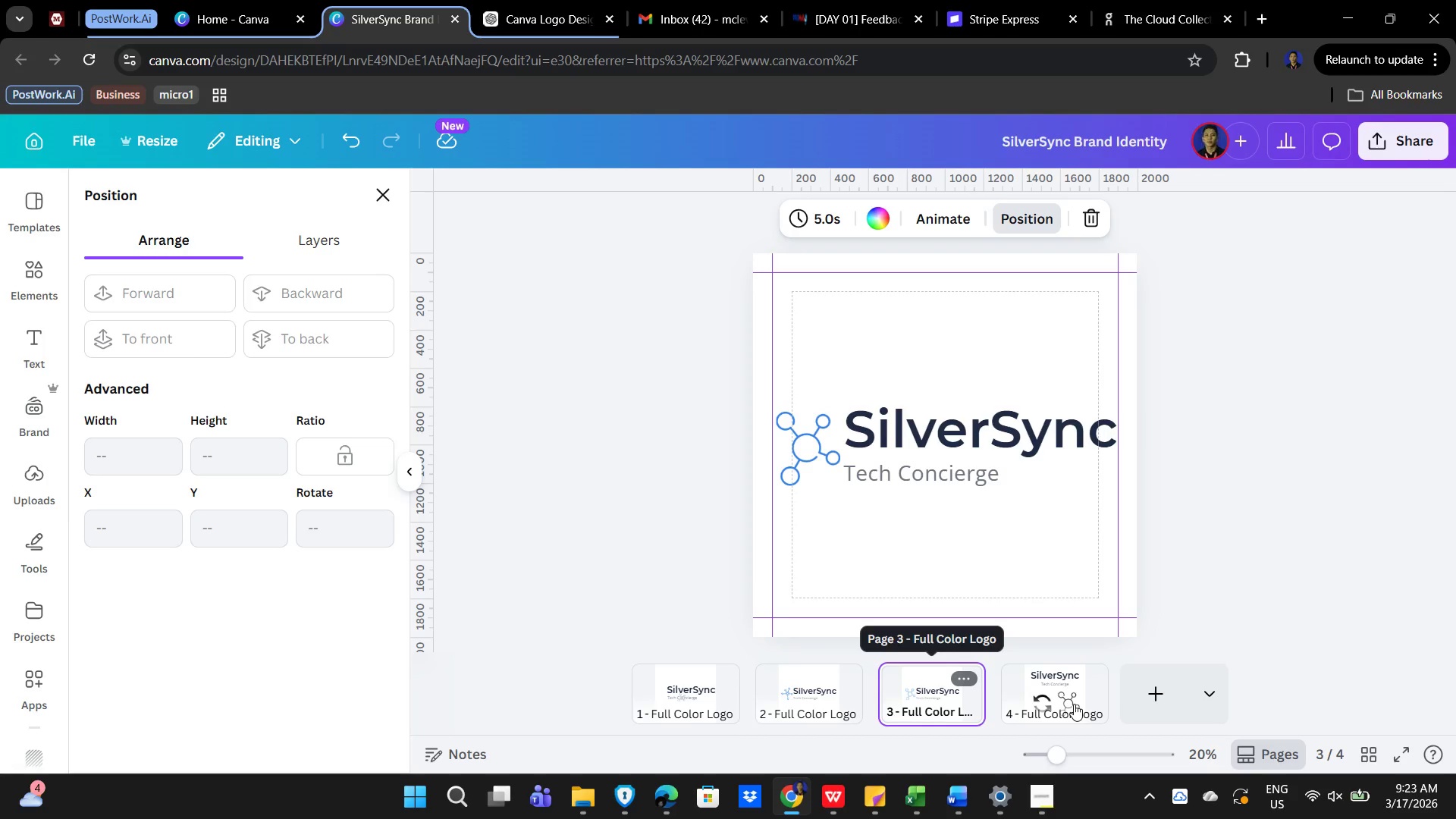 
left_click([1037, 685])
 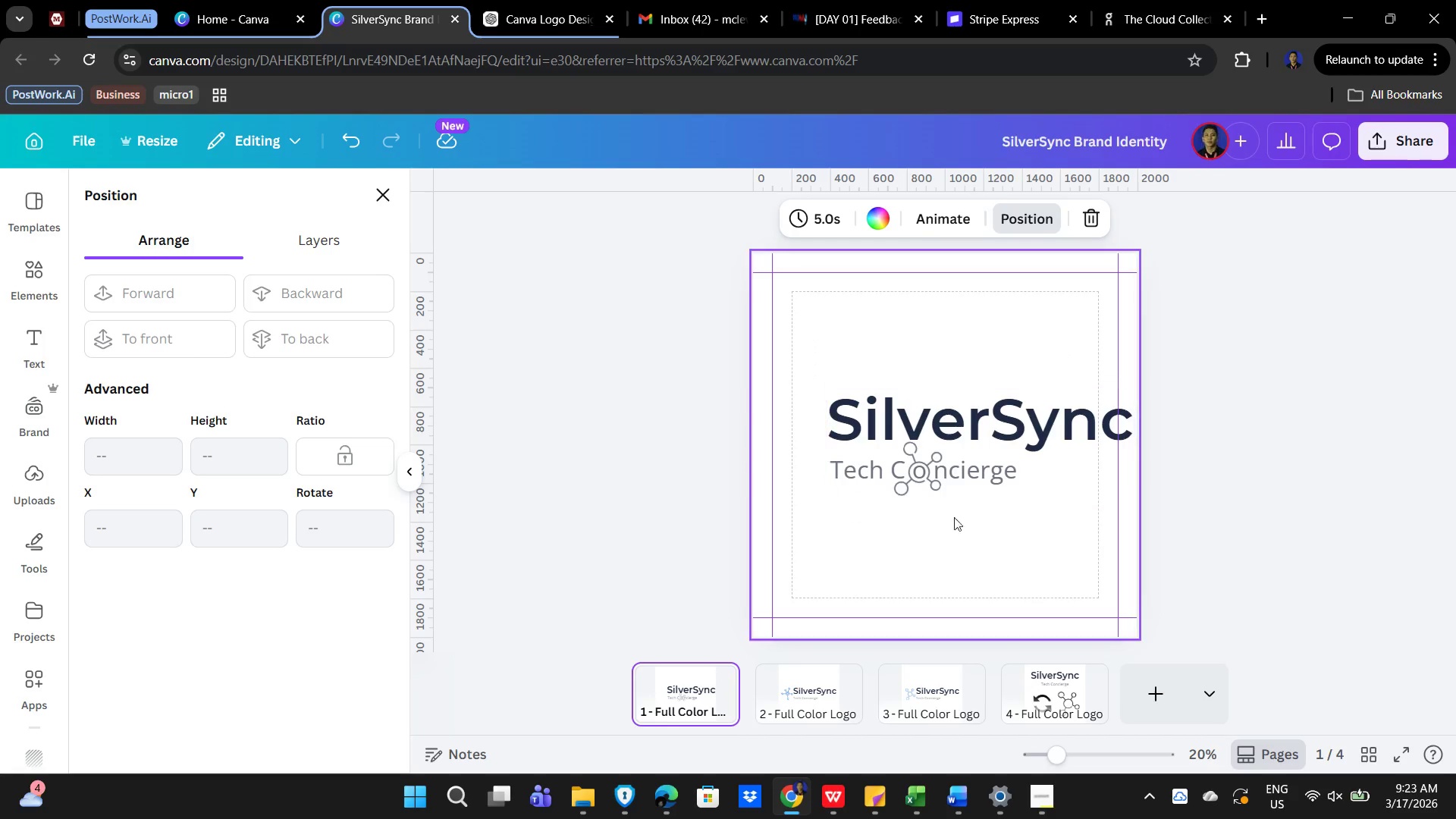 
left_click([834, 444])
 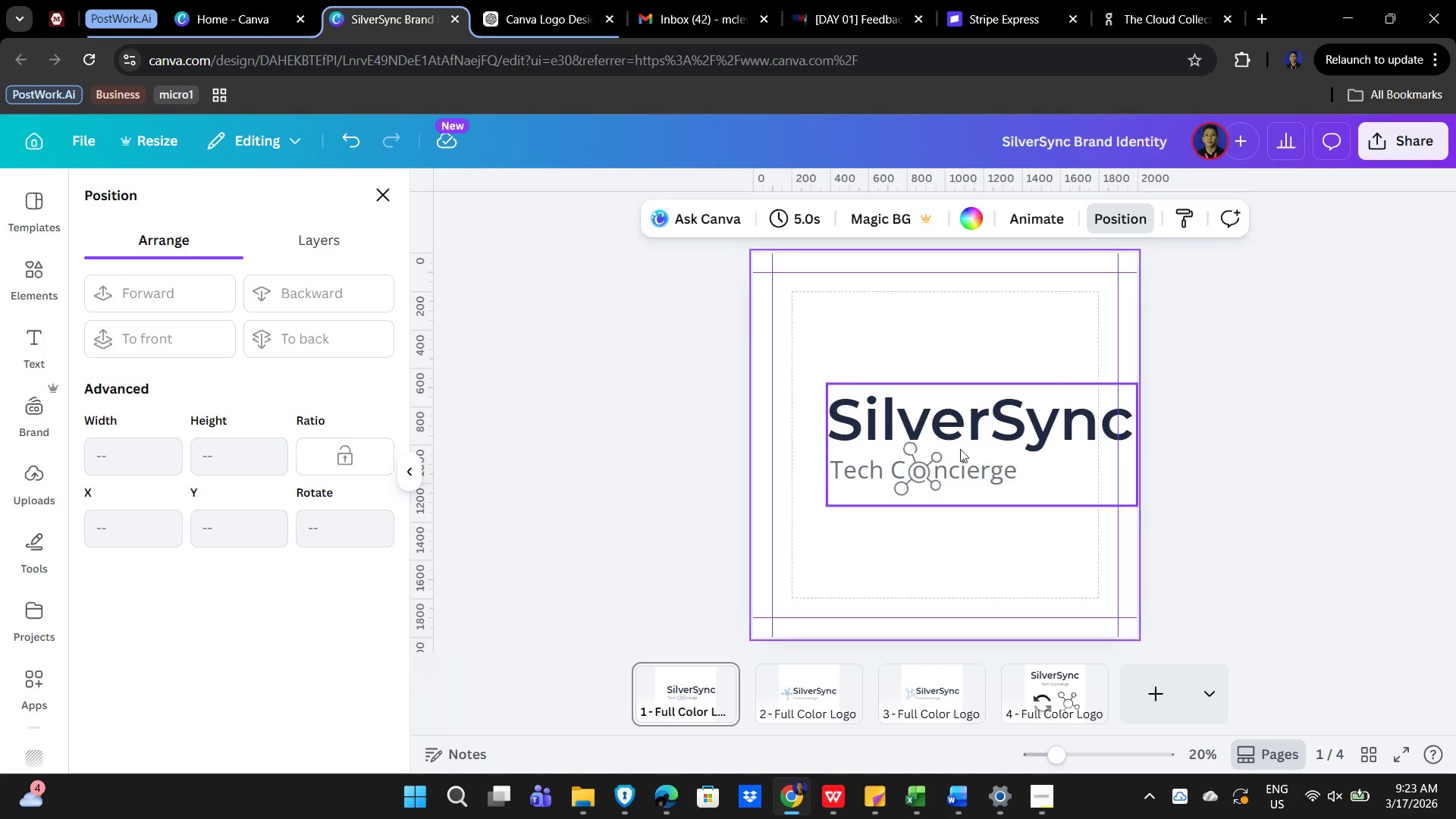 
wait(6.2)
 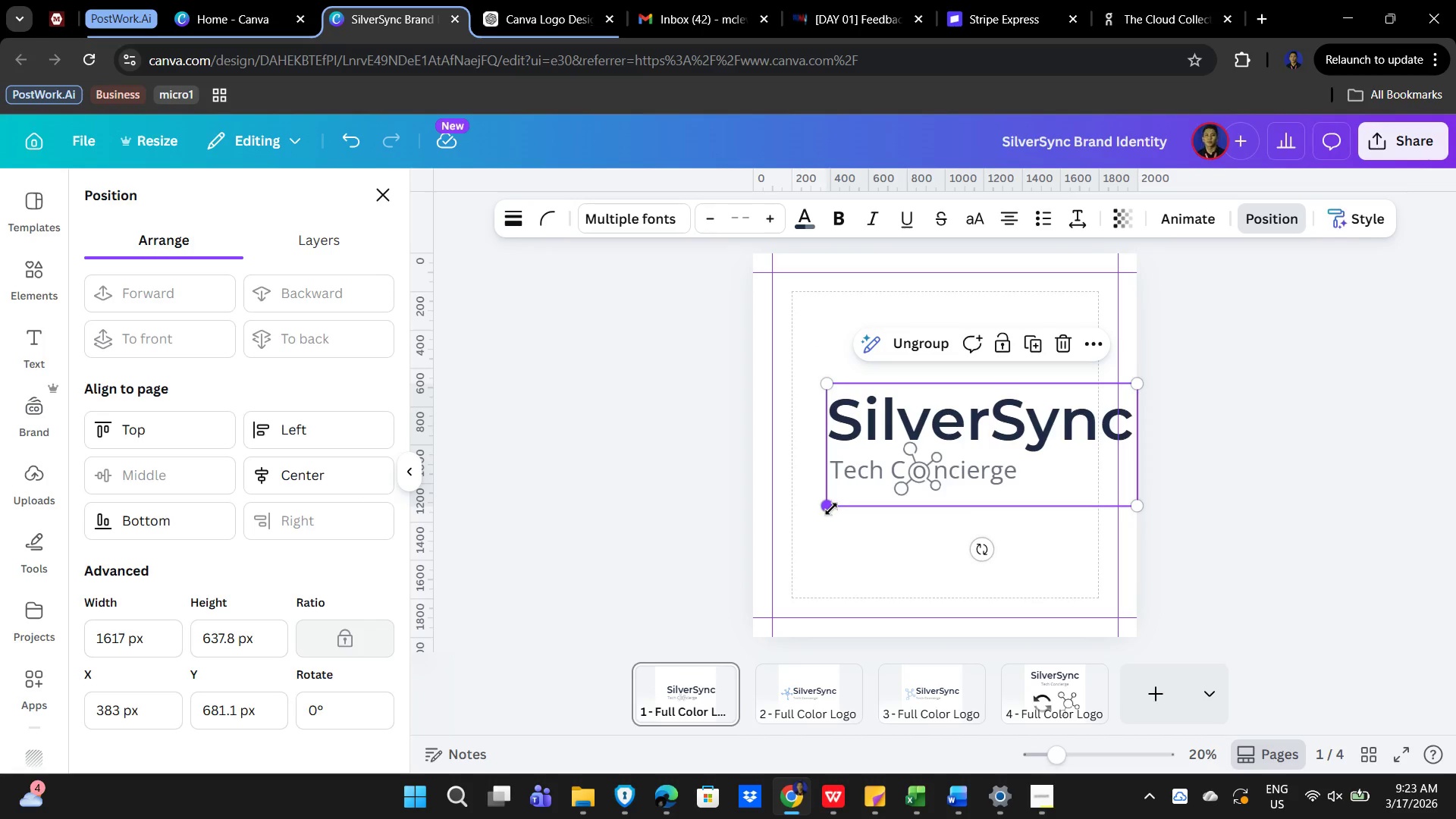 
scroll: coordinate [1080, 542], scroll_direction: down, amount: 2.0
 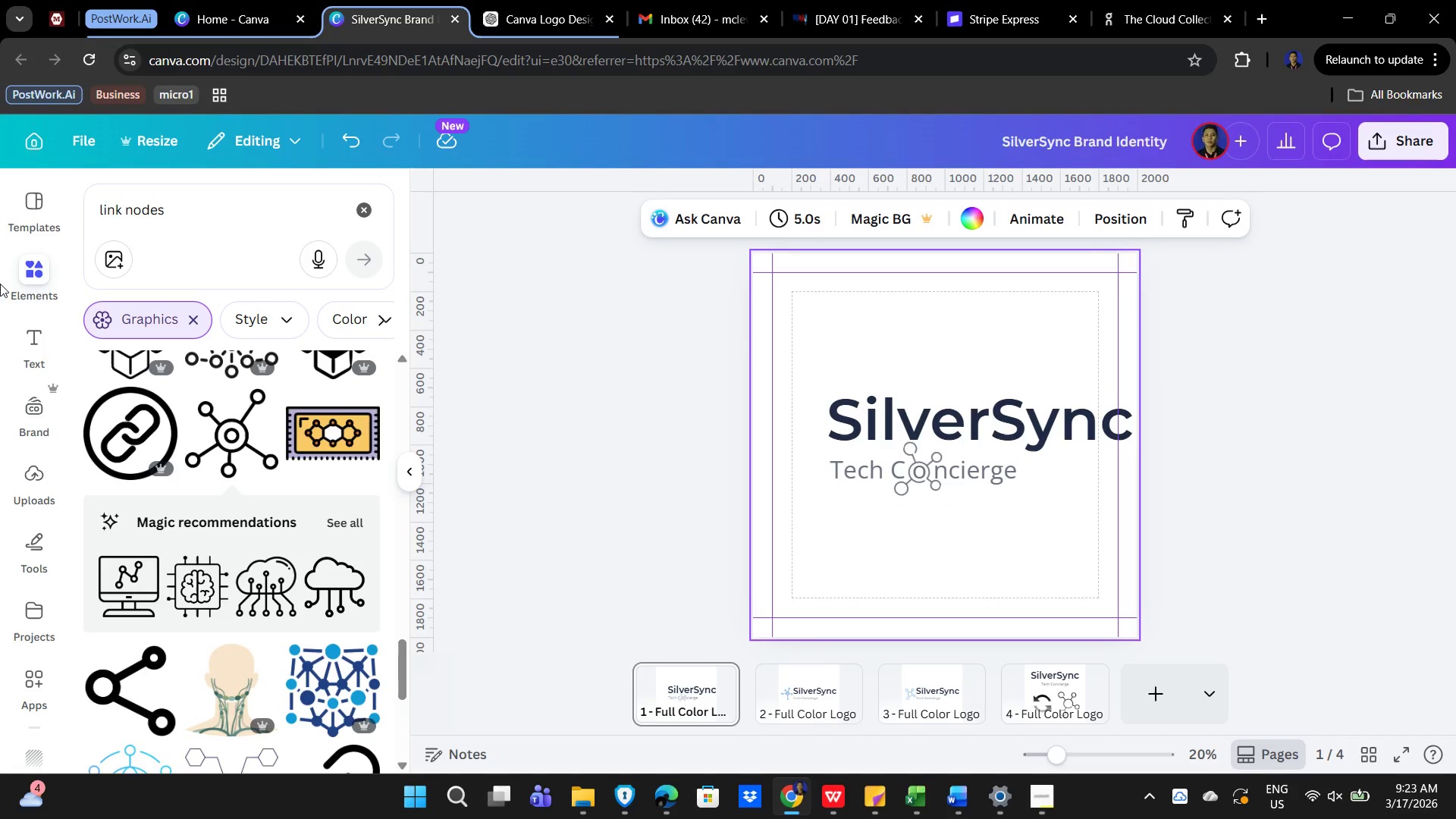 
left_click_drag(start_coordinate=[177, 204], to_coordinate=[187, 202])
 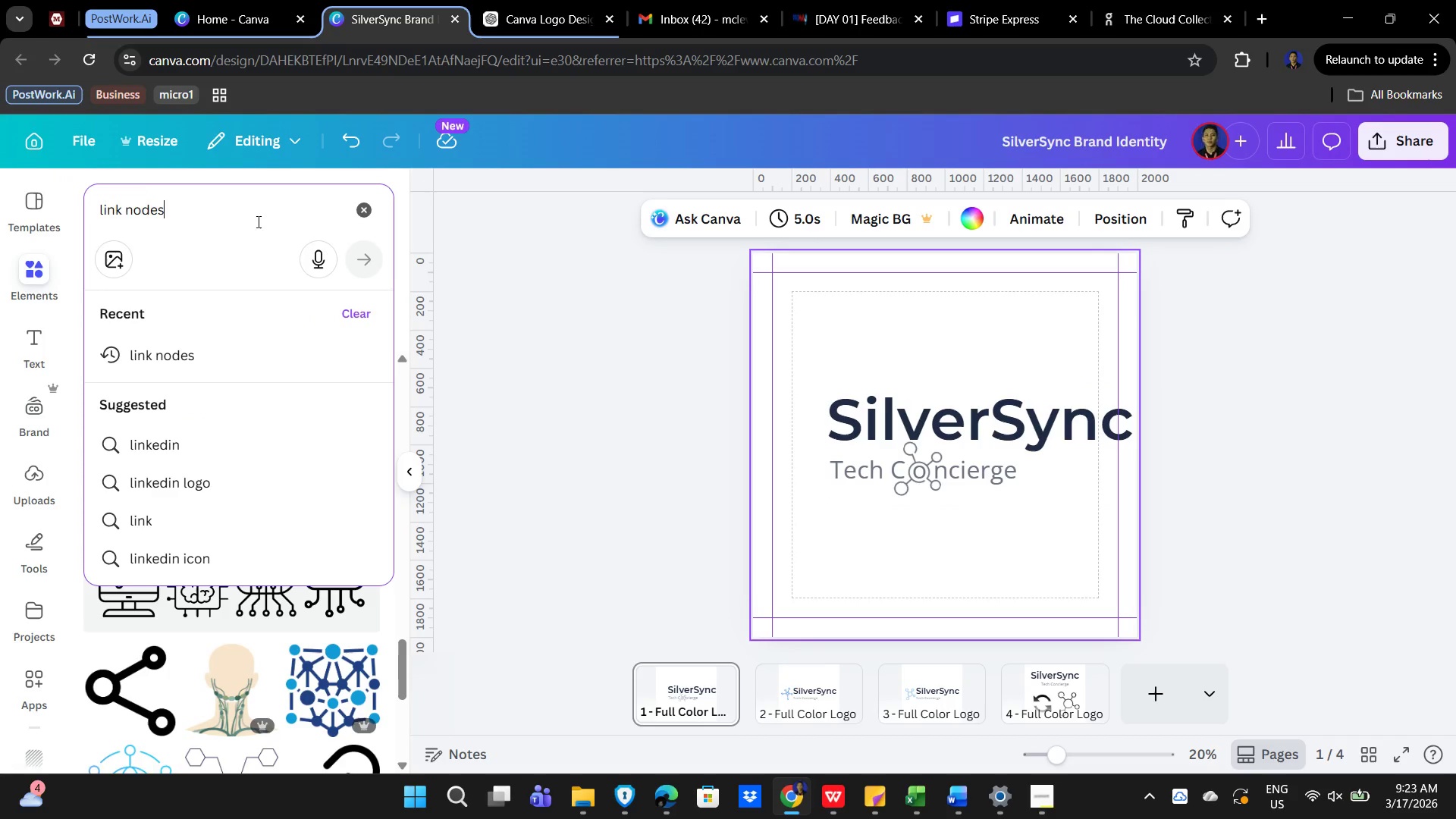 
left_click_drag(start_coordinate=[257, 221], to_coordinate=[0, 156])
 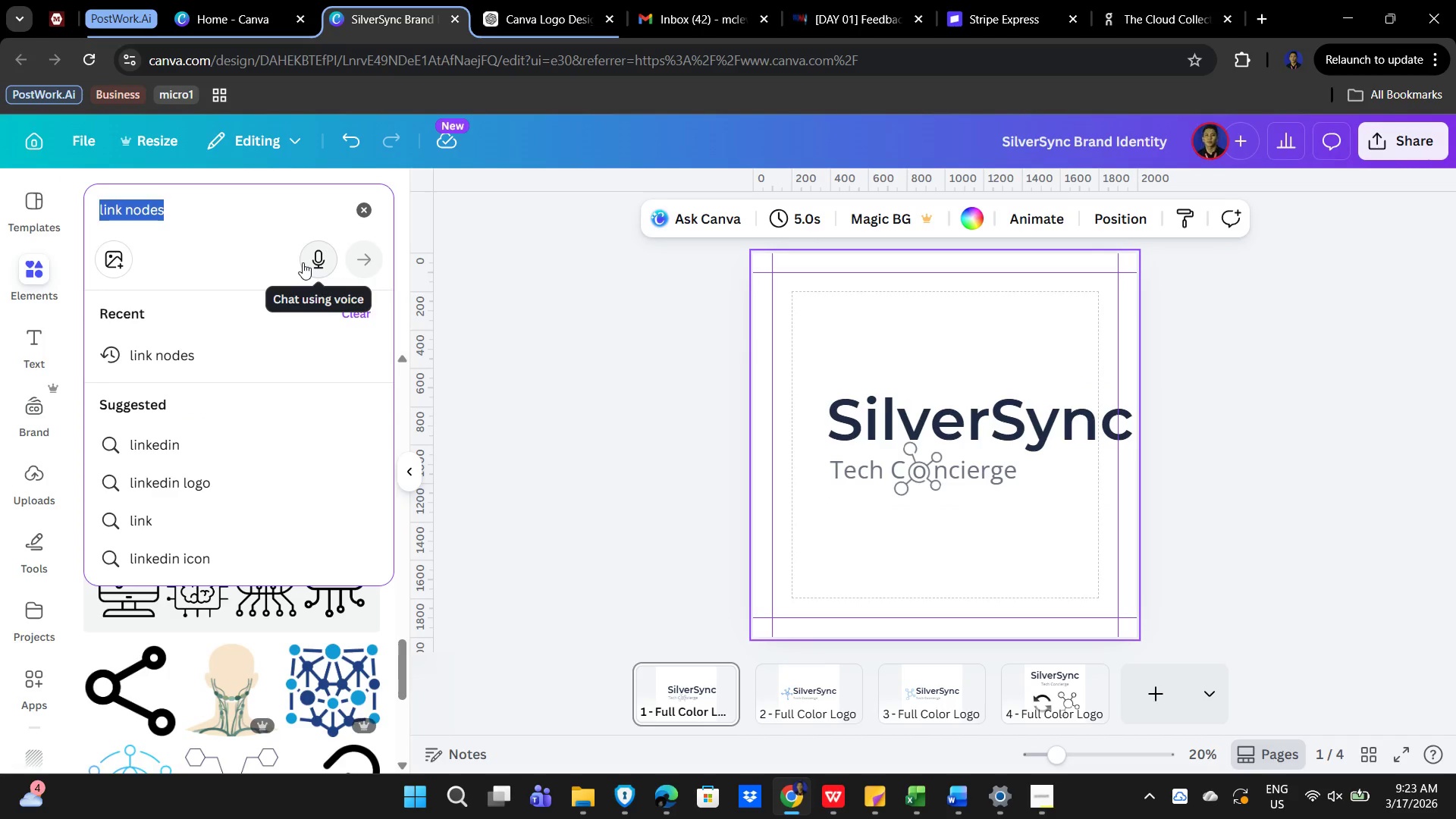 
key(Backspace)
 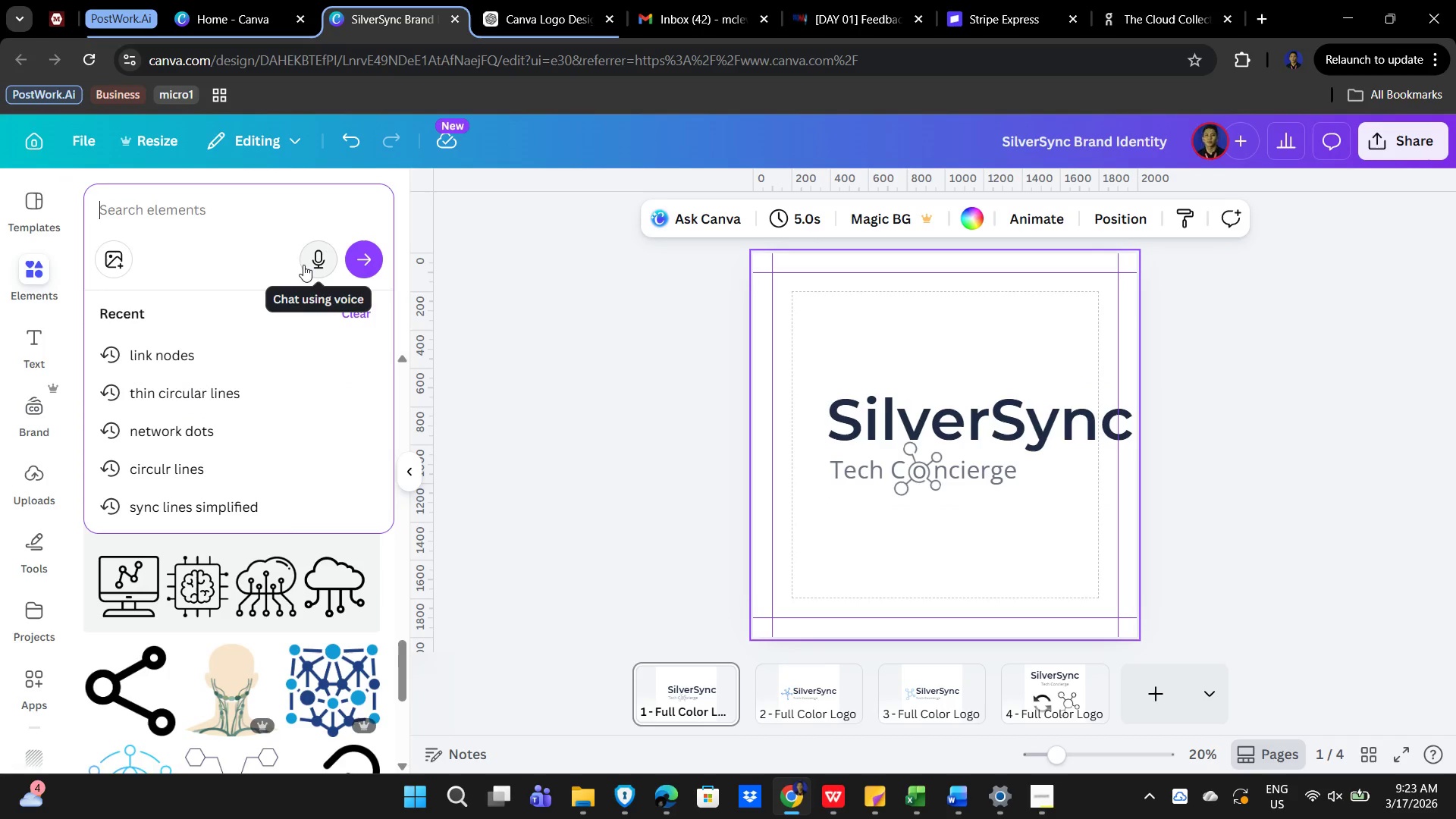 
type(sync)
 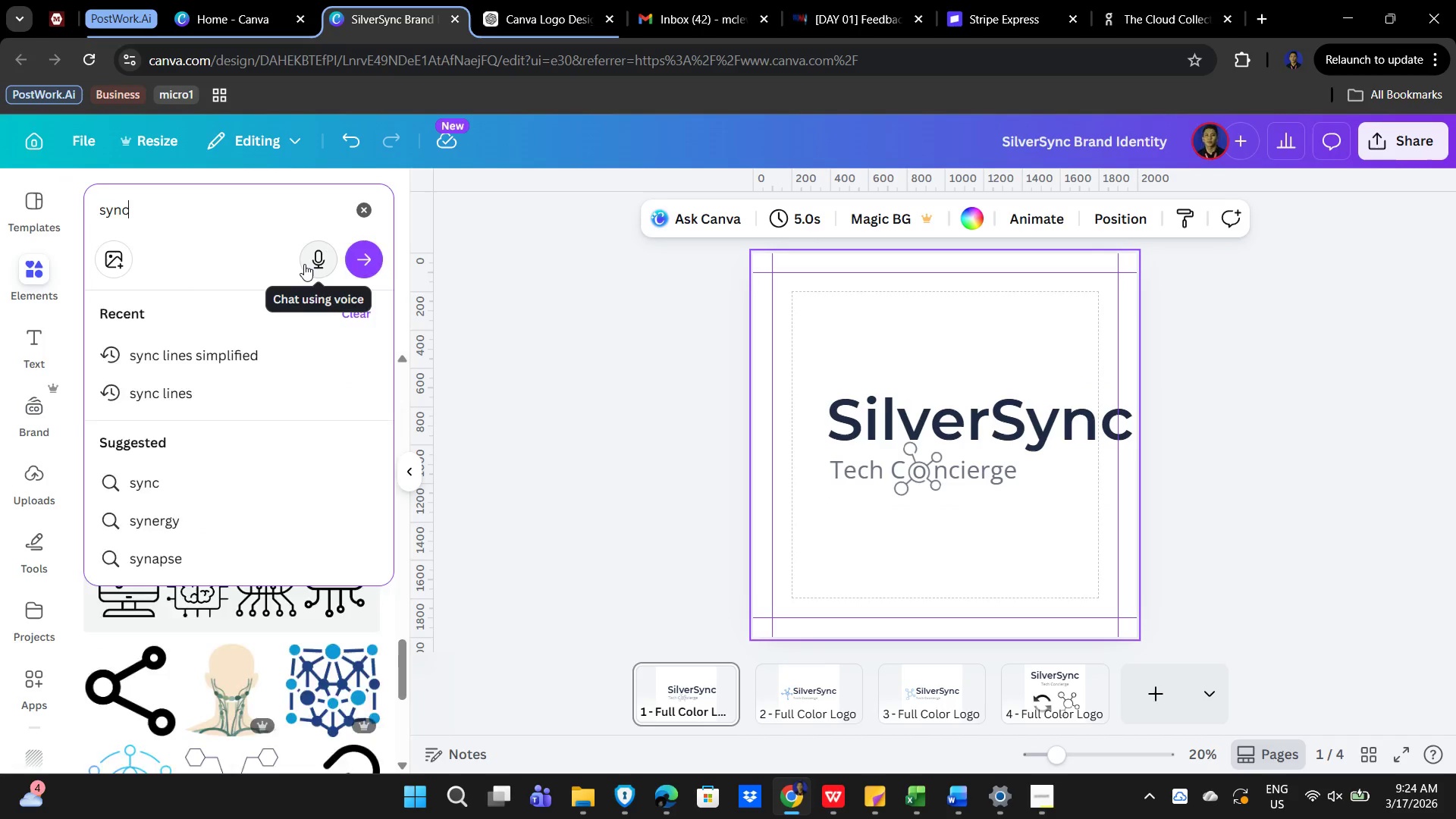 
key(Enter)
 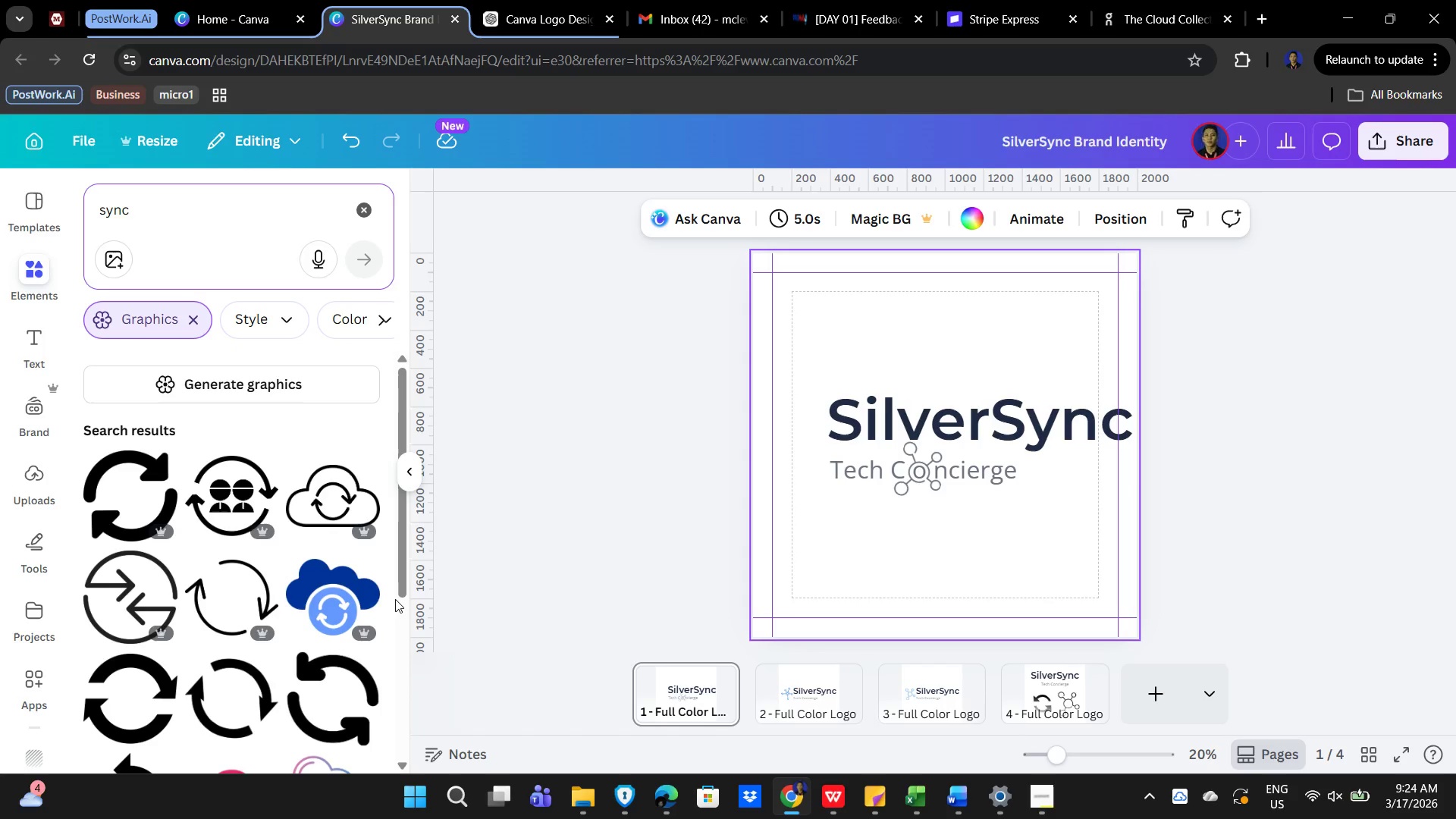 
scroll: coordinate [208, 589], scroll_direction: down, amount: 1.0
 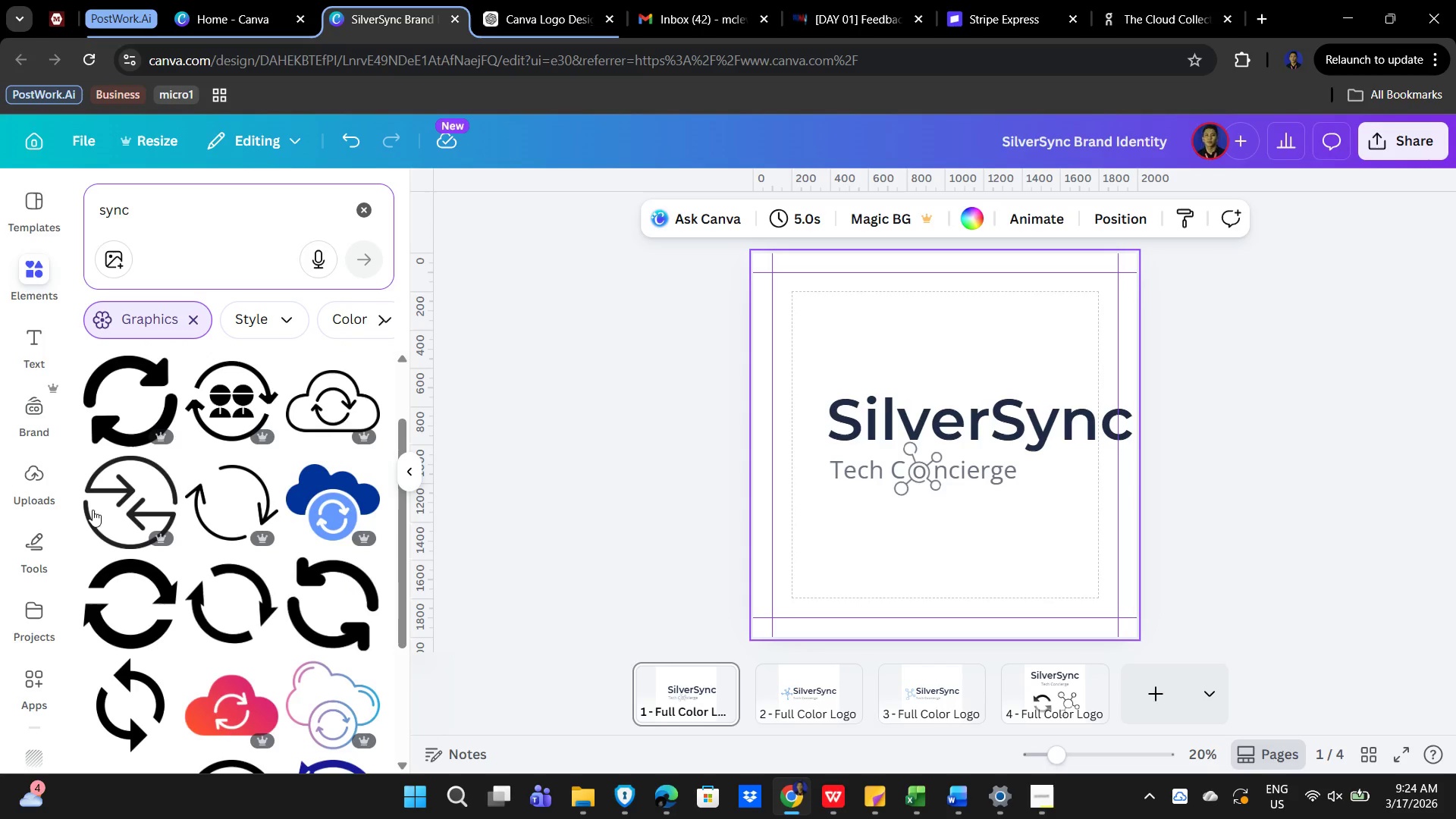 
left_click([118, 507])
 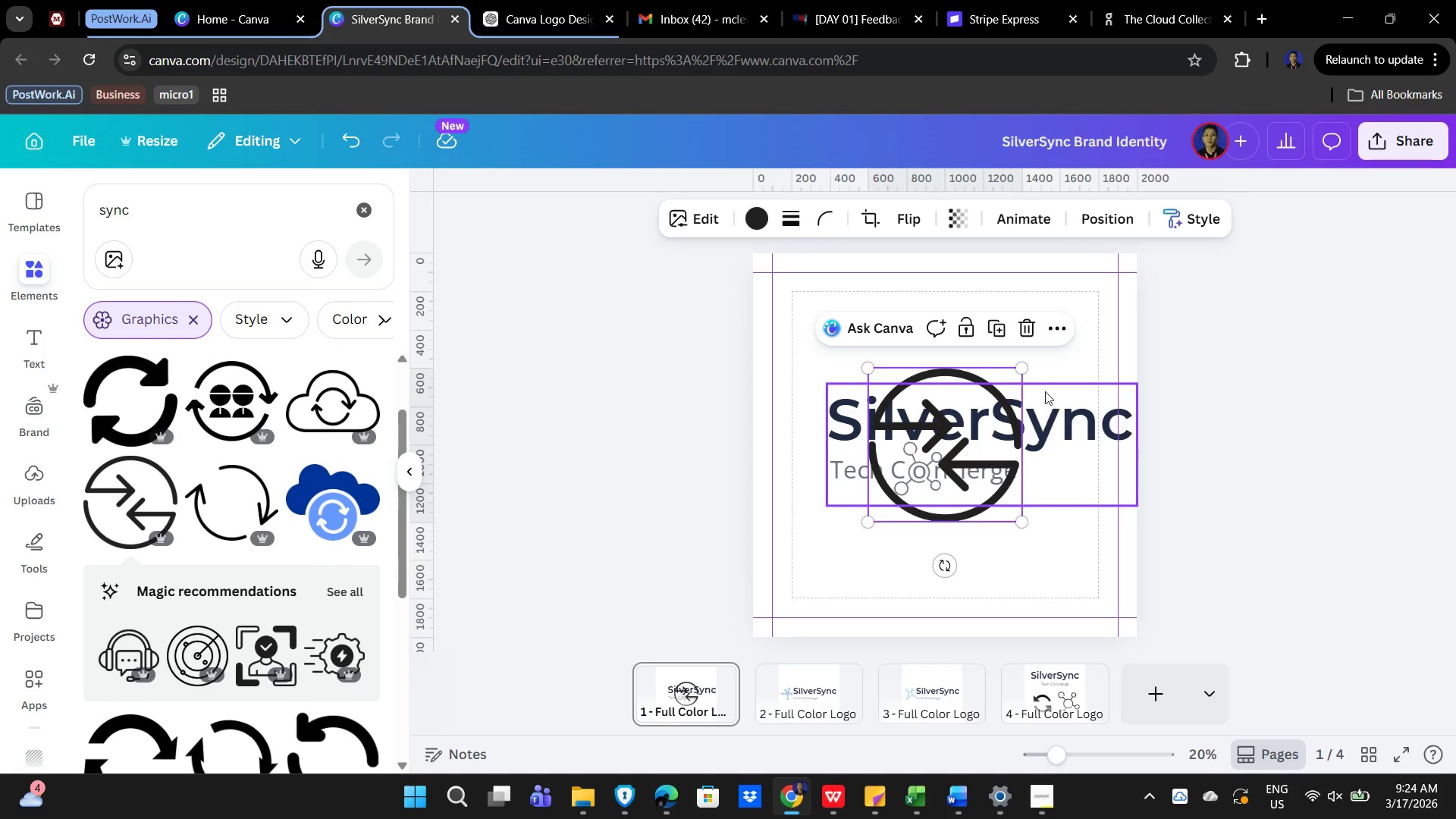 
left_click_drag(start_coordinate=[1025, 370], to_coordinate=[877, 411])
 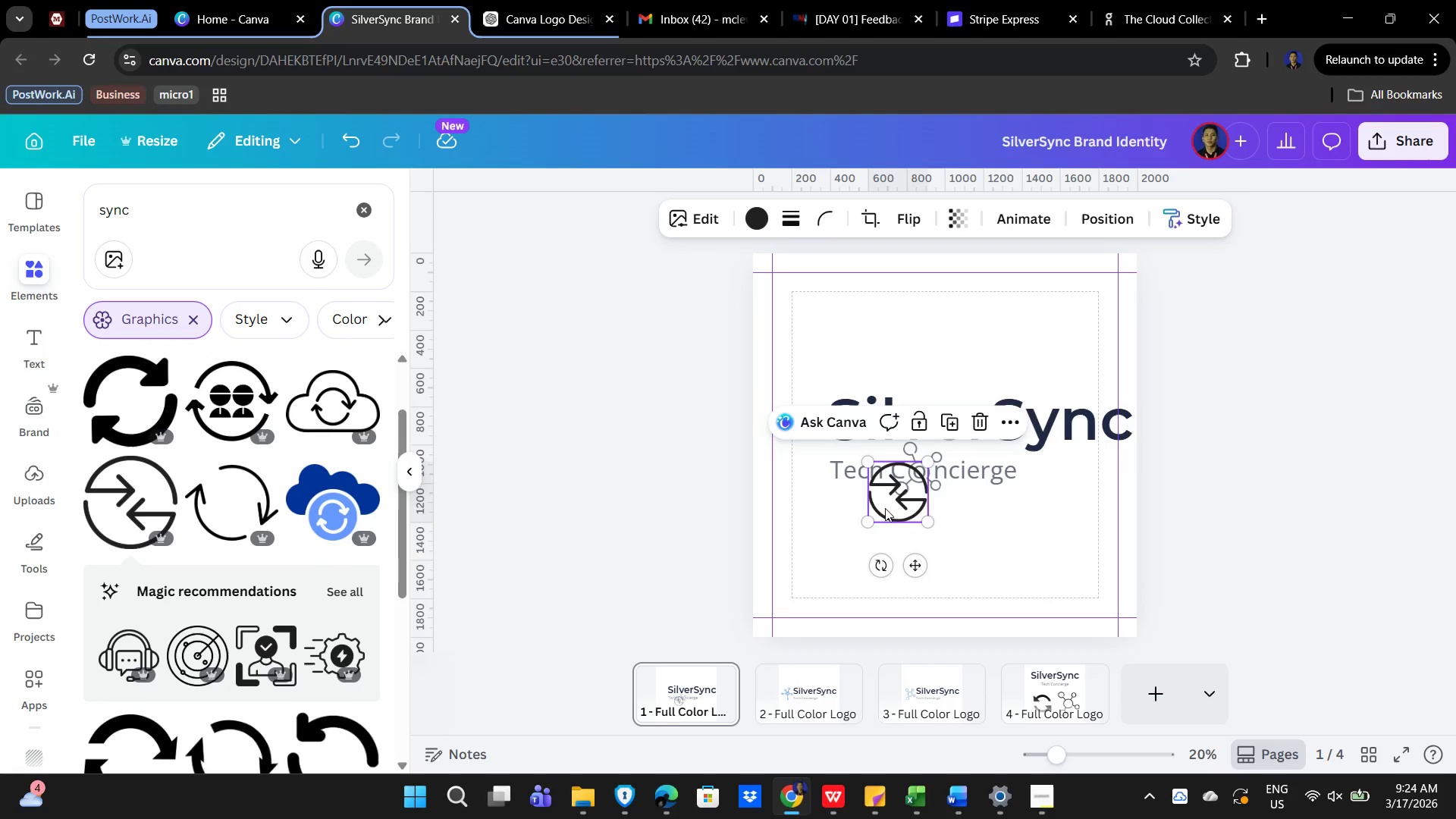 
left_click_drag(start_coordinate=[890, 507], to_coordinate=[785, 449])
 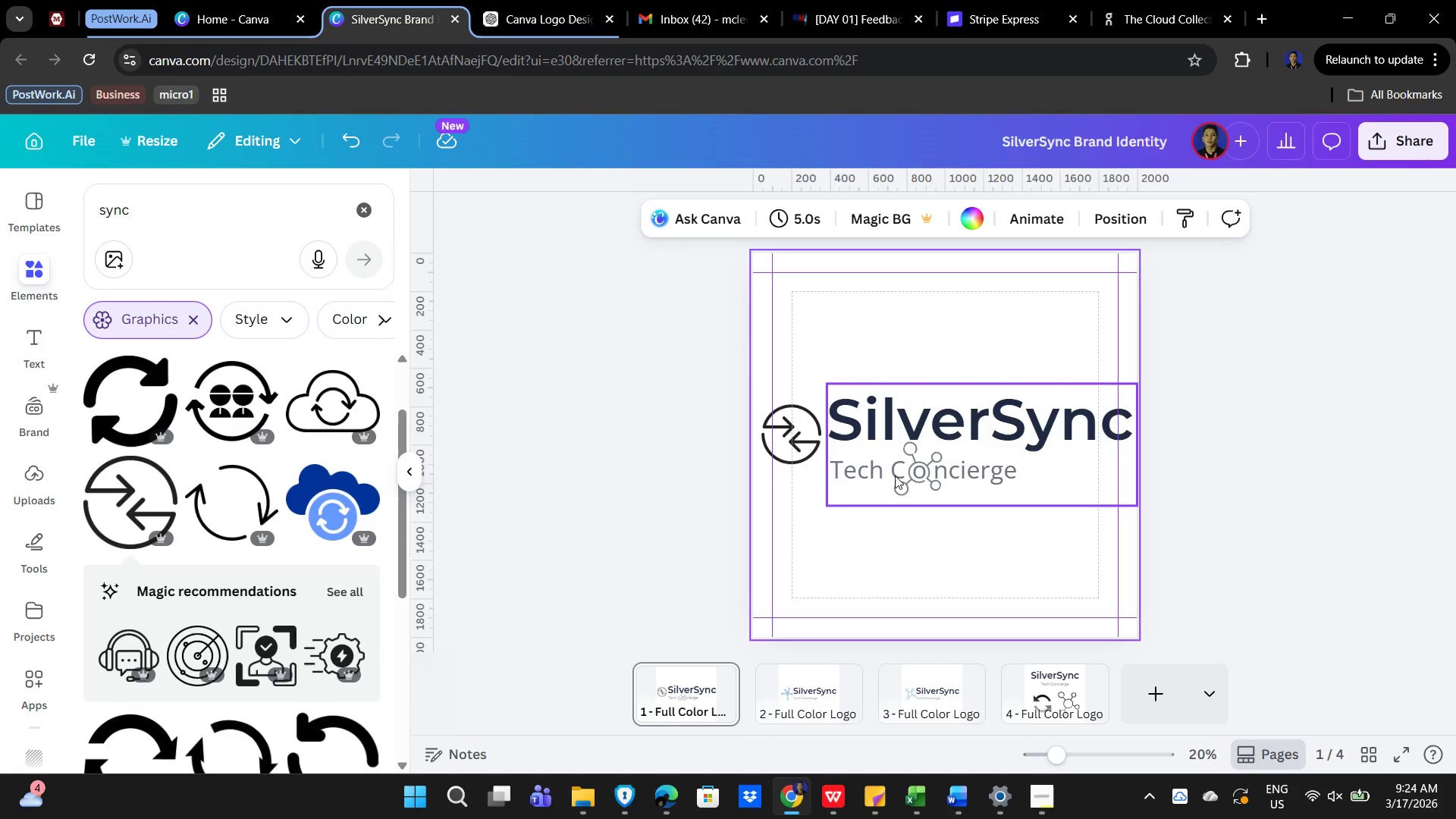 
double_click([871, 424])
 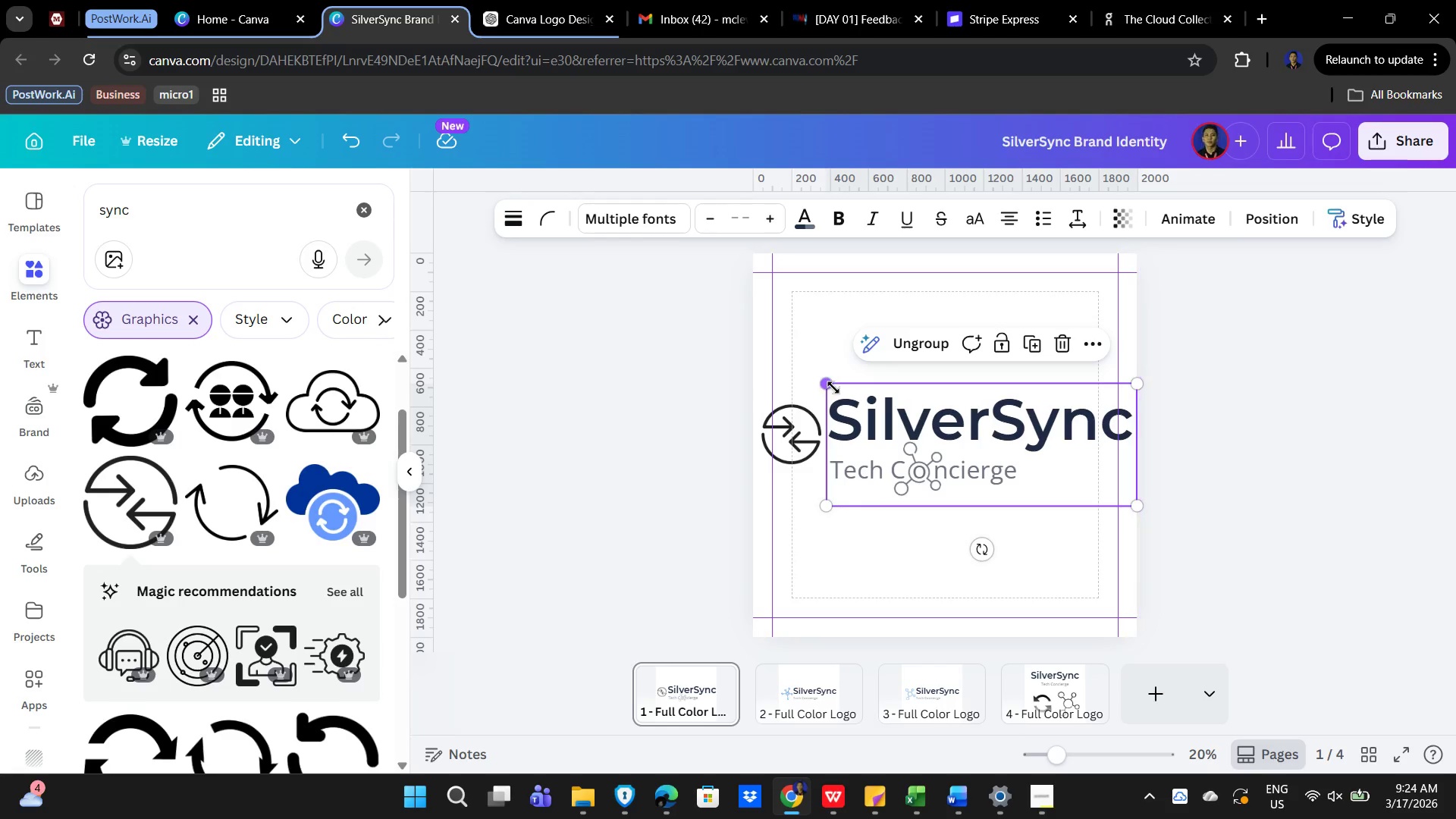 
left_click_drag(start_coordinate=[833, 388], to_coordinate=[860, 406])
 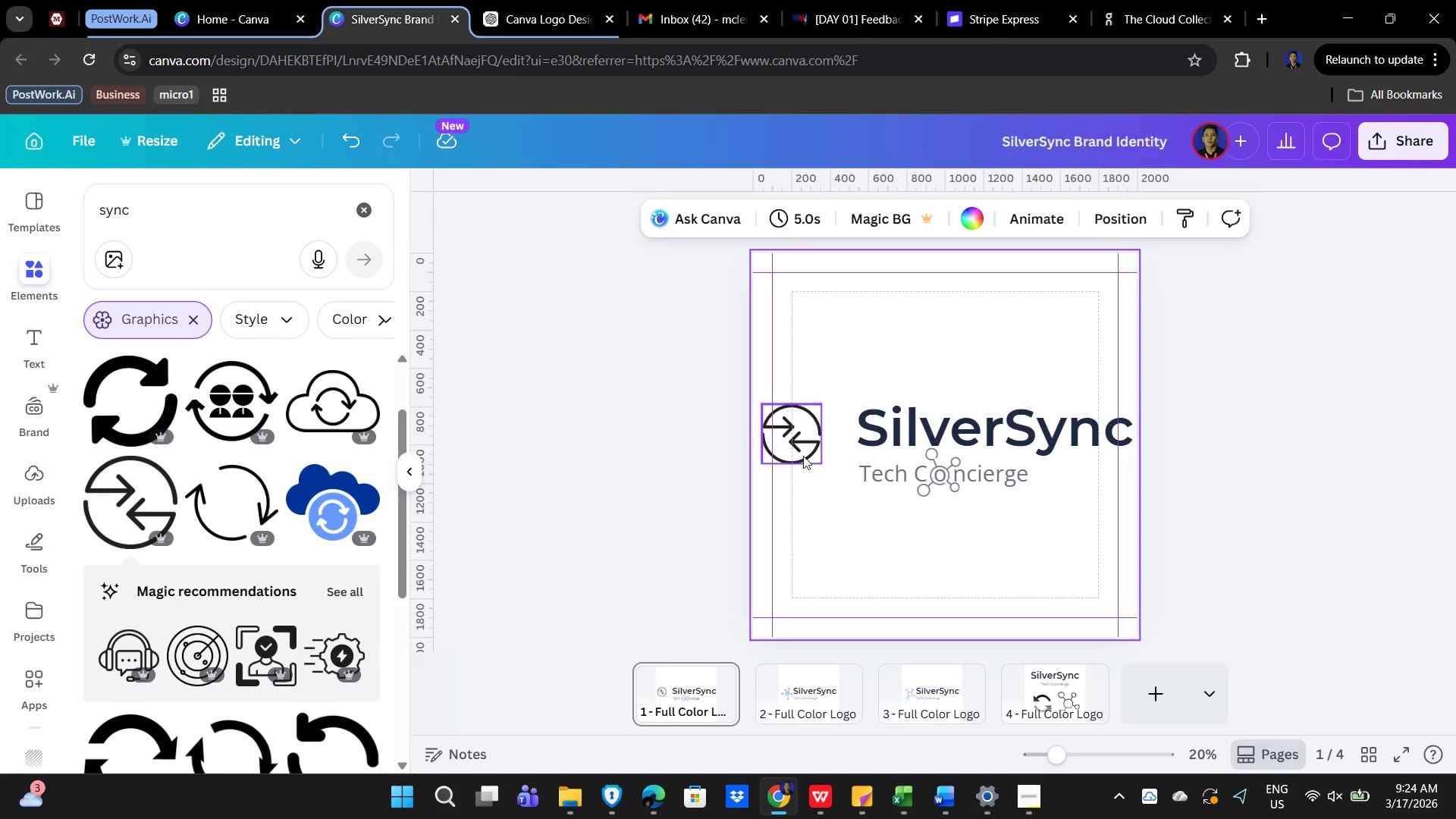 
left_click_drag(start_coordinate=[799, 450], to_coordinate=[836, 453])
 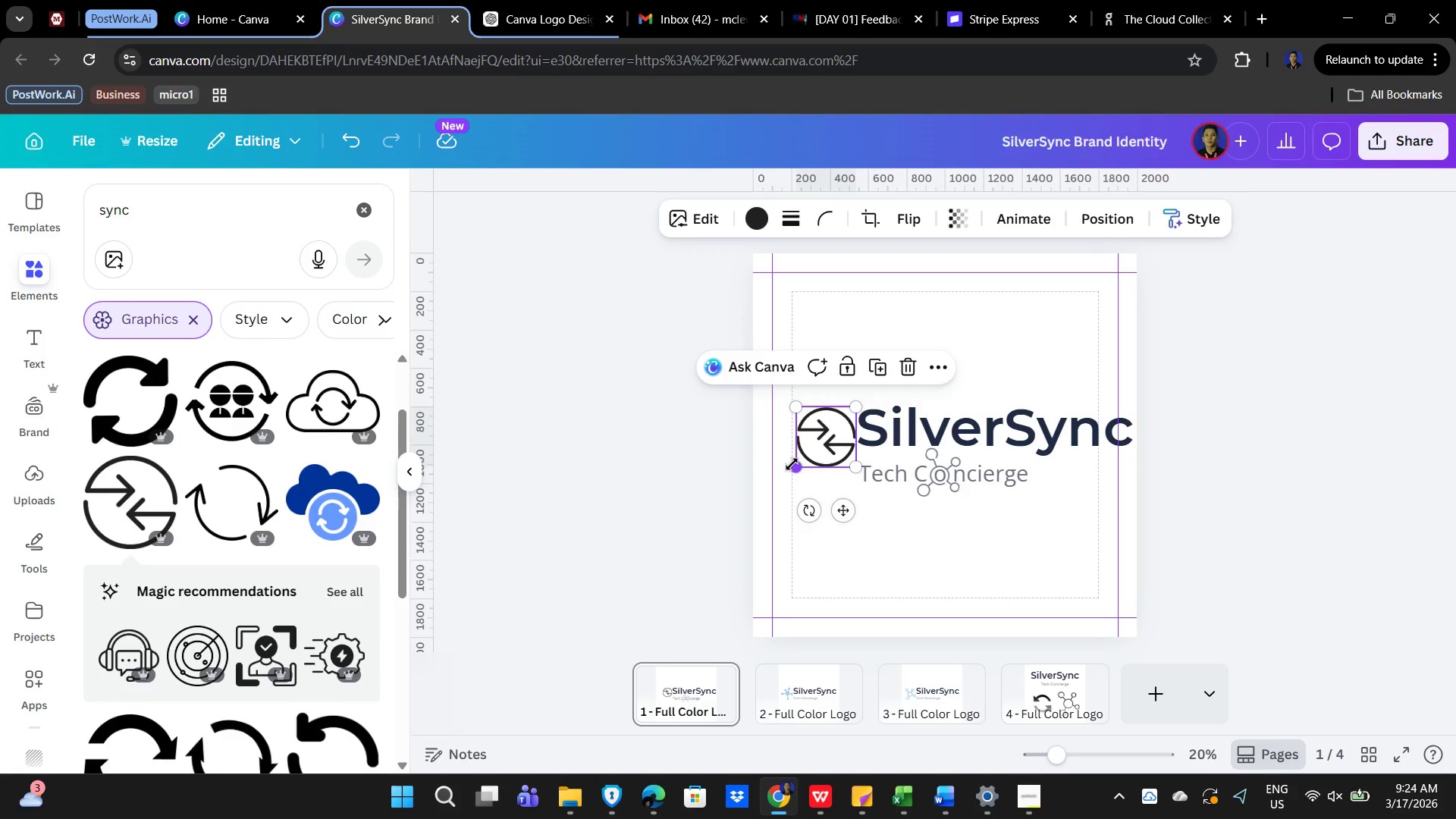 
left_click_drag(start_coordinate=[792, 464], to_coordinate=[761, 474])
 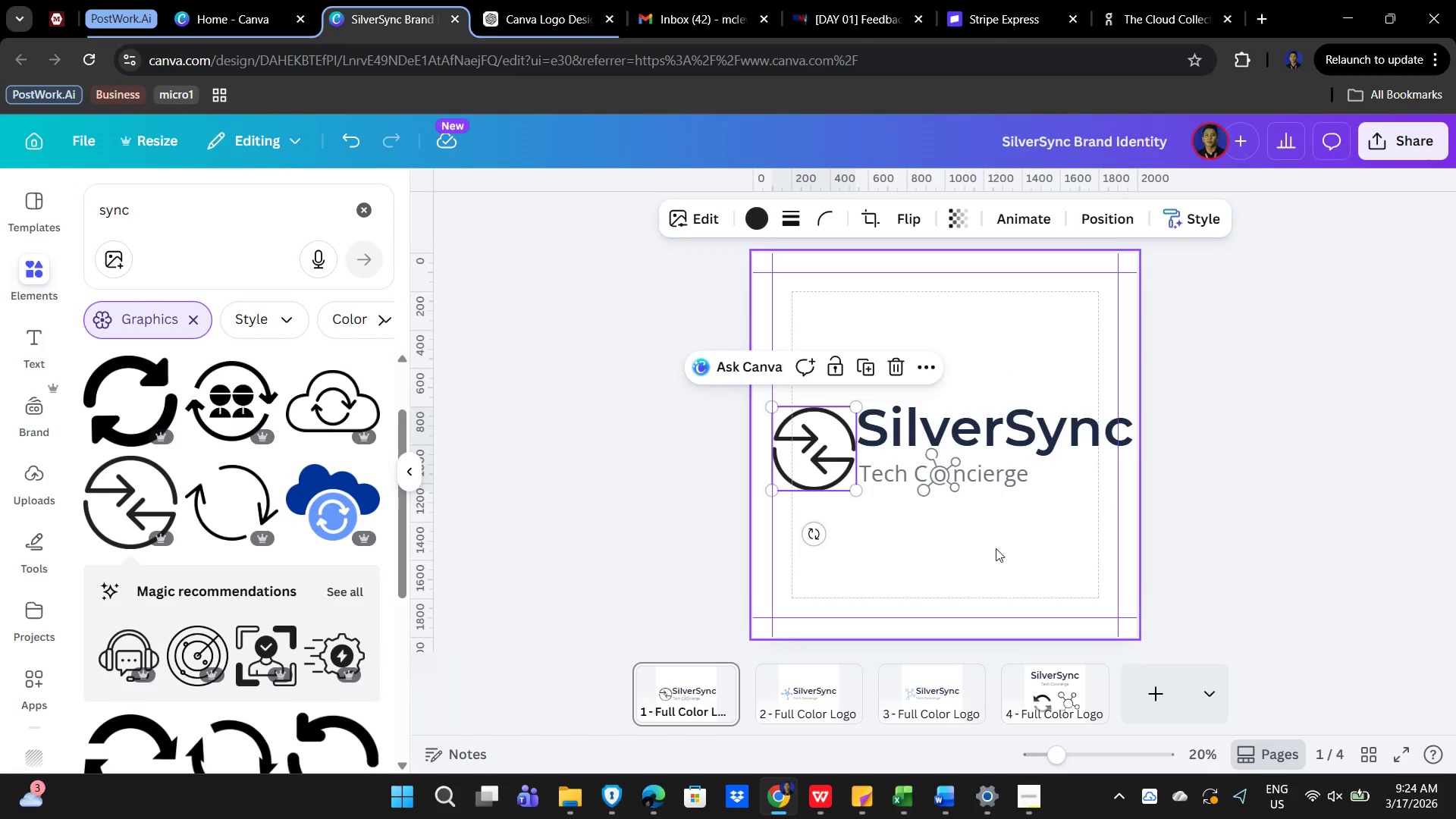 
left_click([996, 548])
 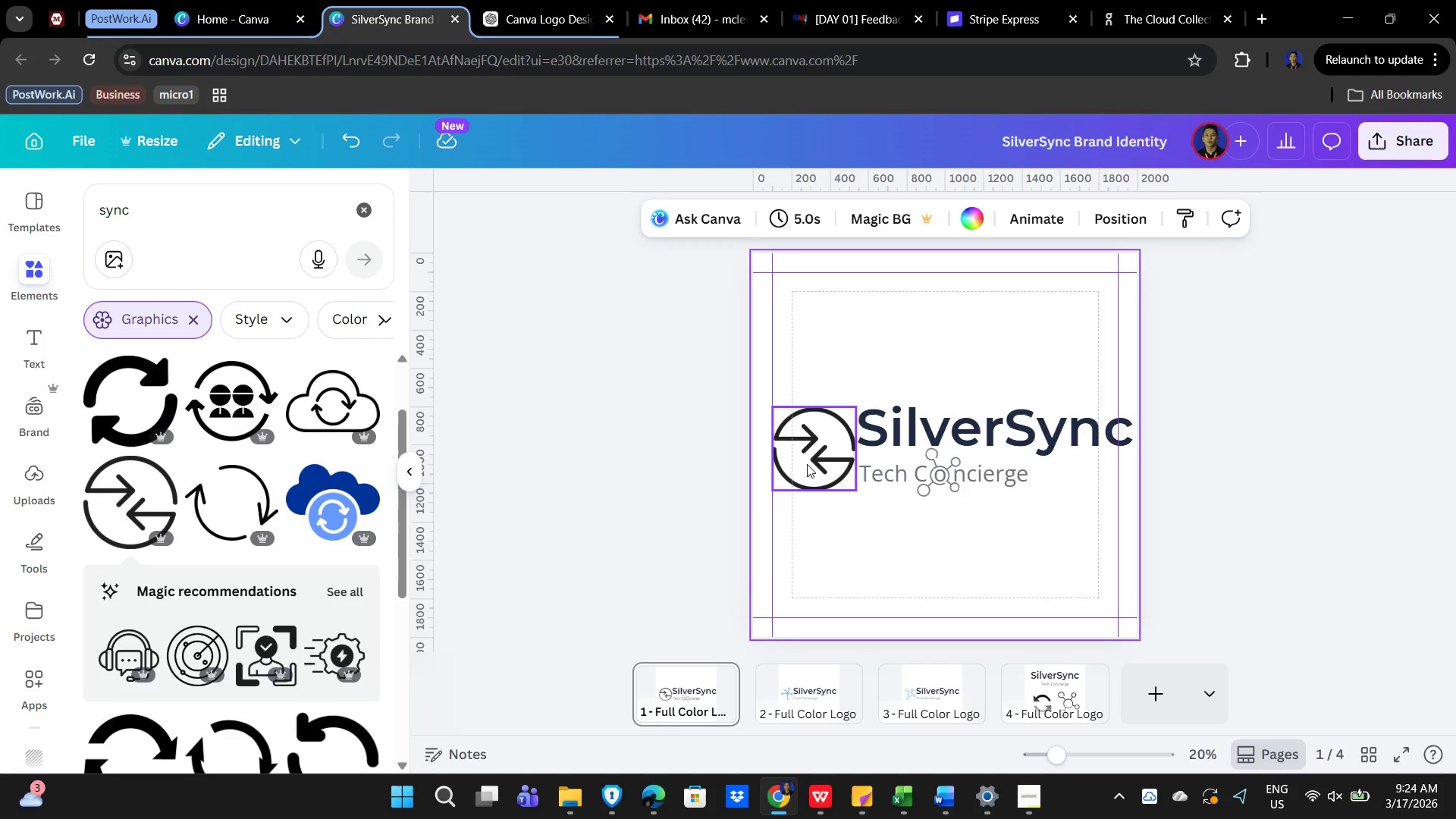 
left_click([805, 460])
 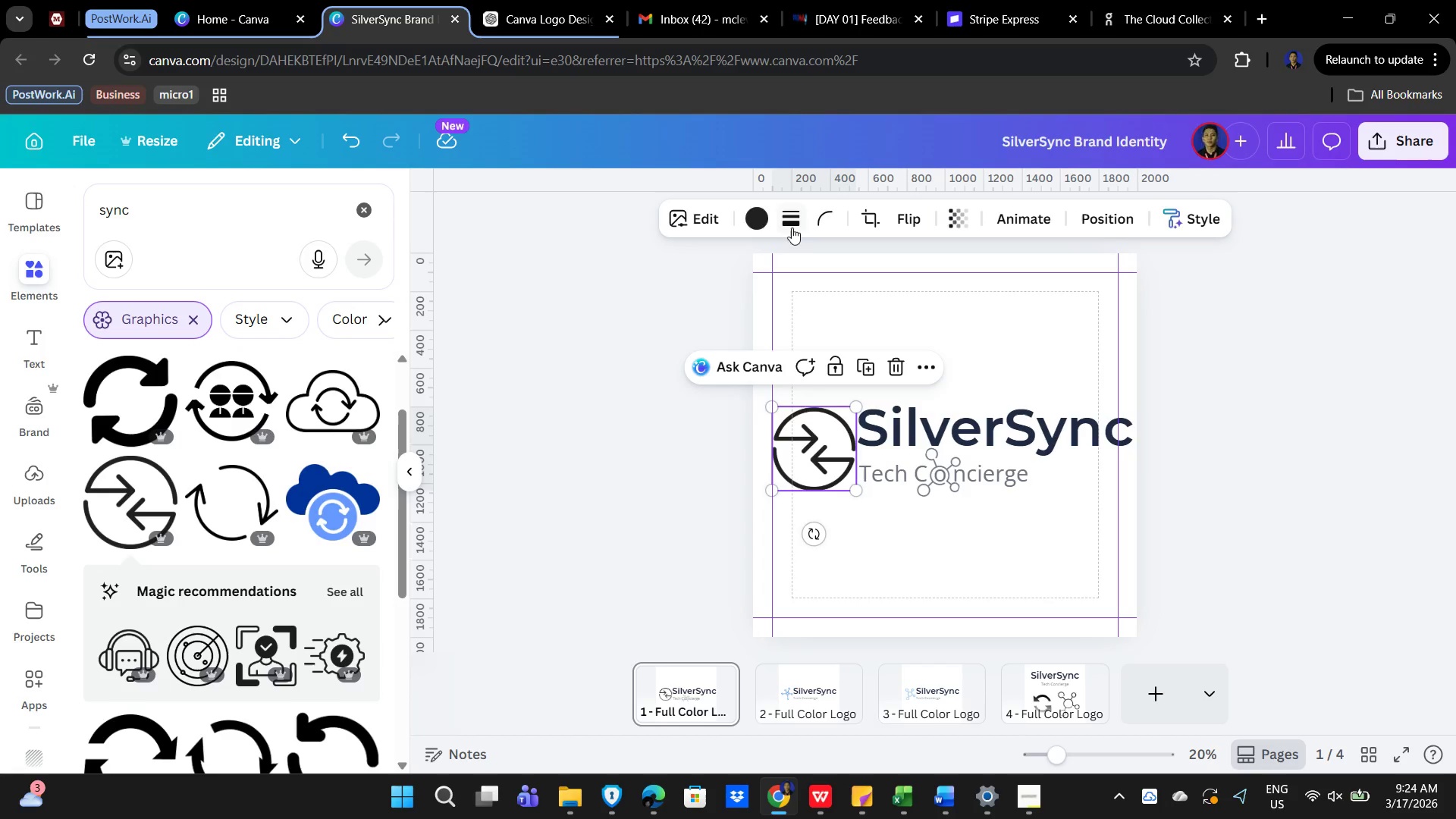 
left_click([755, 210])
 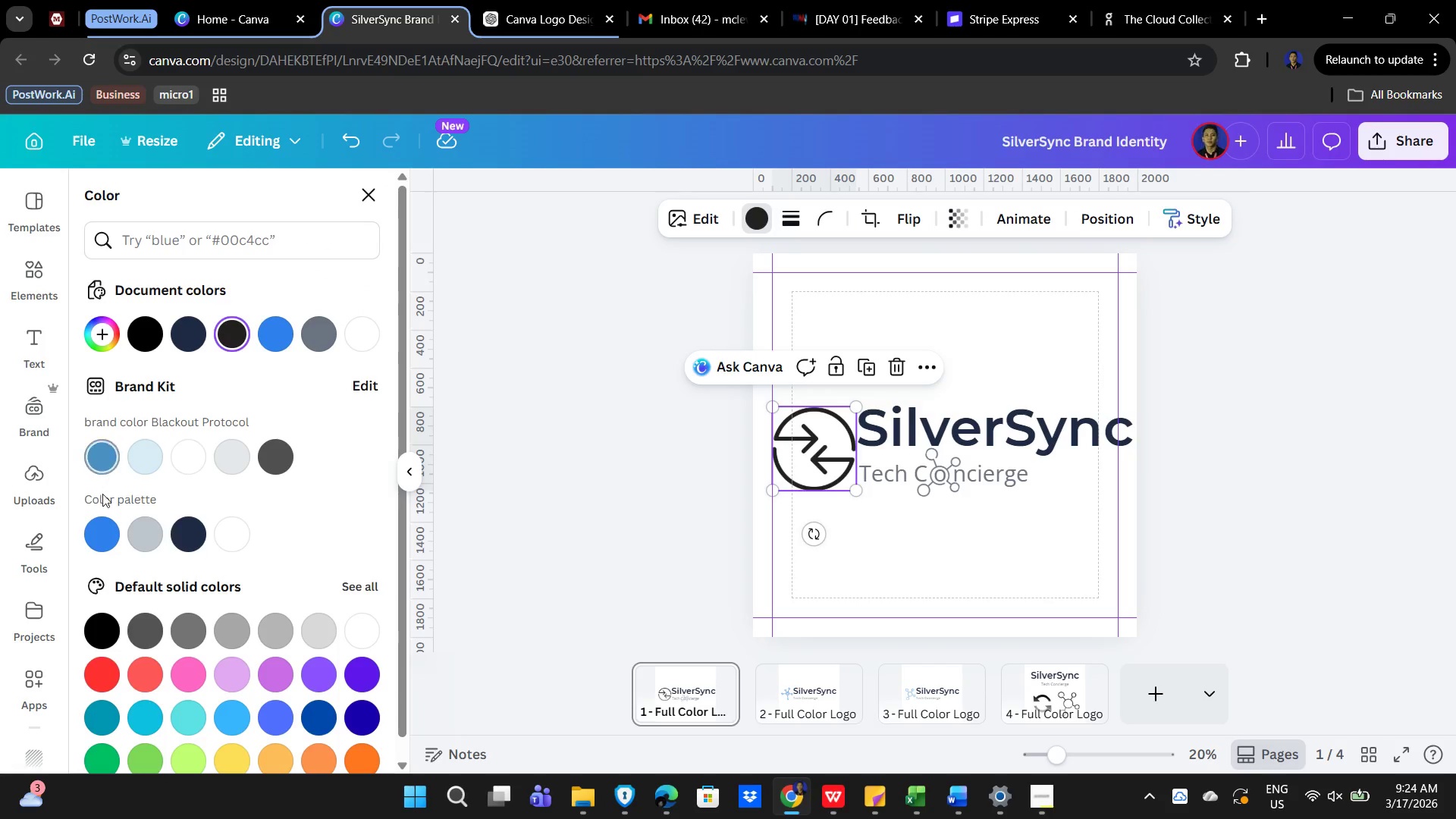 
left_click([101, 528])
 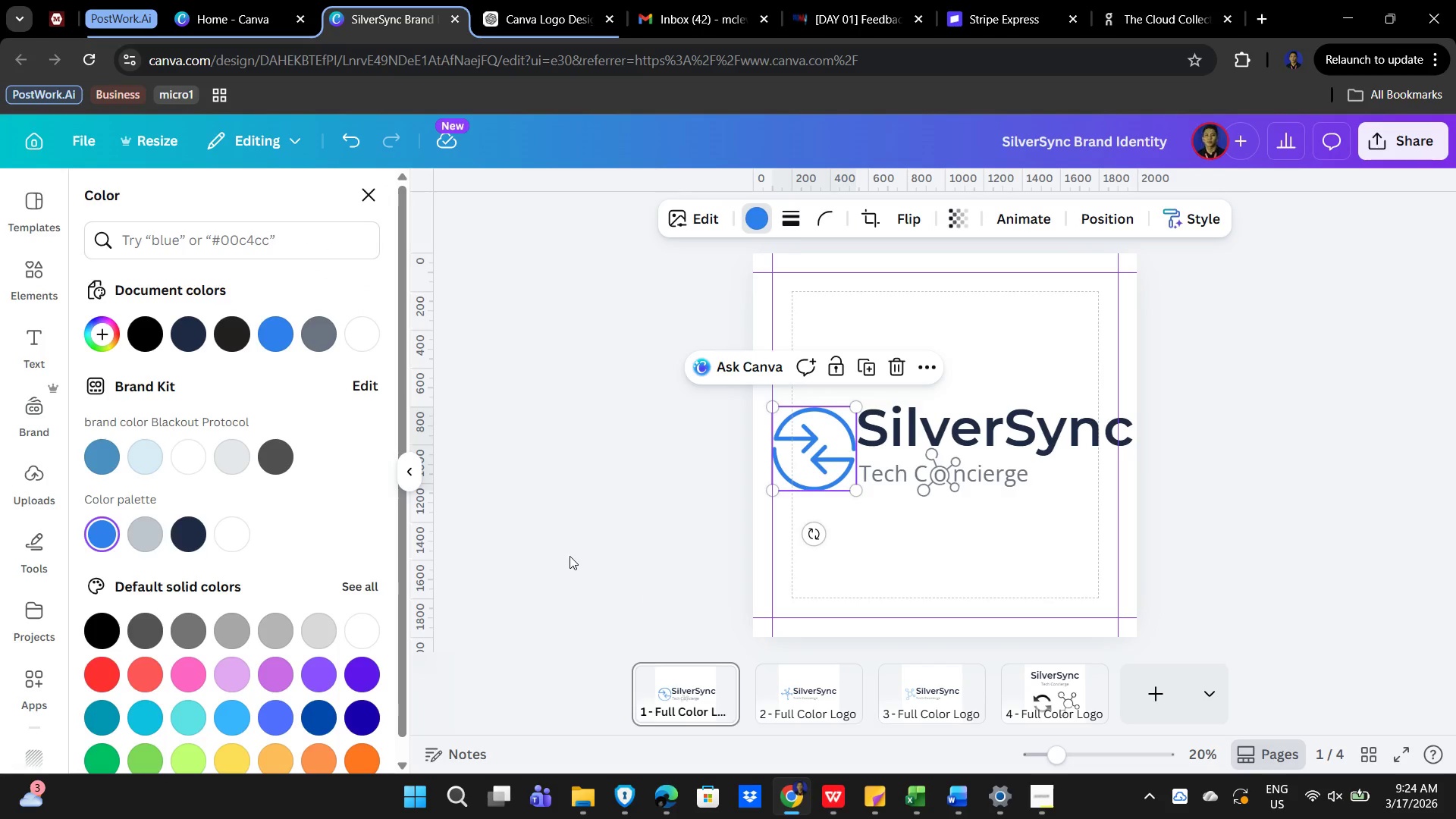 
left_click([592, 541])
 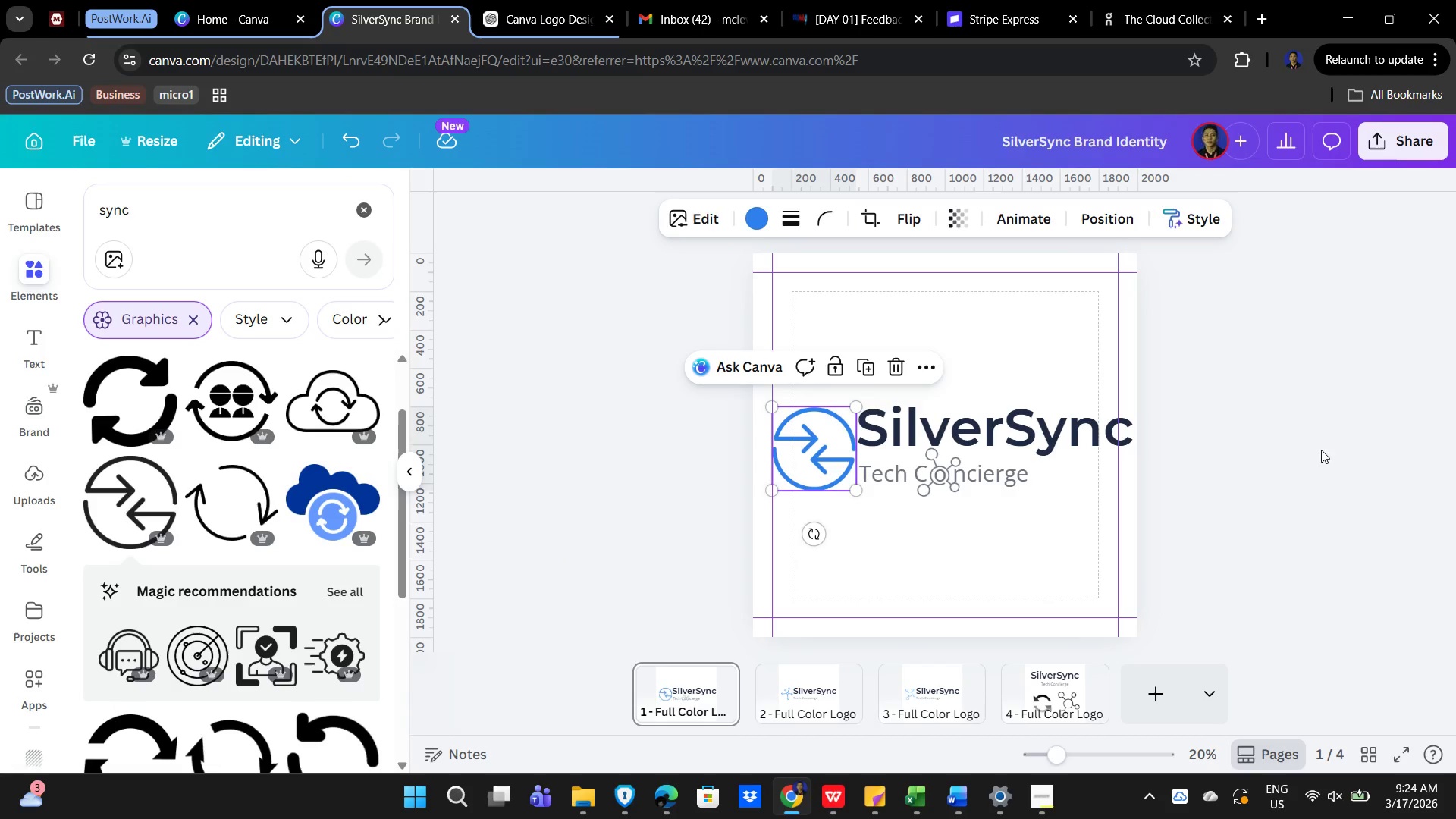 
left_click_drag(start_coordinate=[1326, 447], to_coordinate=[1326, 453])
 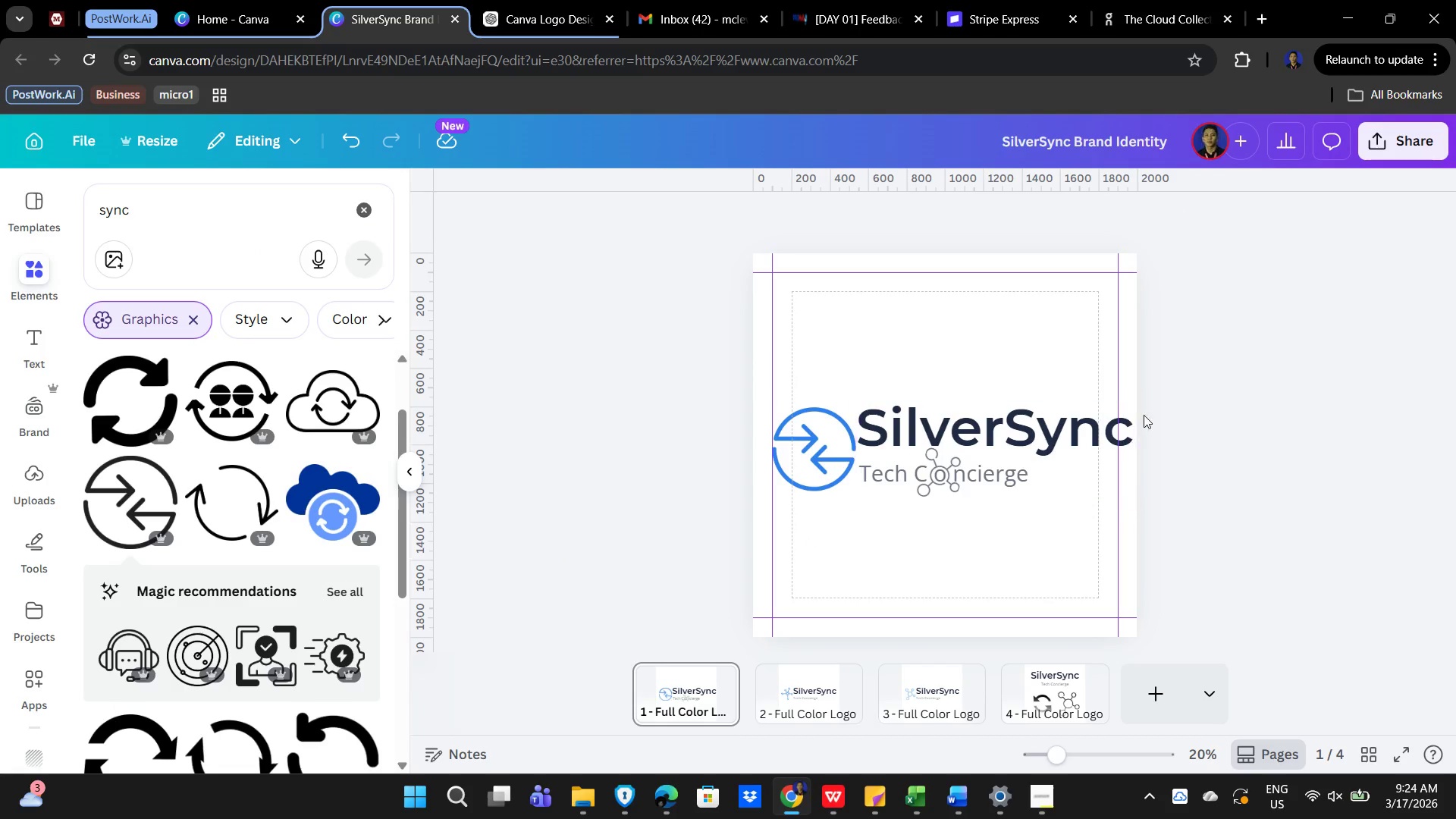 
left_click([981, 449])
 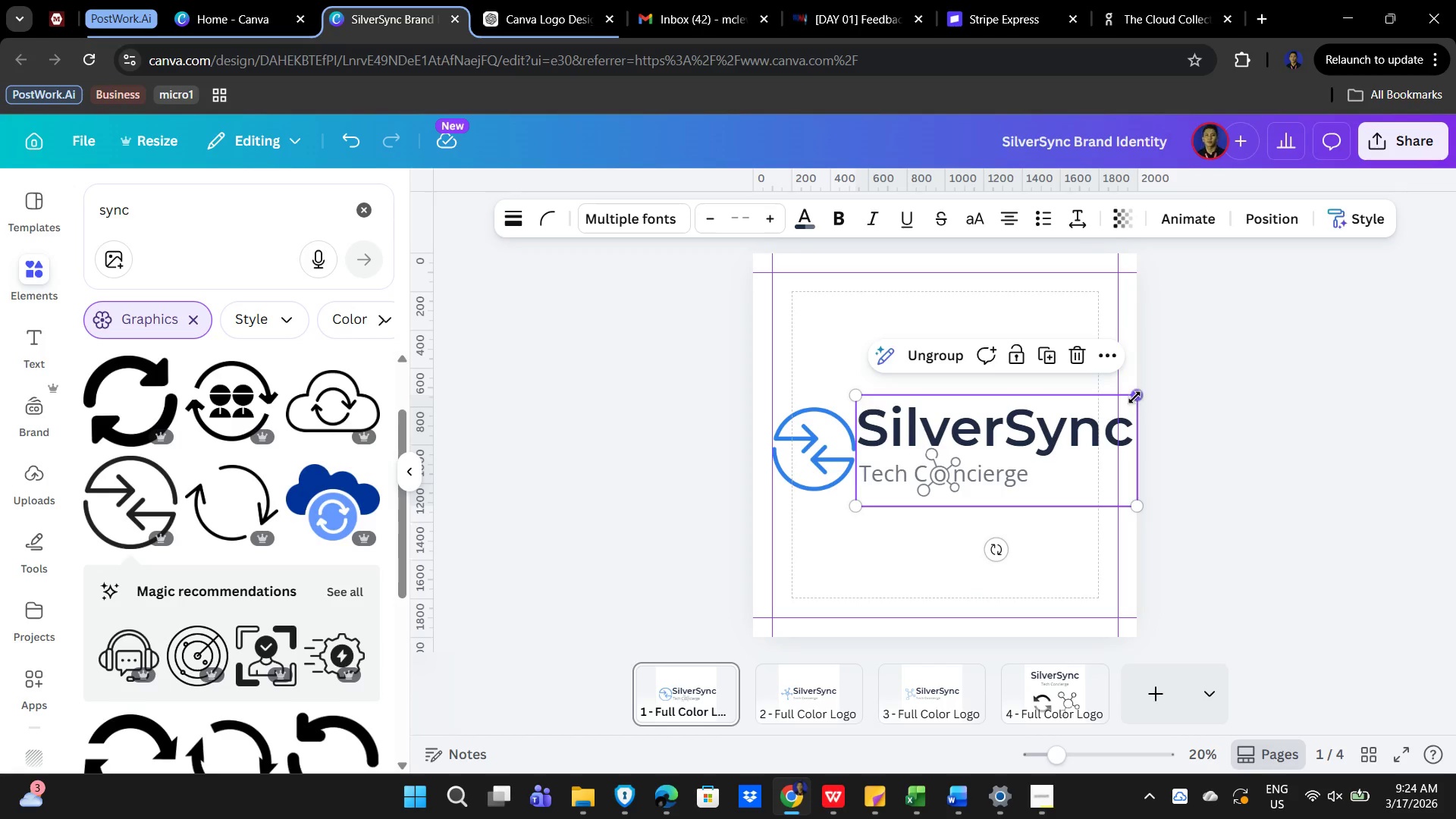 
left_click_drag(start_coordinate=[1134, 395], to_coordinate=[1114, 400])
 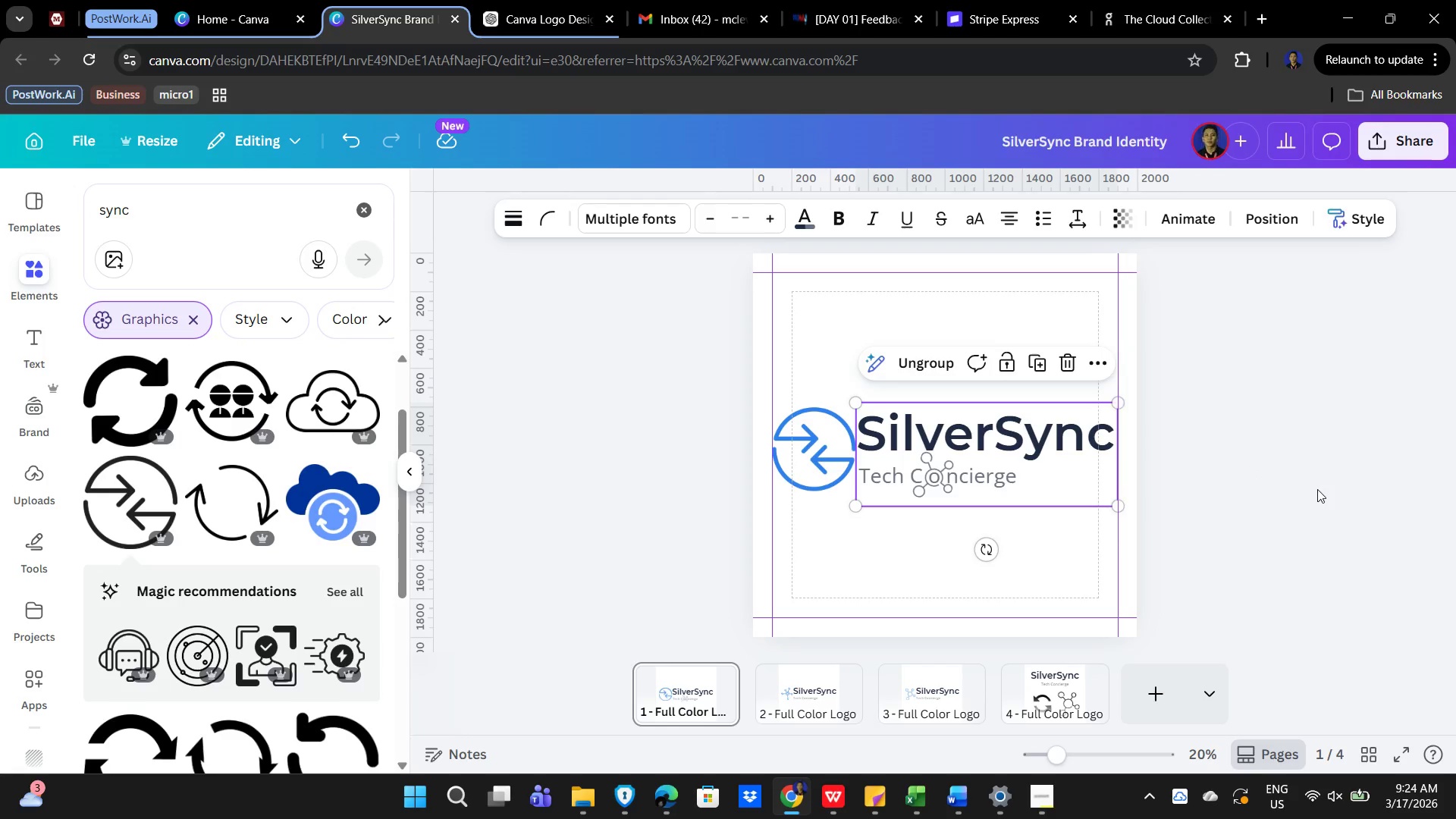 
left_click_drag(start_coordinate=[1317, 489], to_coordinate=[1314, 485])
 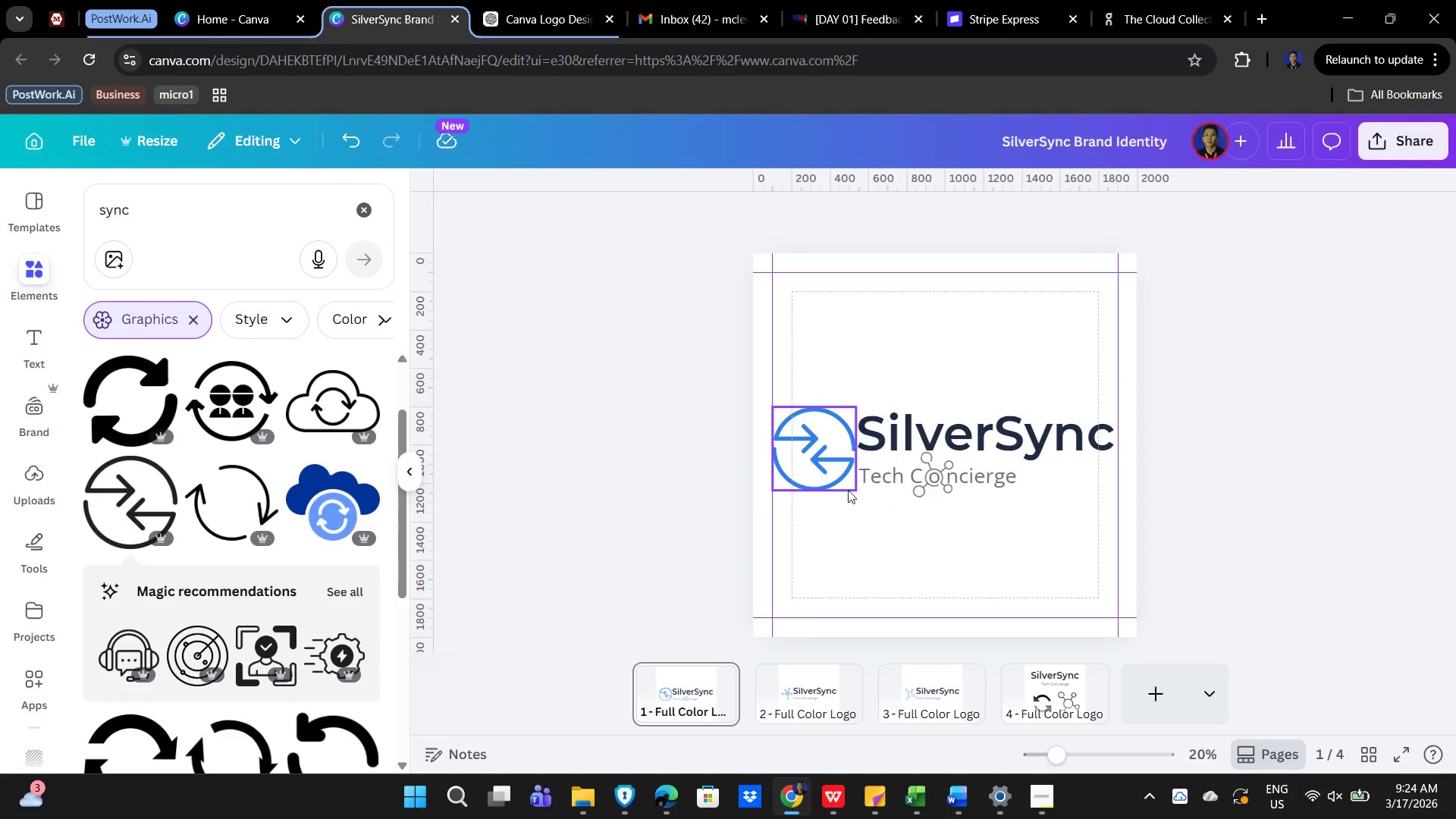 
left_click([901, 471])
 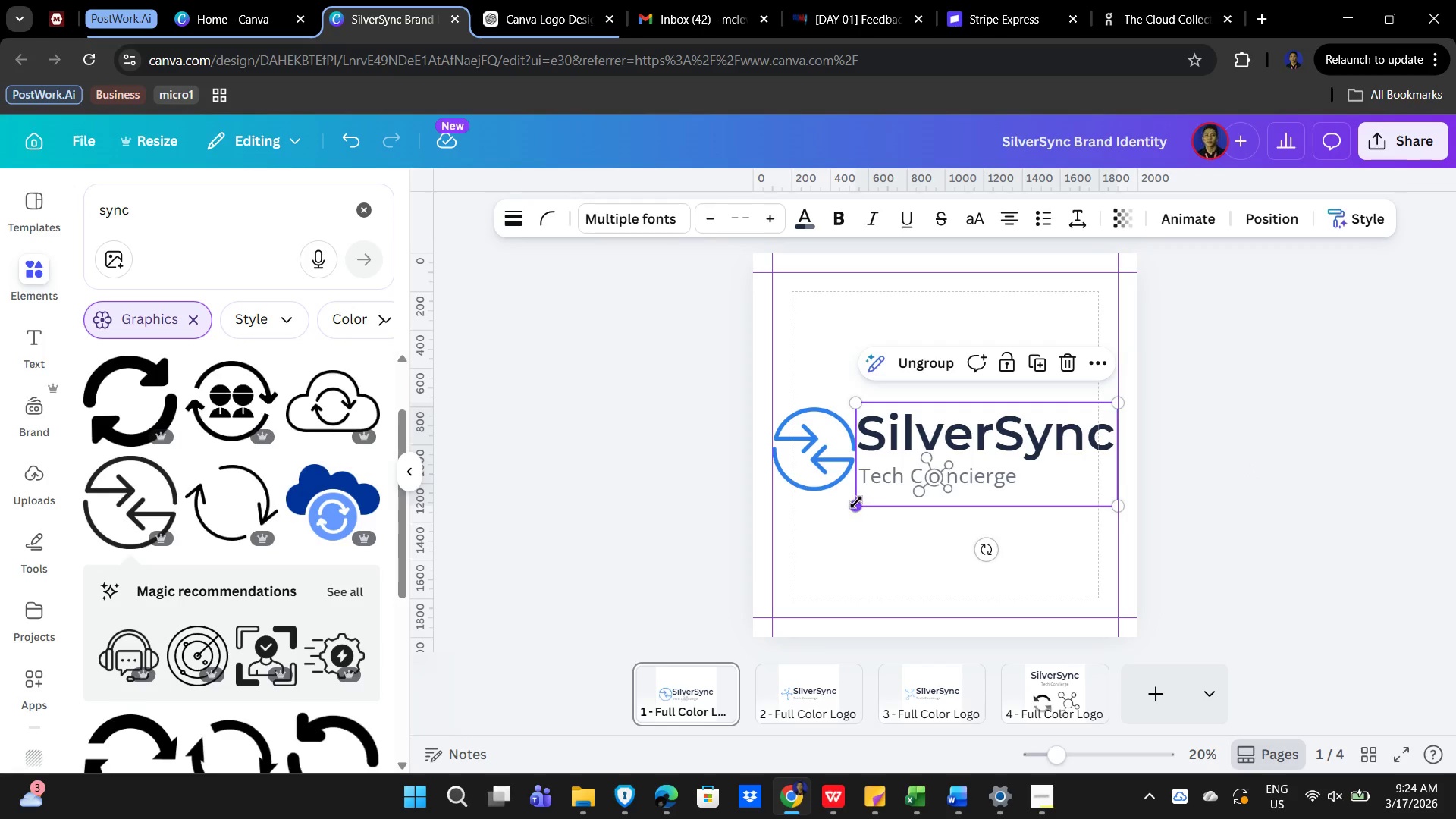 
left_click_drag(start_coordinate=[856, 504], to_coordinate=[864, 504])
 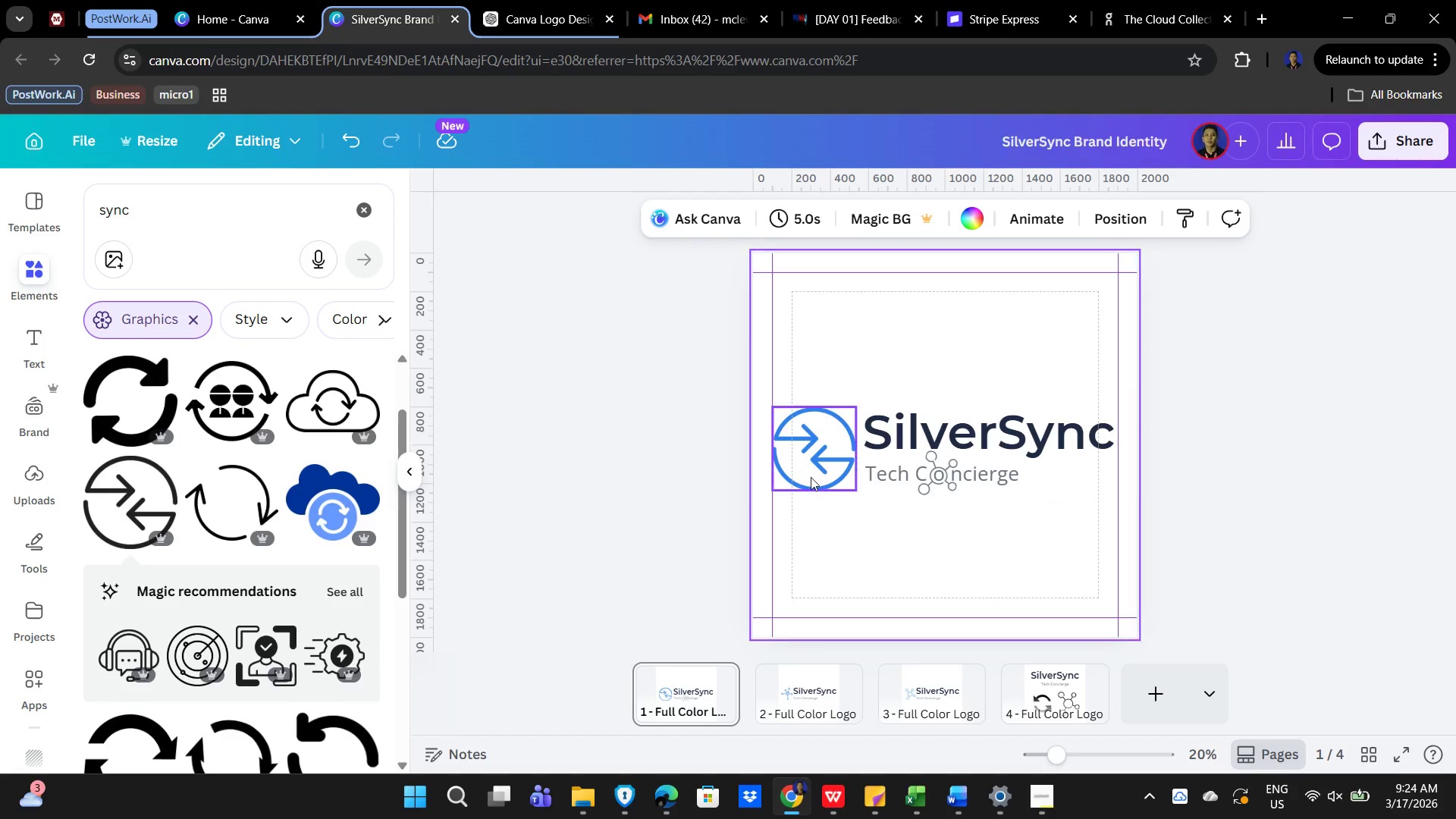 
double_click([808, 473])
 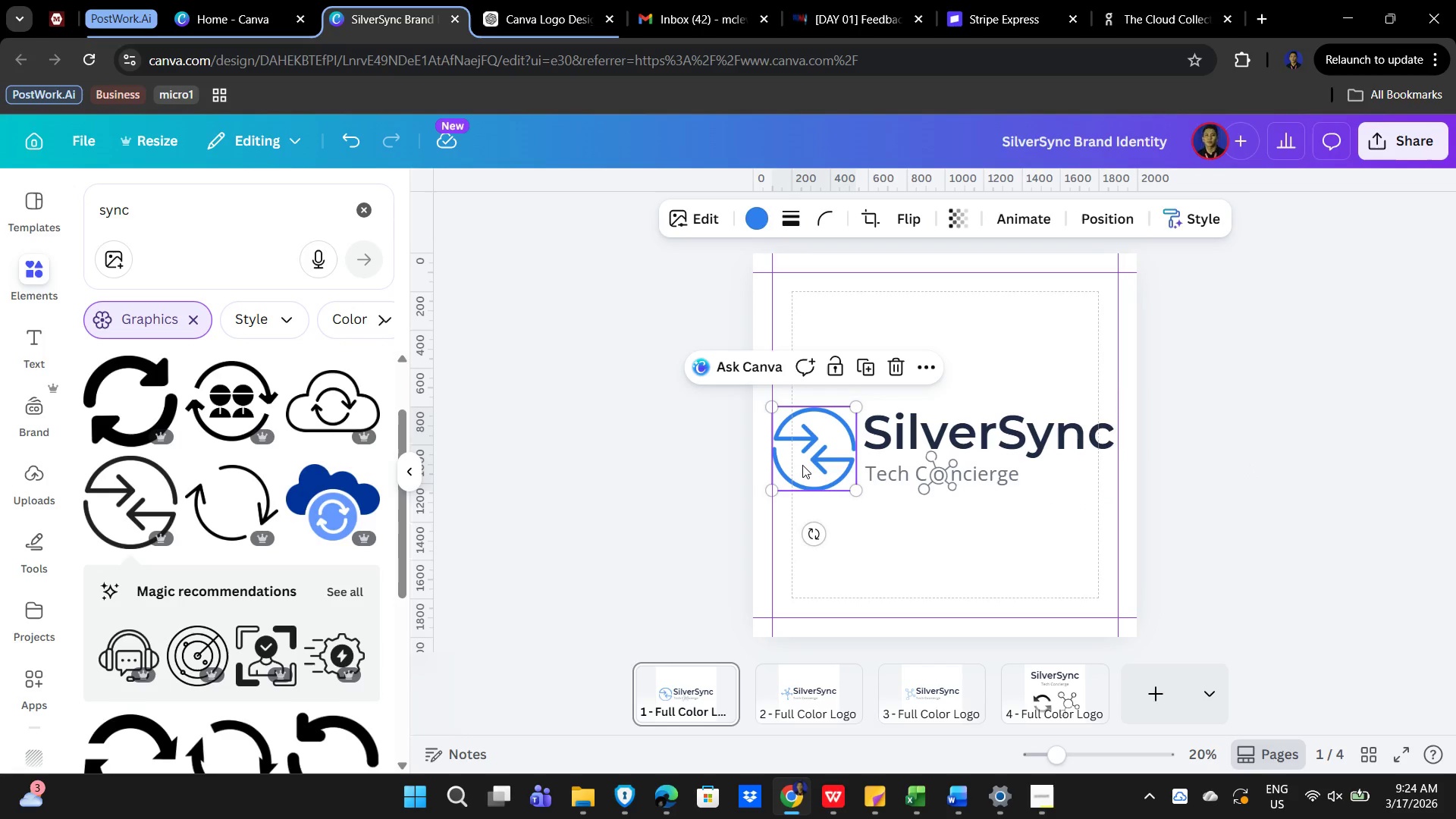 
left_click_drag(start_coordinate=[802, 465], to_coordinate=[806, 478])
 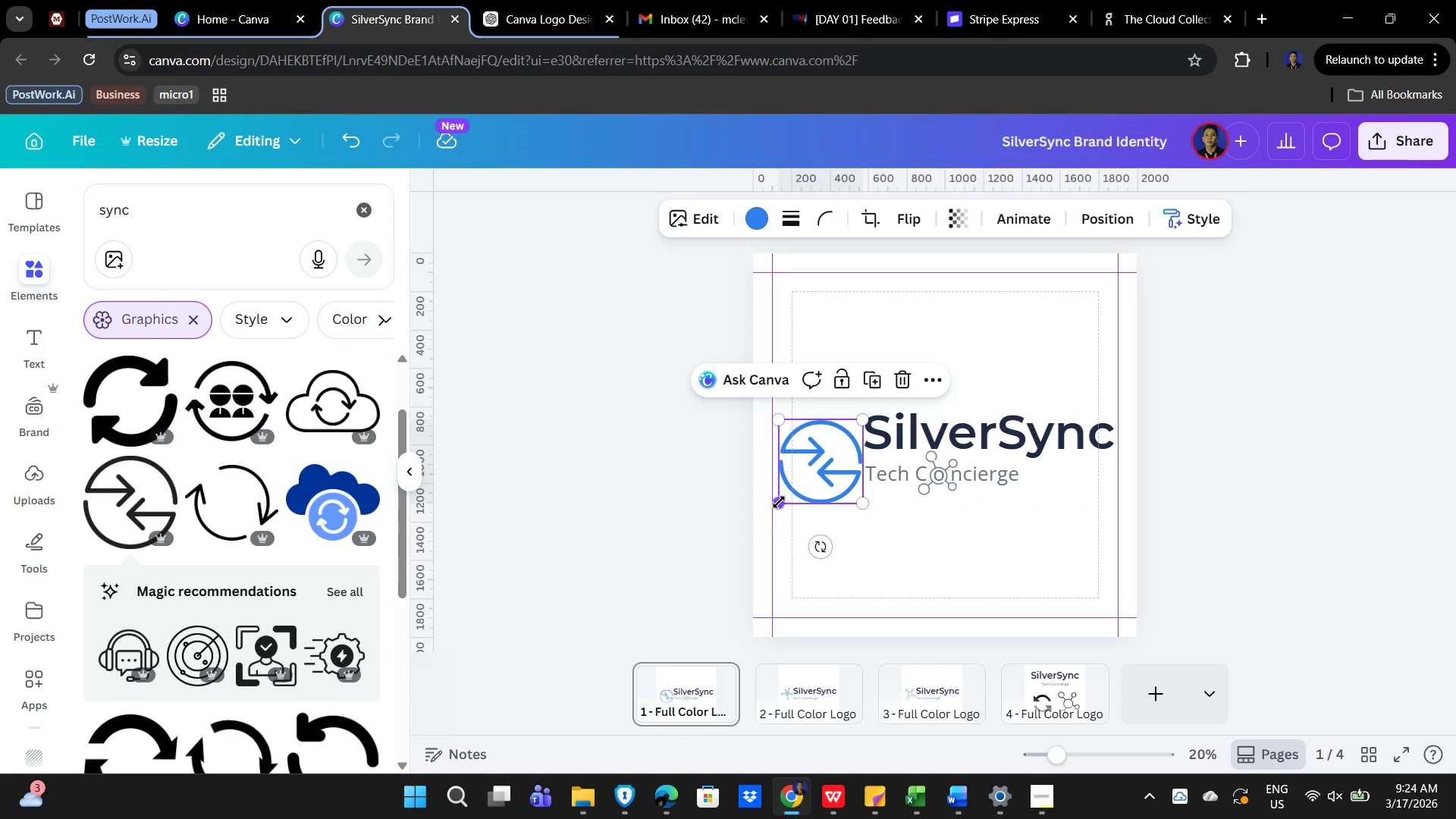 
left_click_drag(start_coordinate=[779, 502], to_coordinate=[801, 483])
 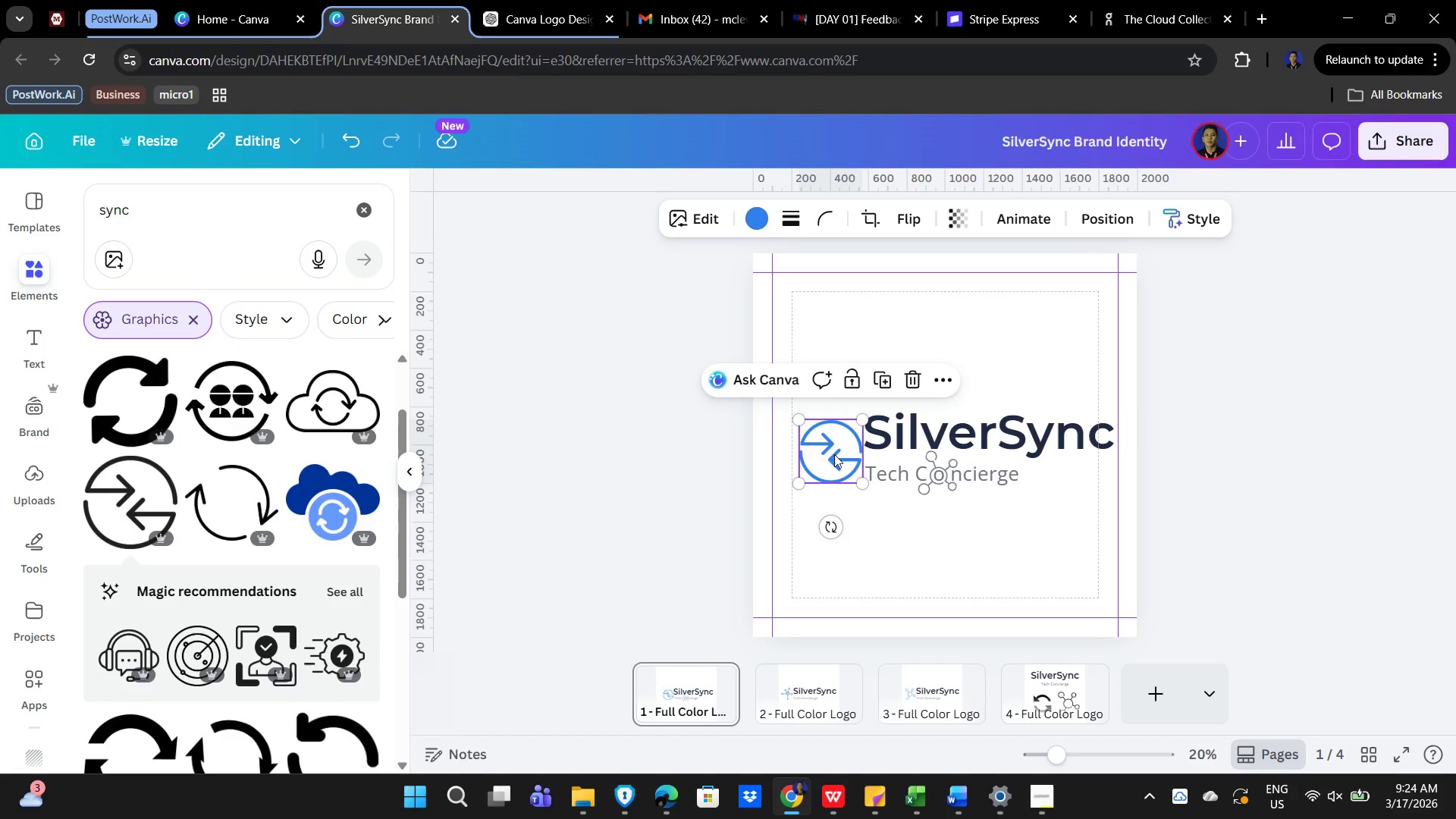 
left_click_drag(start_coordinate=[834, 454], to_coordinate=[820, 450])
 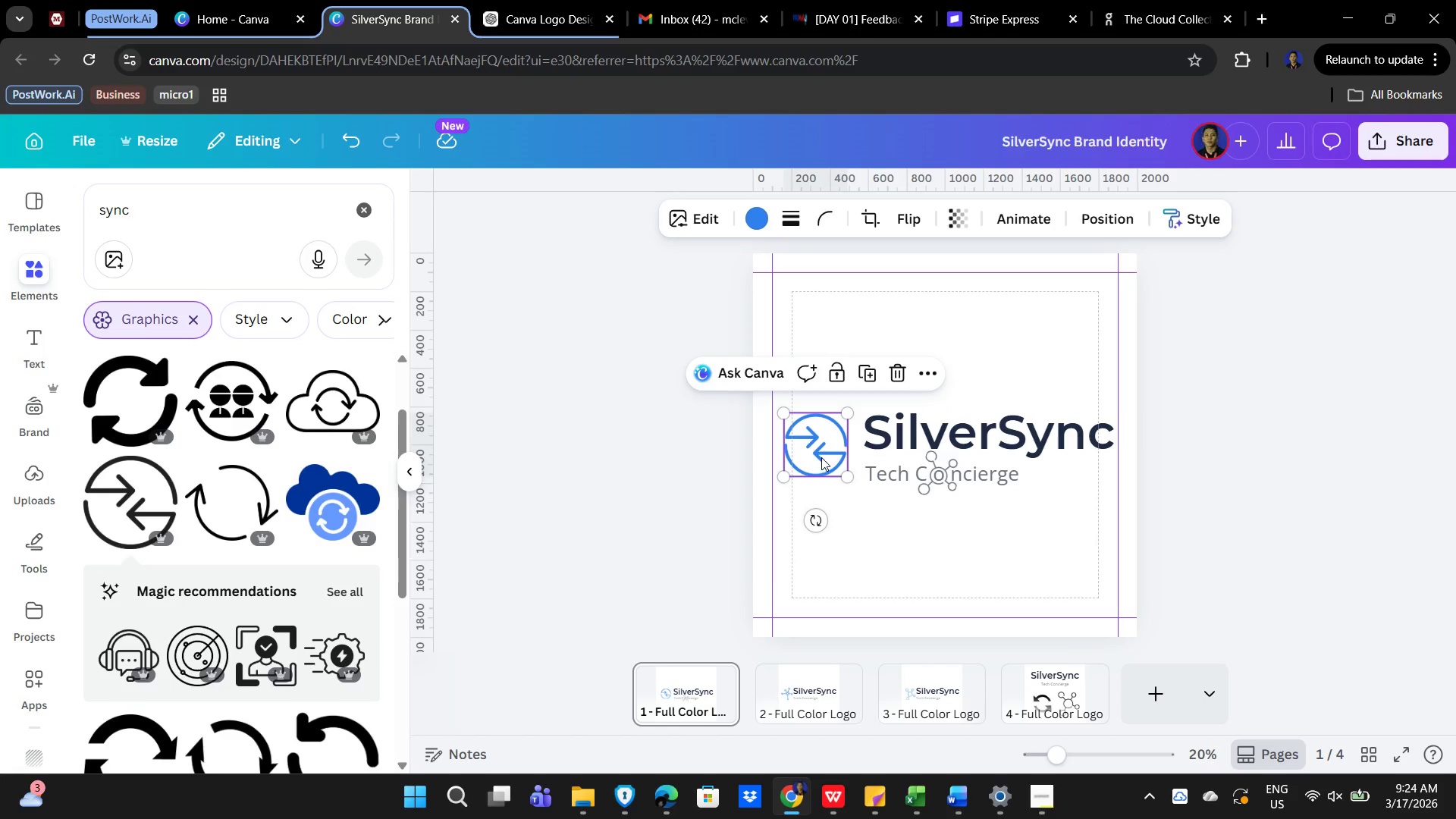 
left_click_drag(start_coordinate=[817, 449], to_coordinate=[811, 448])
 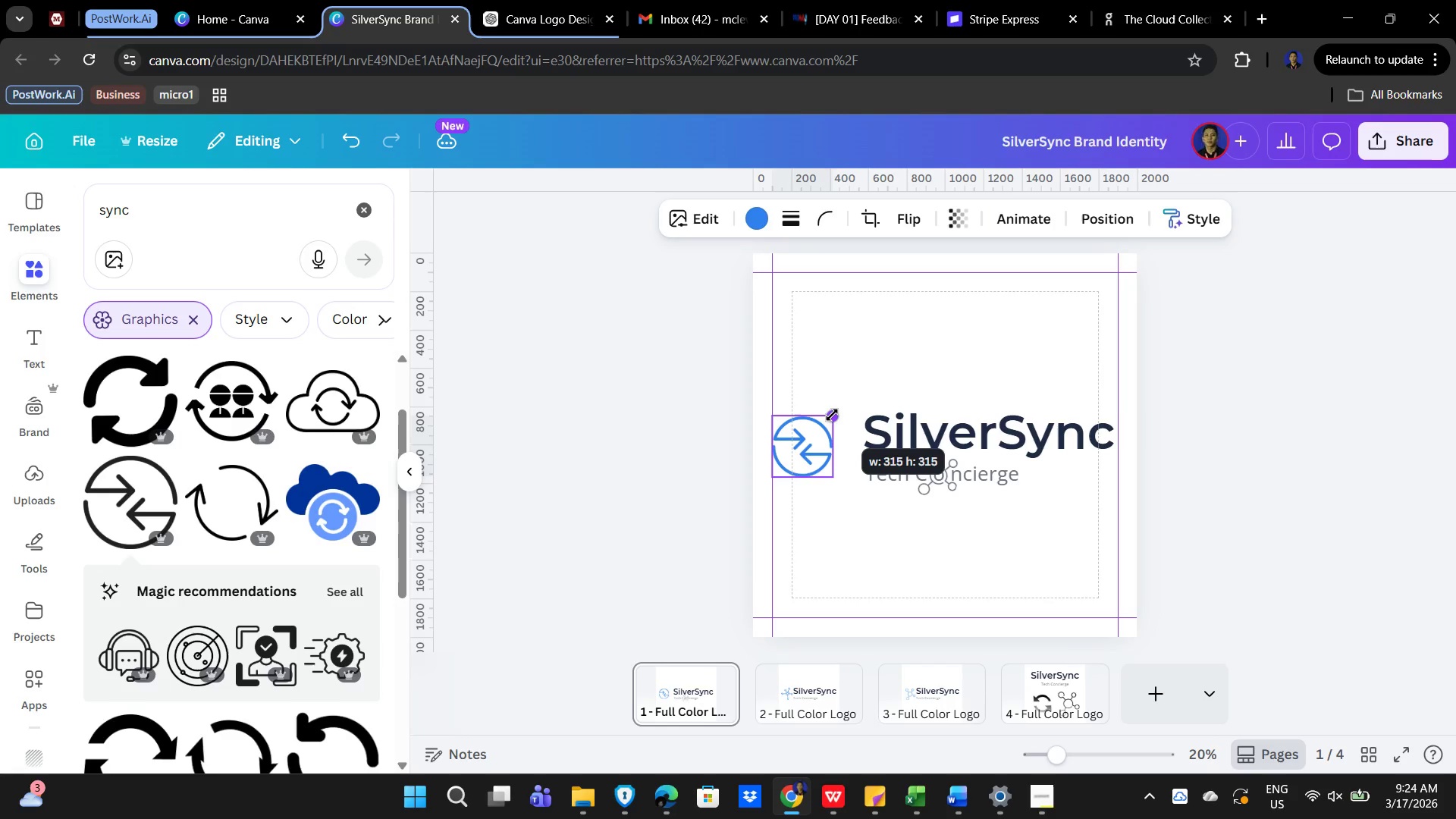 
wait(6.11)
 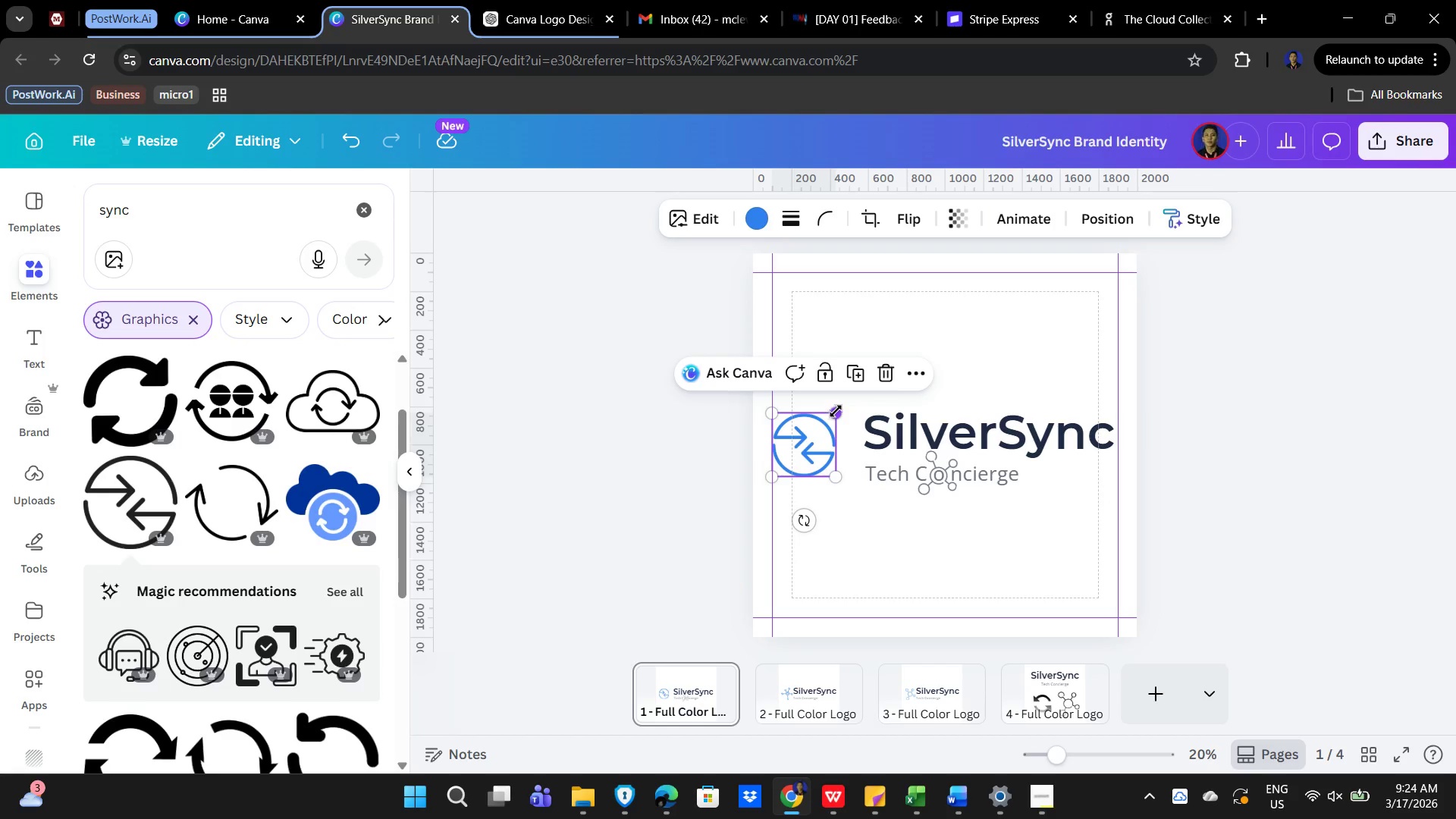 
left_click_drag(start_coordinate=[833, 479], to_coordinate=[846, 486])
 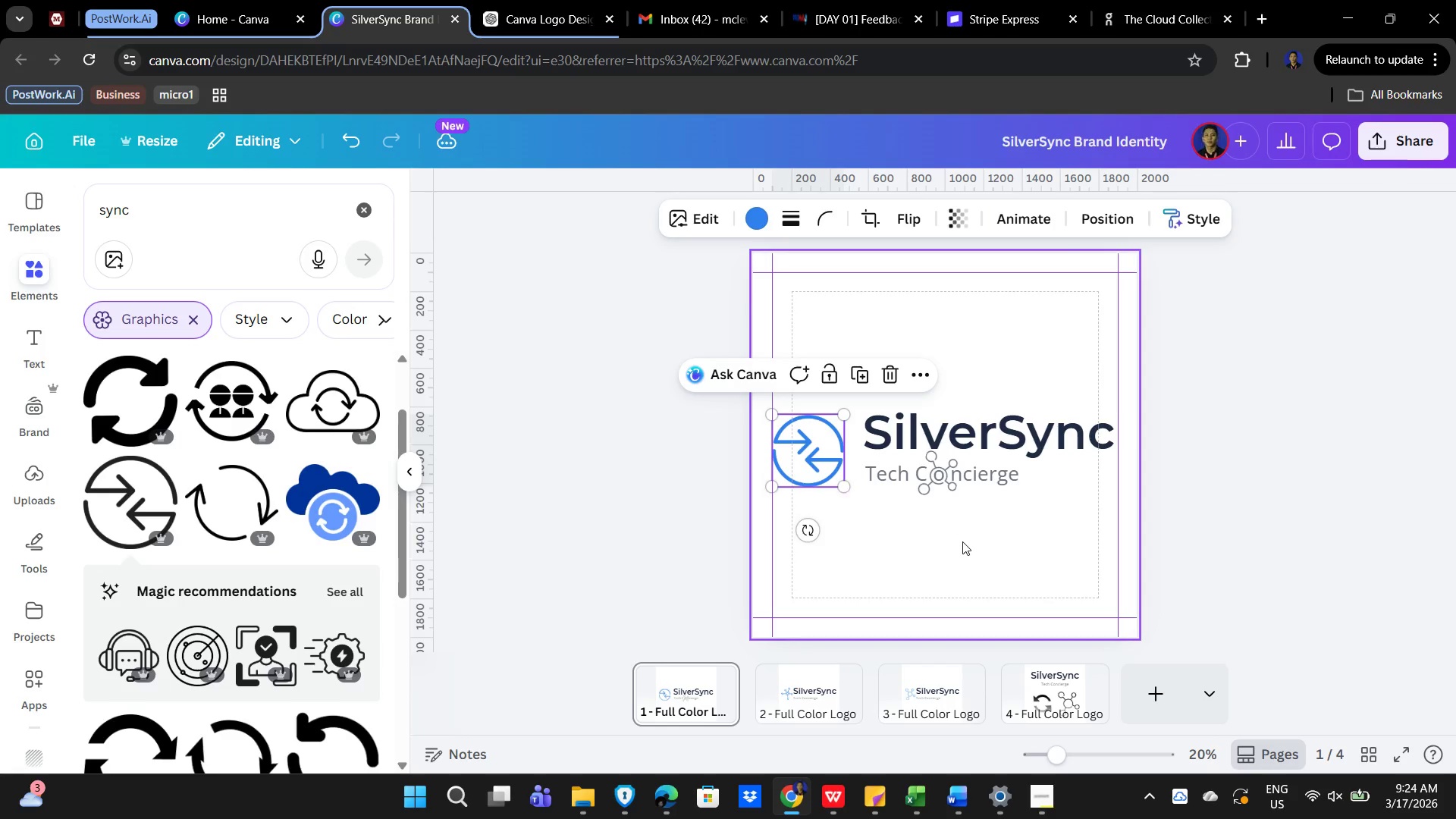 
left_click_drag(start_coordinate=[962, 541], to_coordinate=[959, 541])
 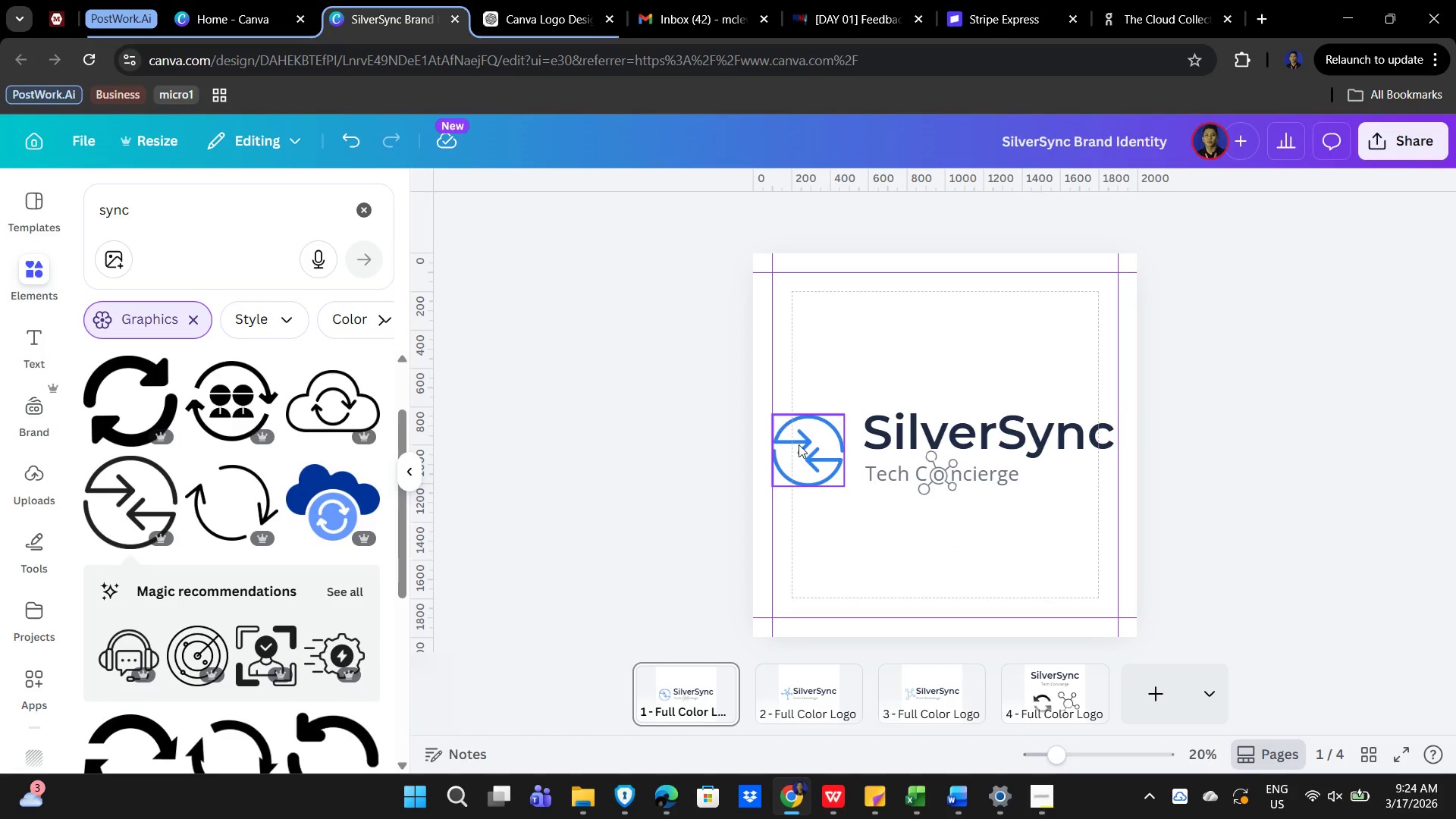 
left_click([802, 450])
 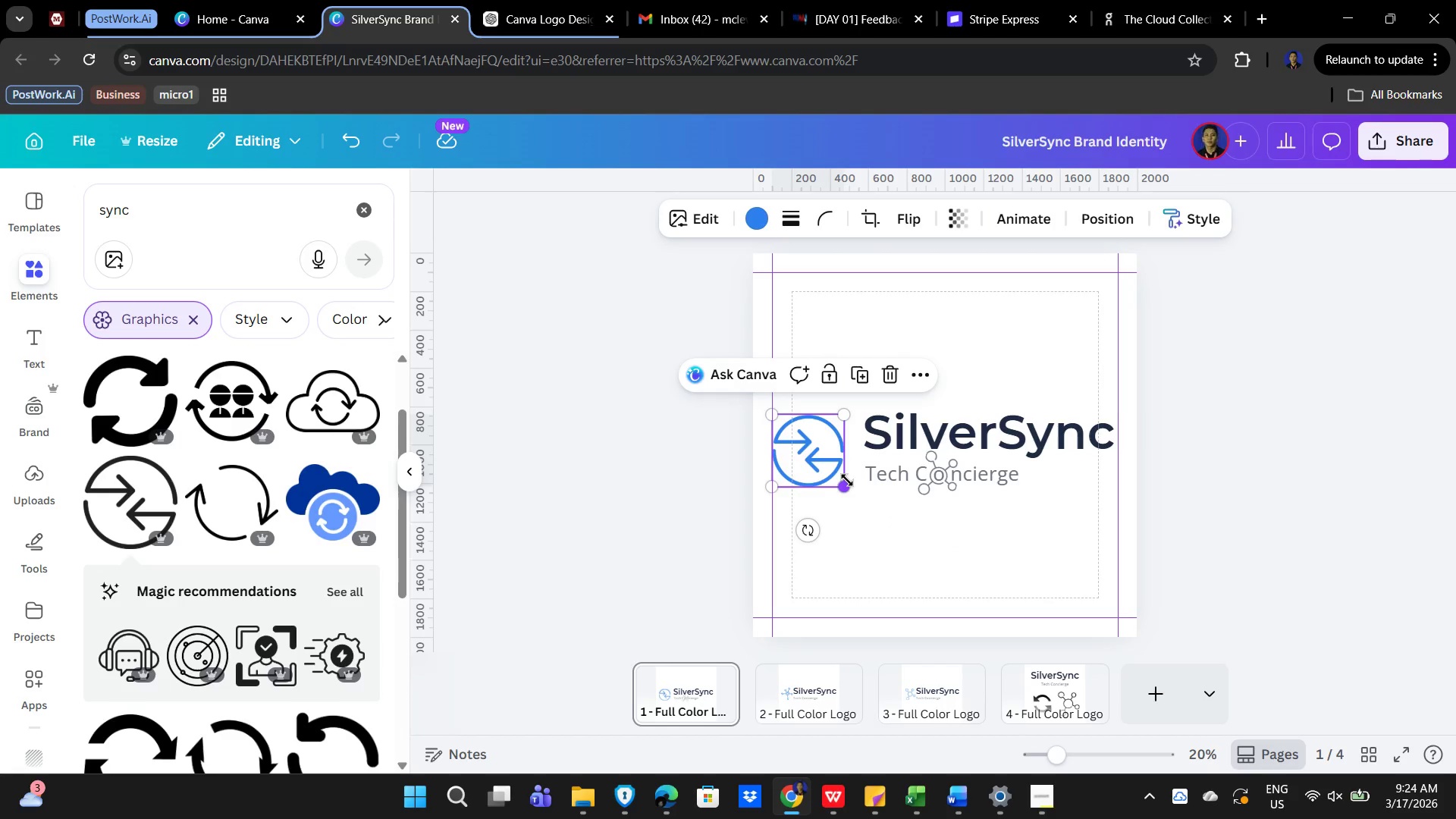 
hold_key(key=ArrowRight, duration=0.56)
 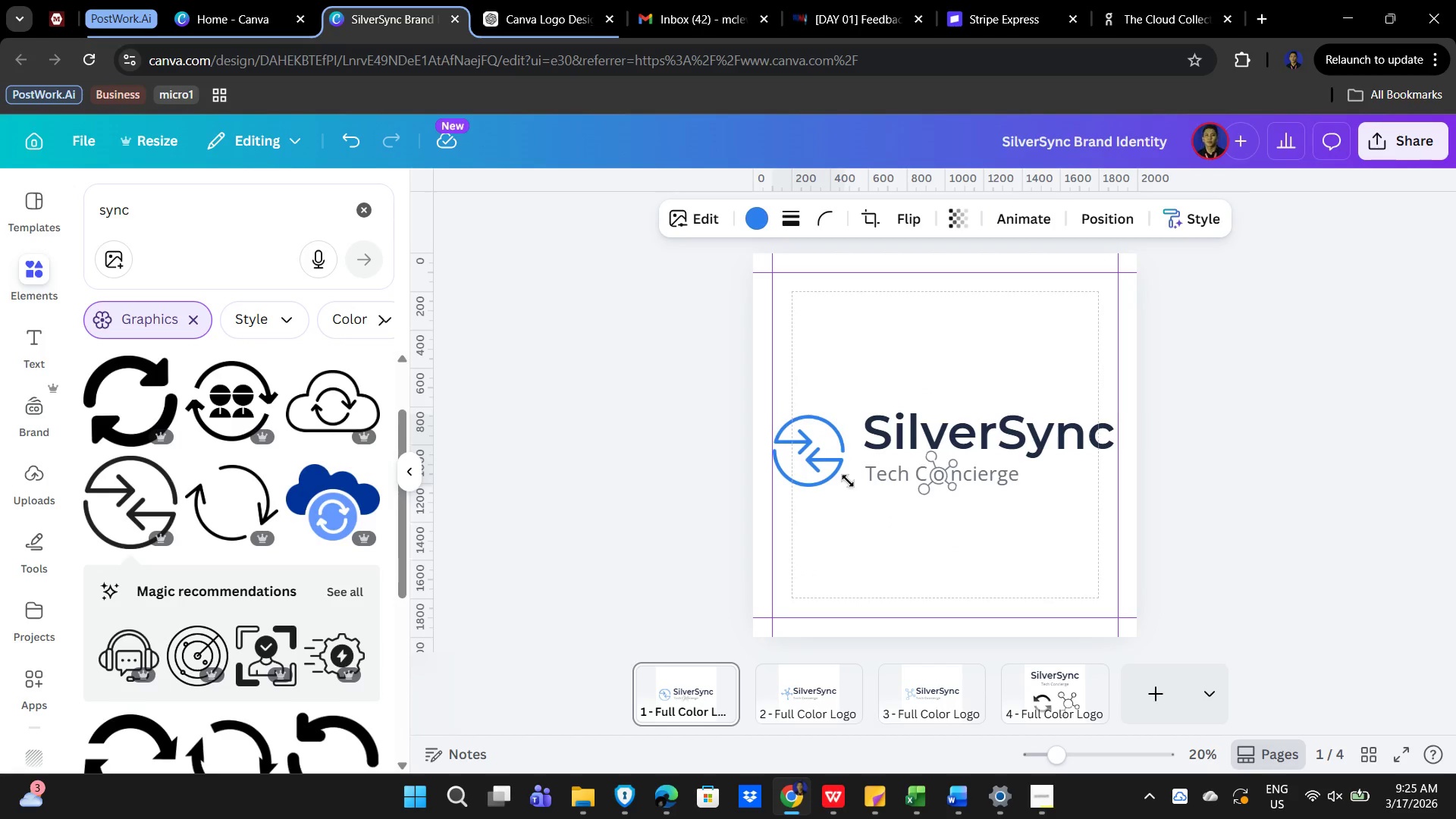 
key(ArrowRight)
 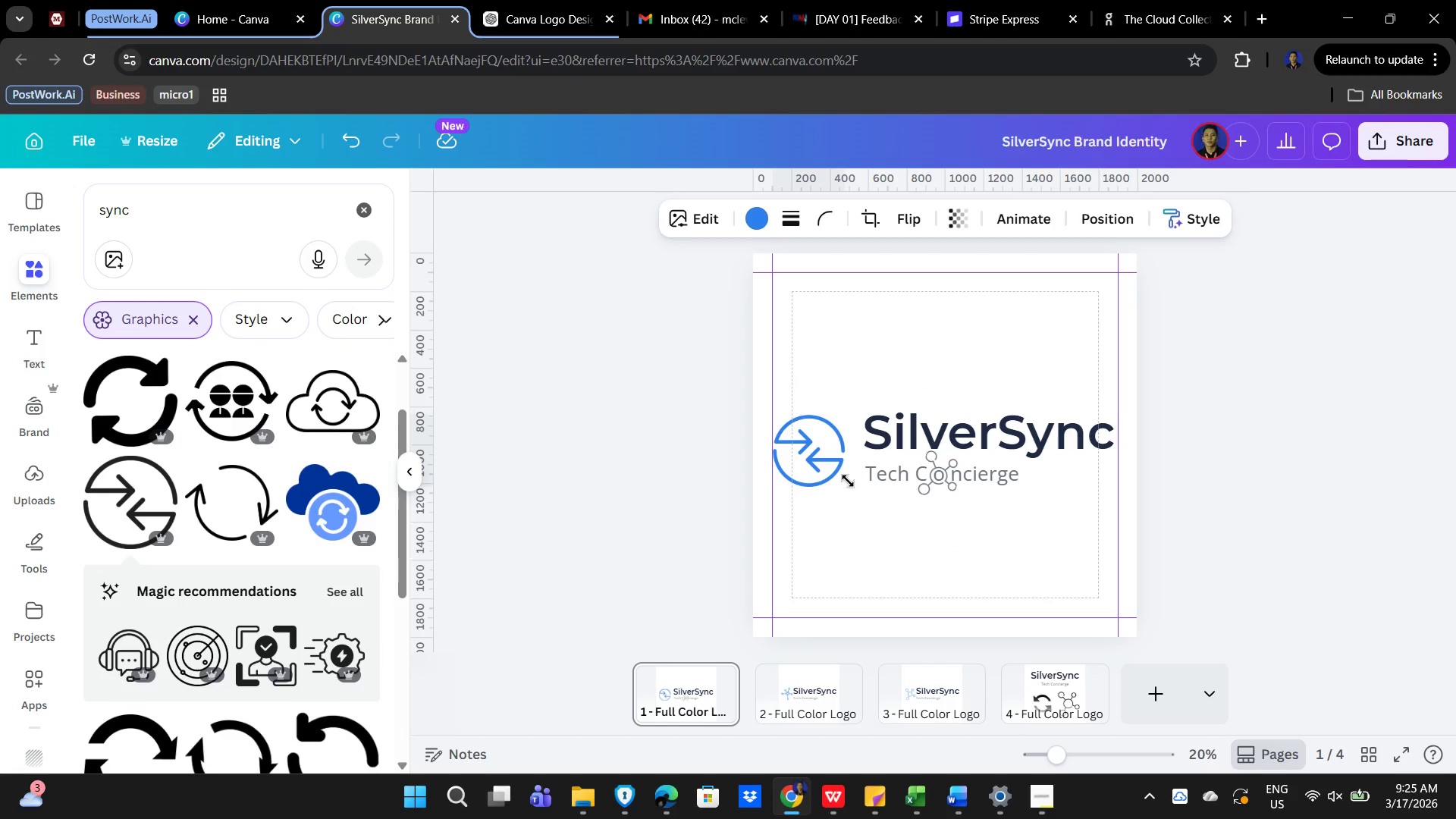 
key(ArrowRight)
 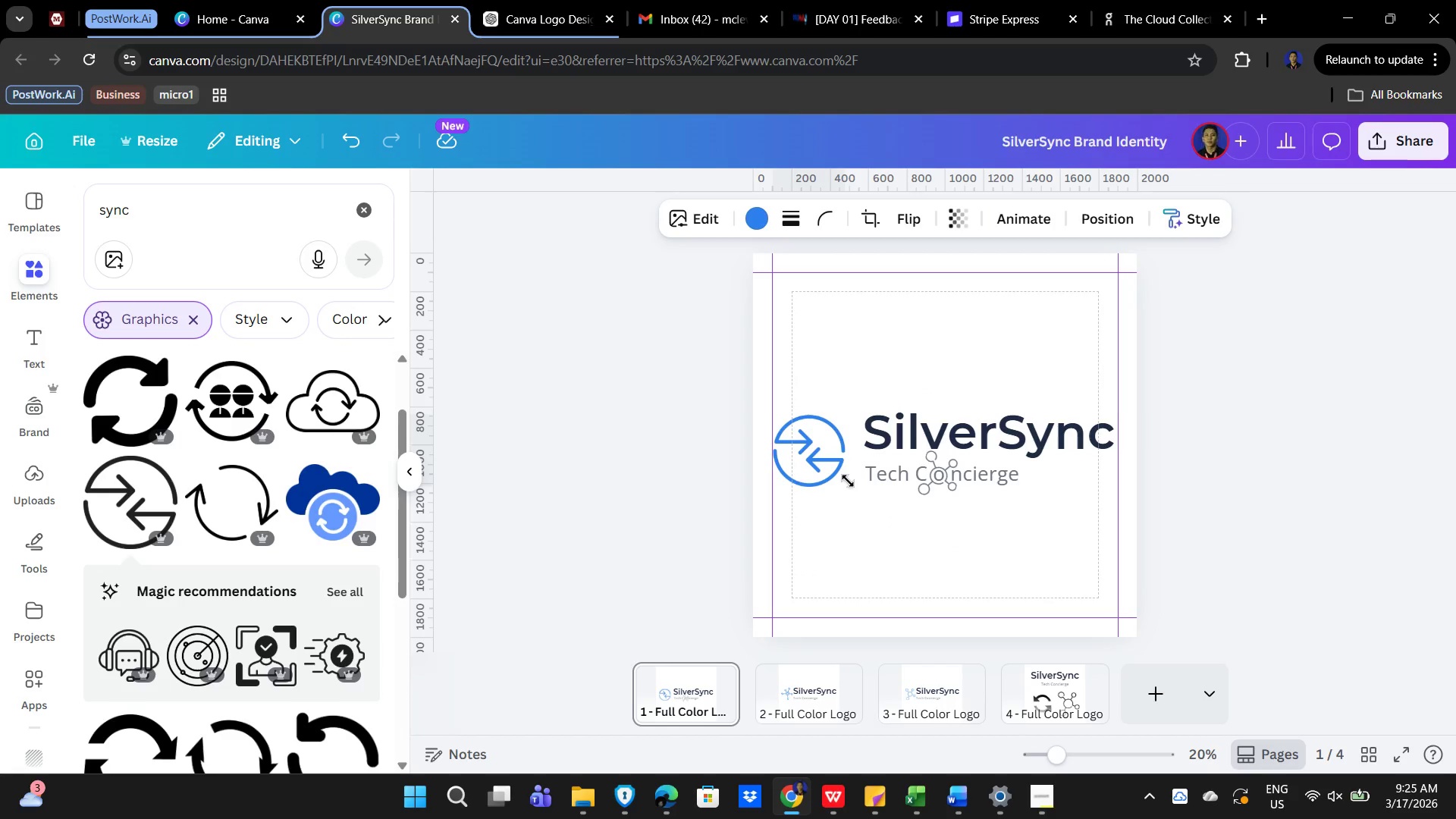 
key(ArrowRight)
 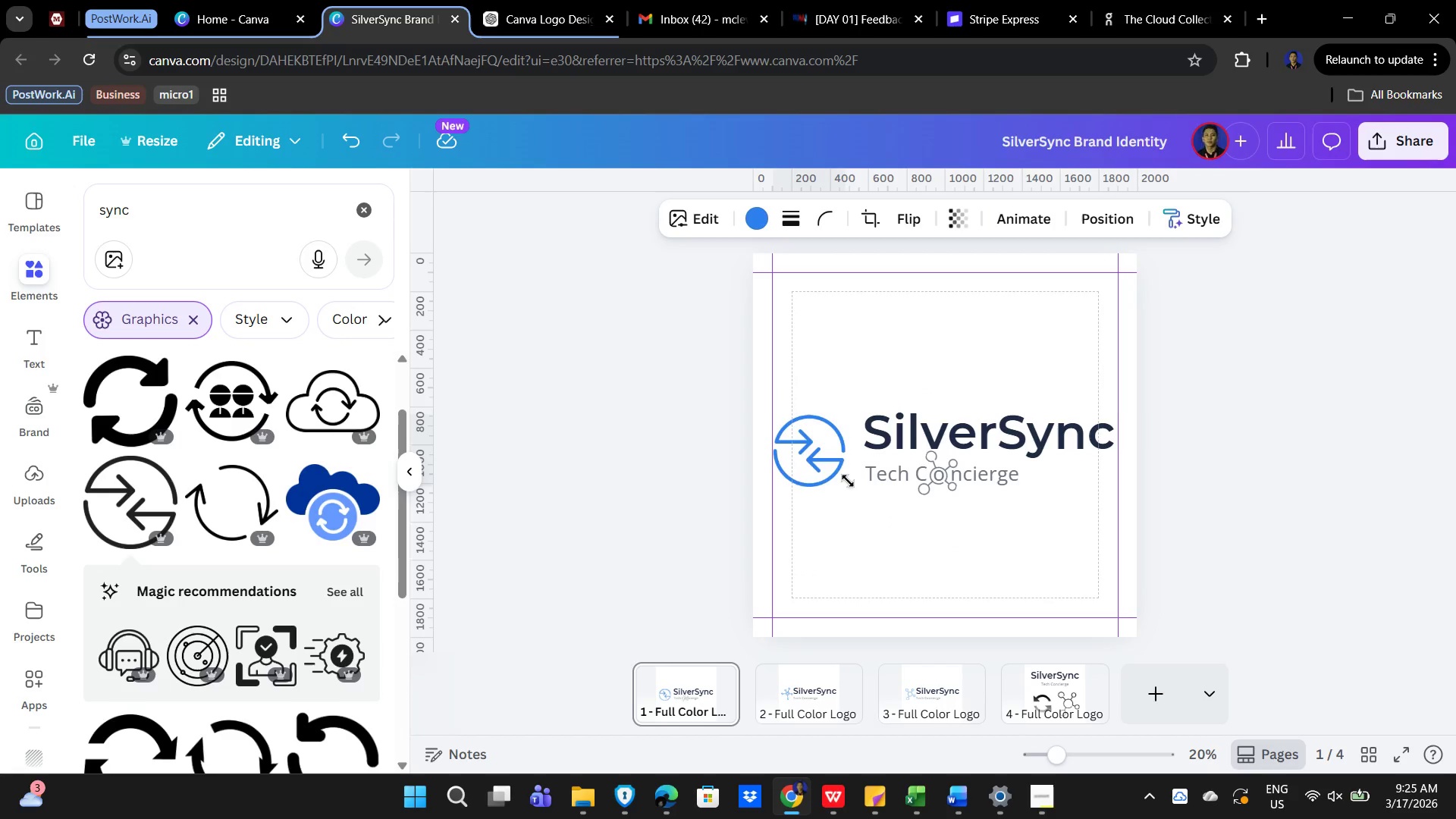 
key(ArrowRight)
 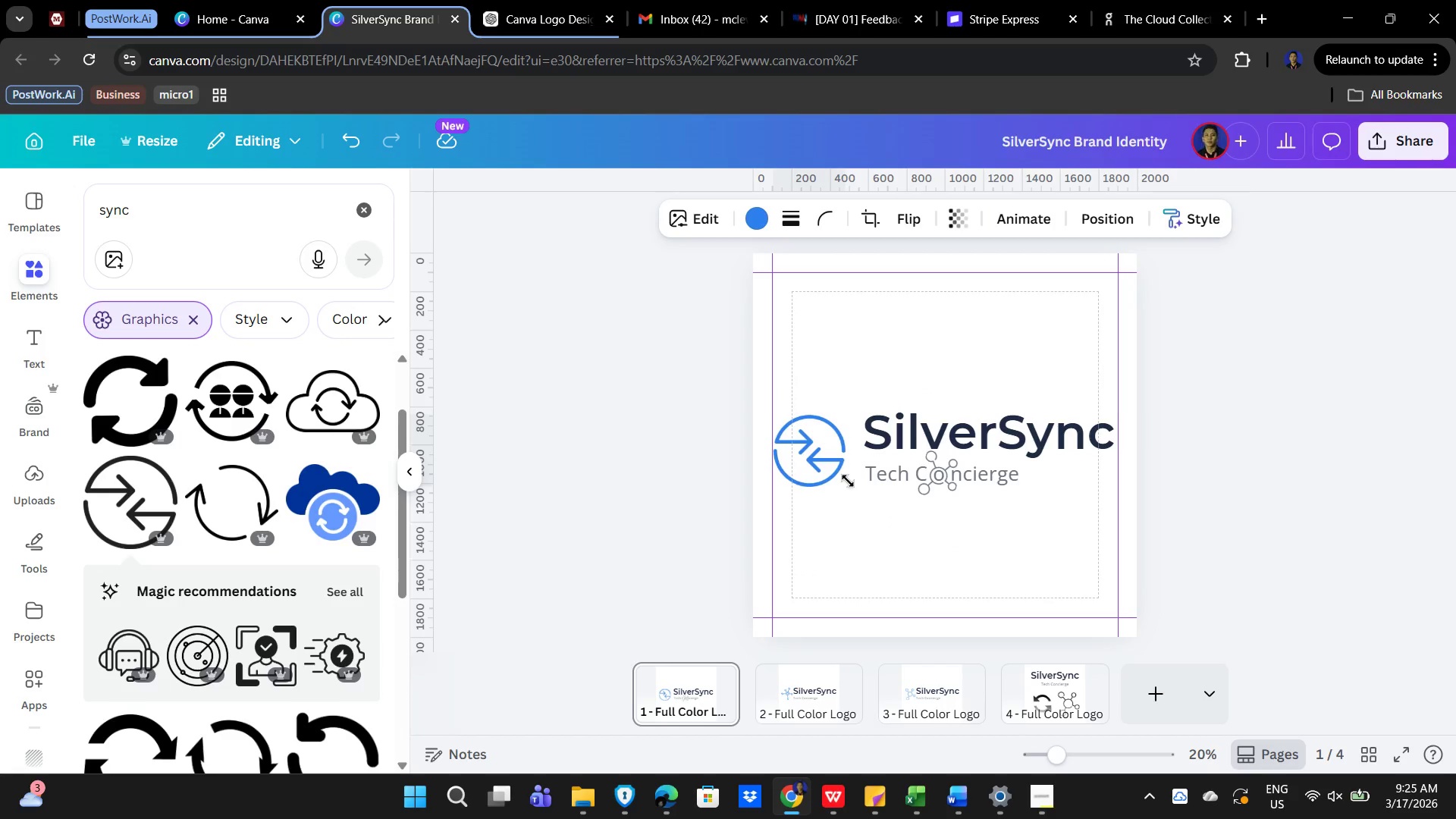 
key(ArrowRight)
 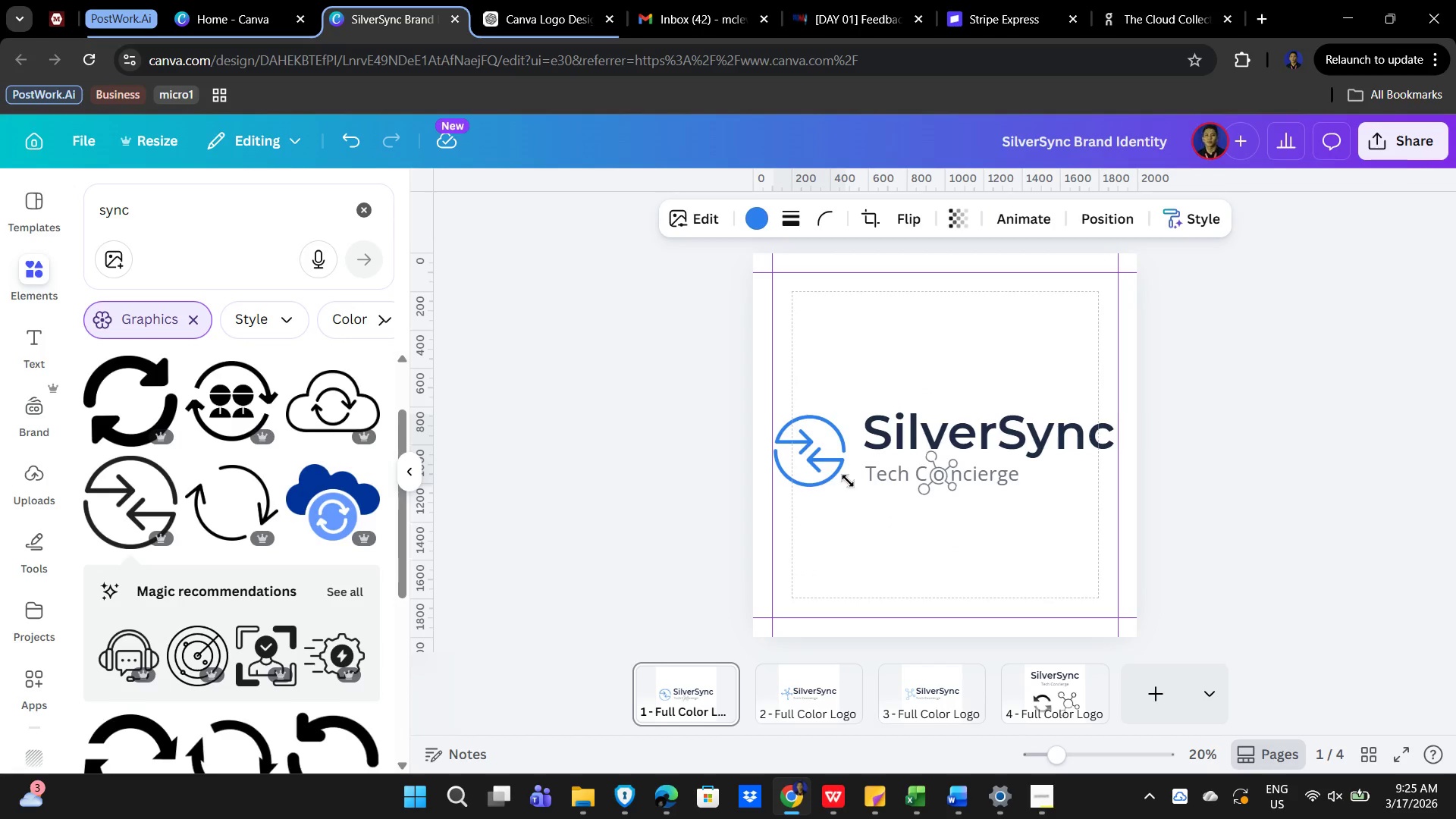 
key(ArrowRight)
 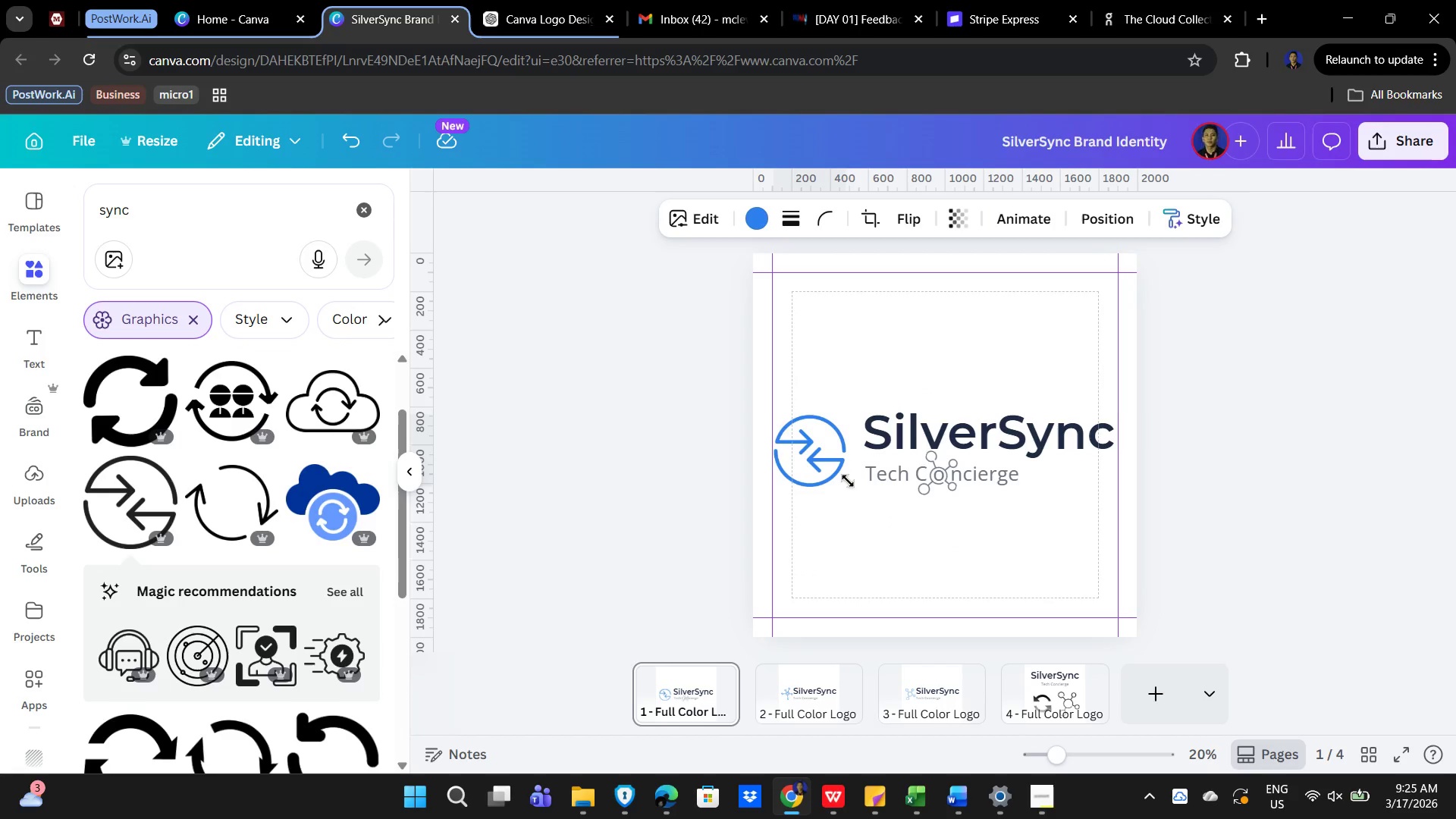 
key(ArrowRight)
 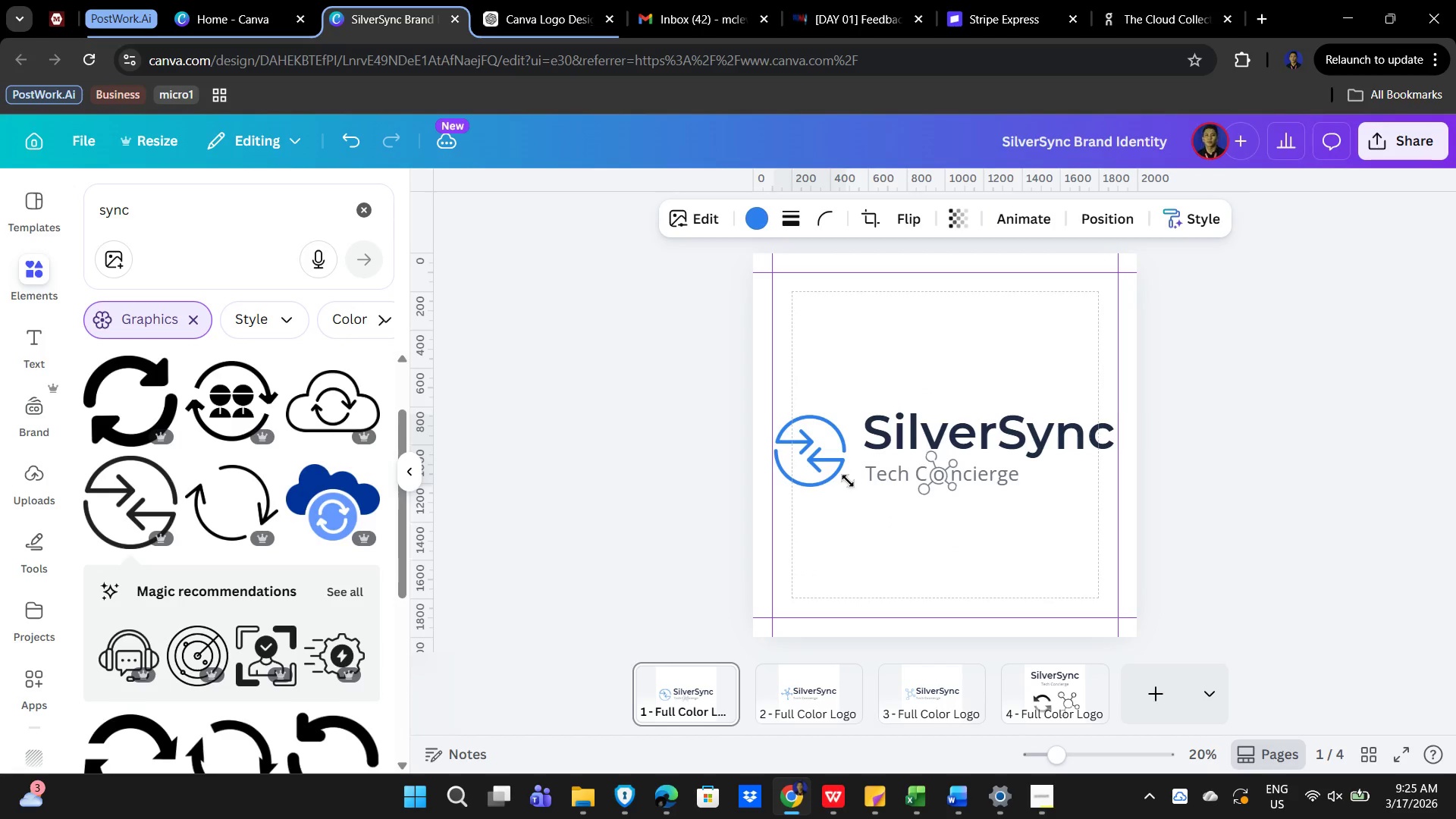 
key(ArrowRight)
 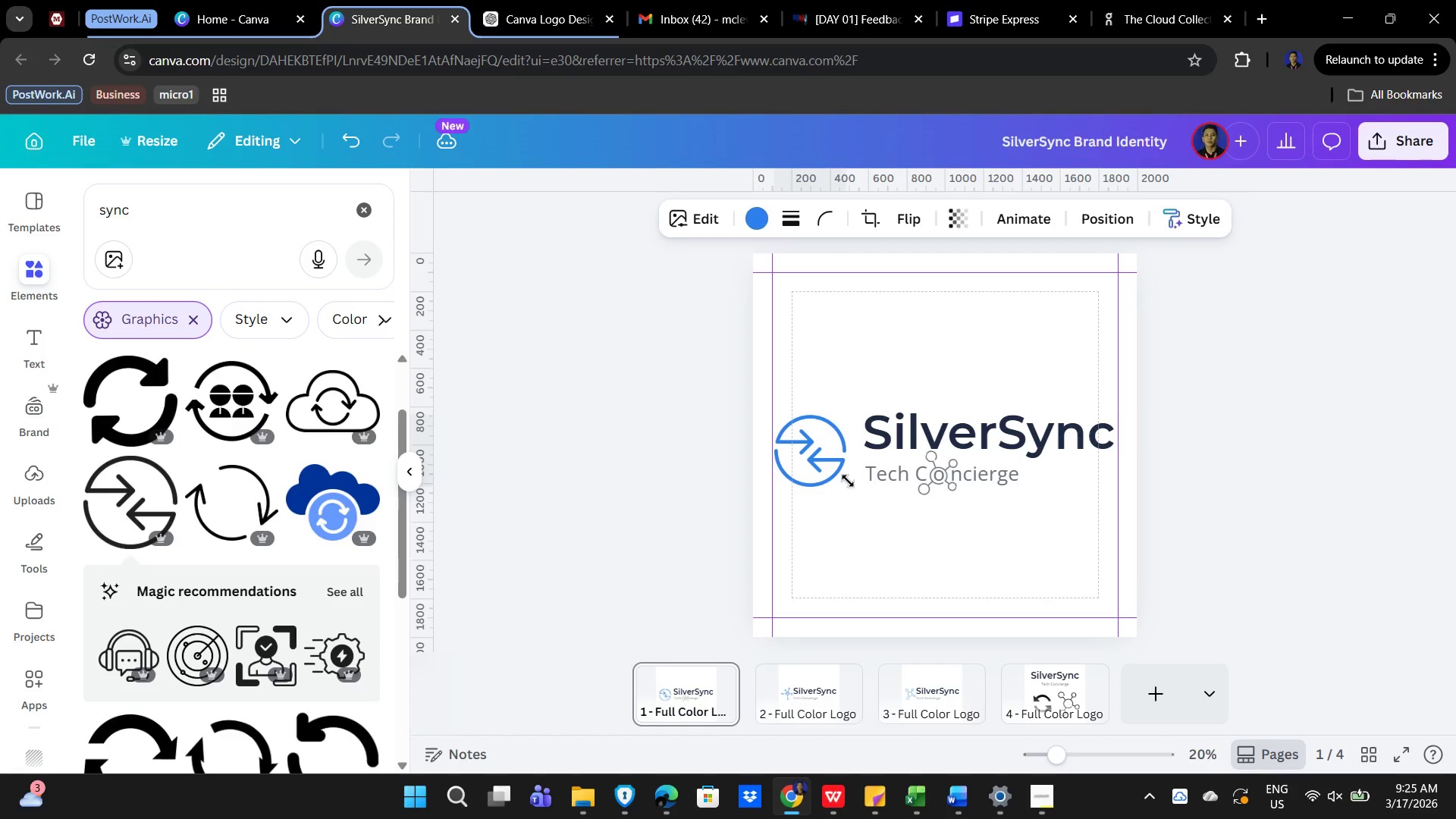 
key(ArrowRight)
 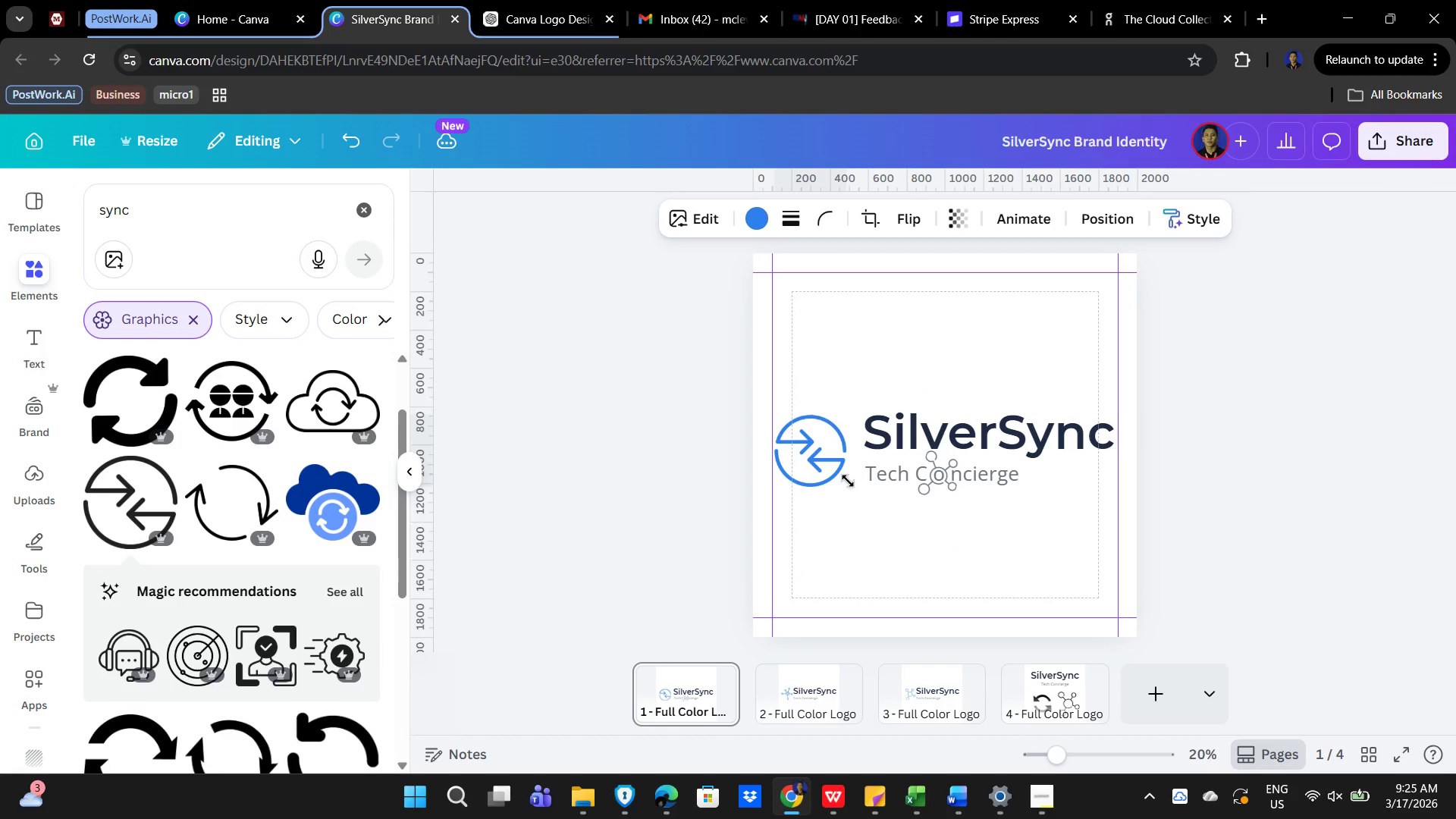 
key(ArrowLeft)
 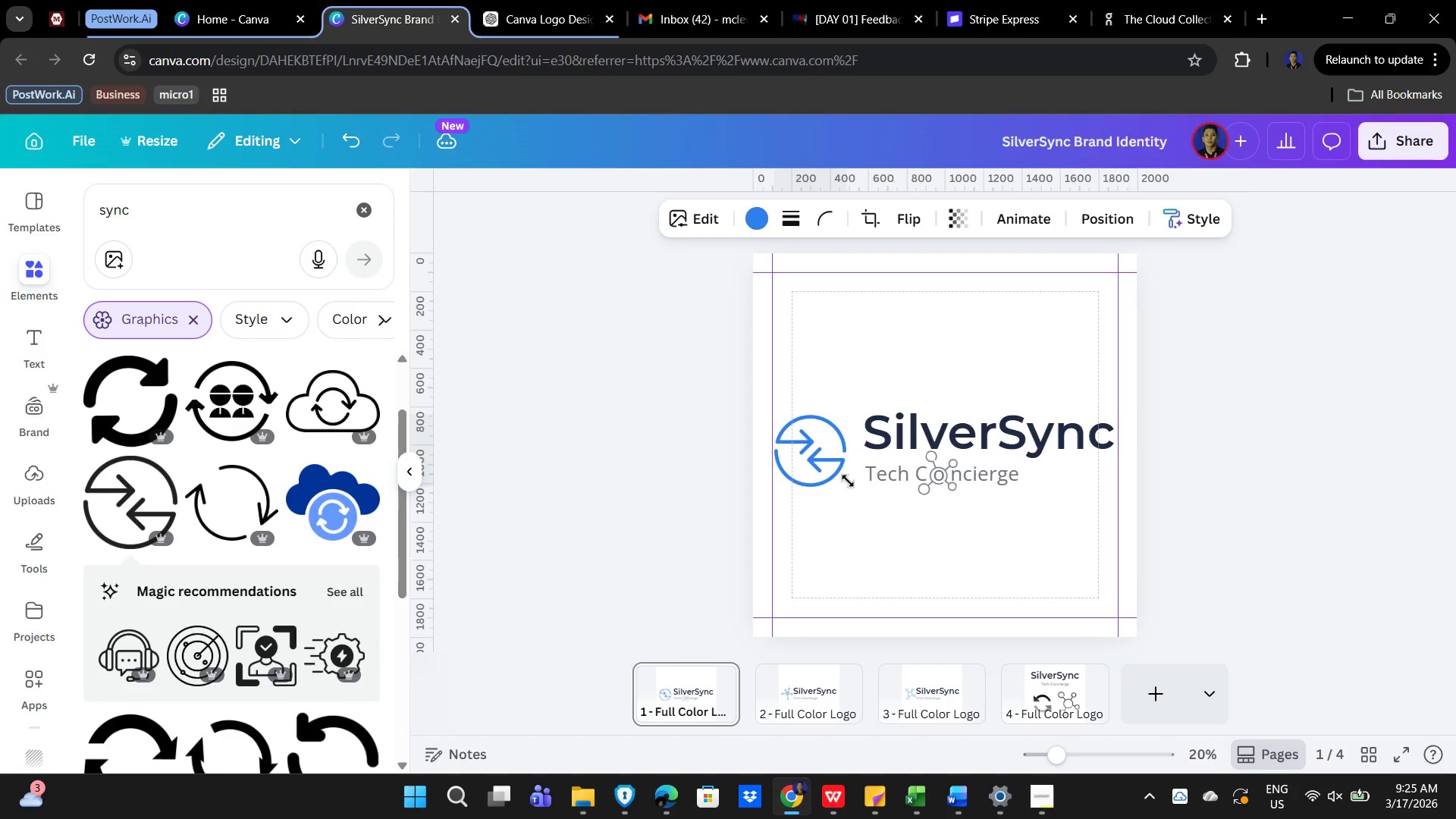 
key(ArrowLeft)
 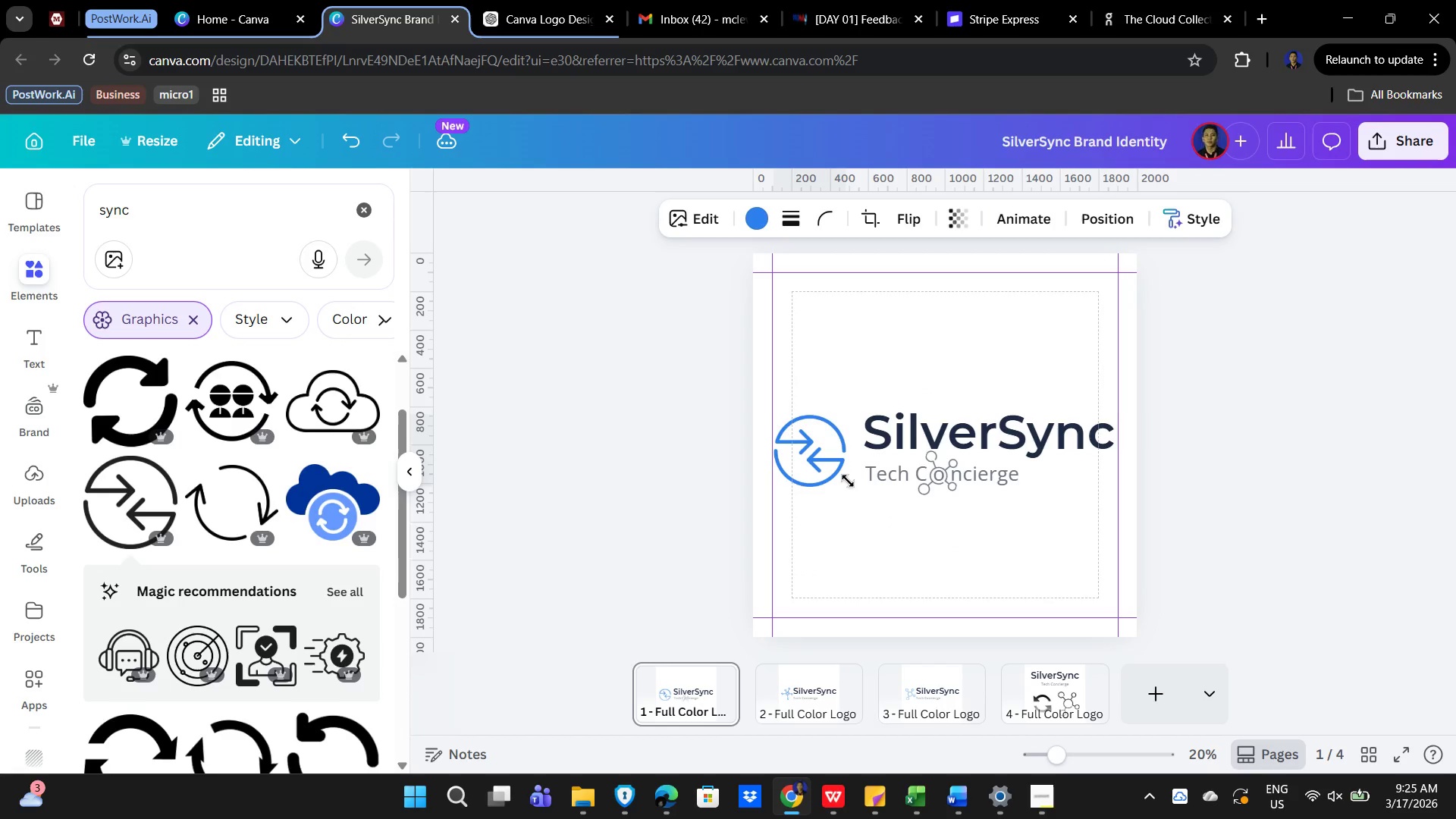 
key(ArrowLeft)
 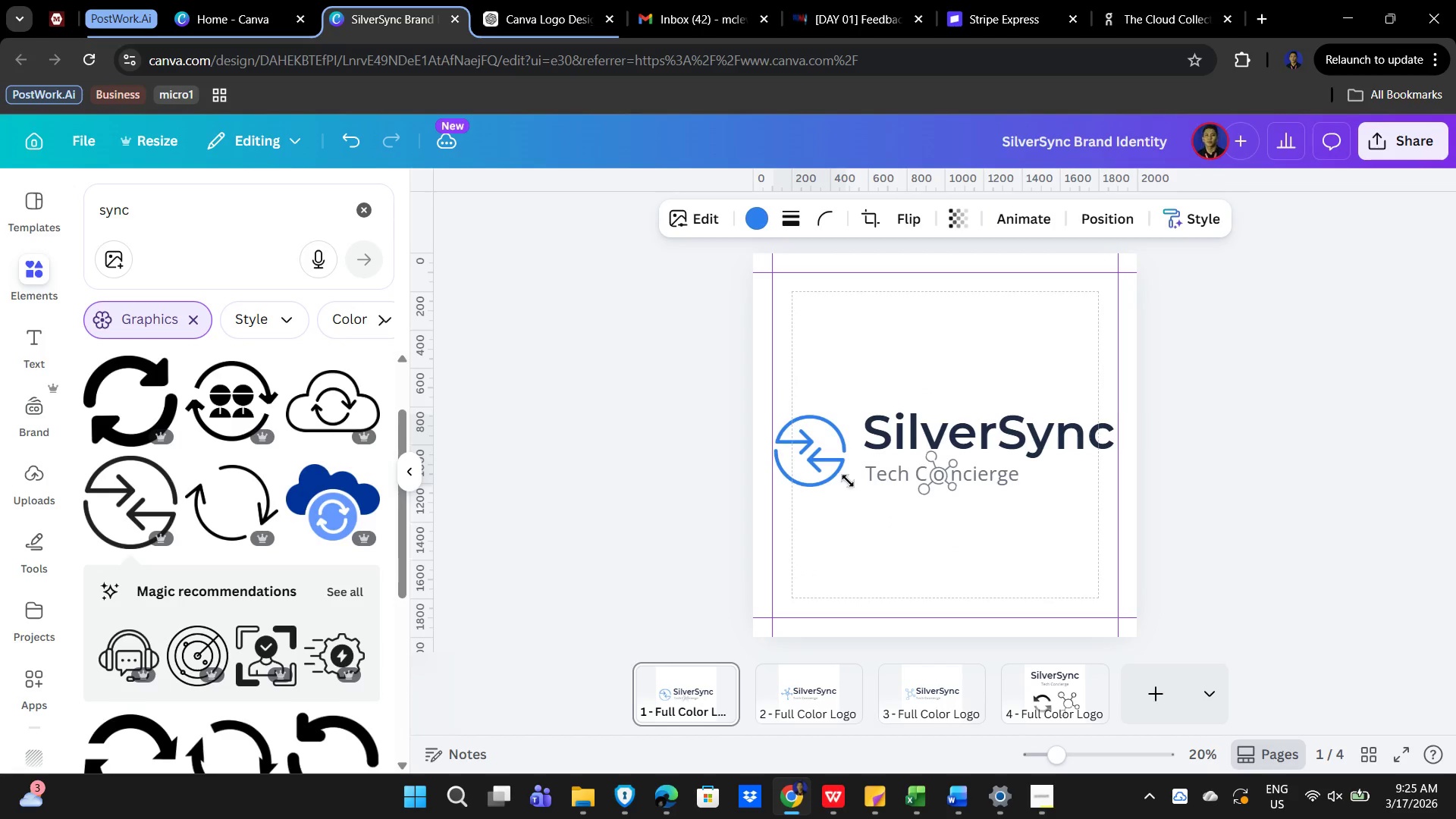 
hold_key(key=ArrowRight, duration=1.48)
 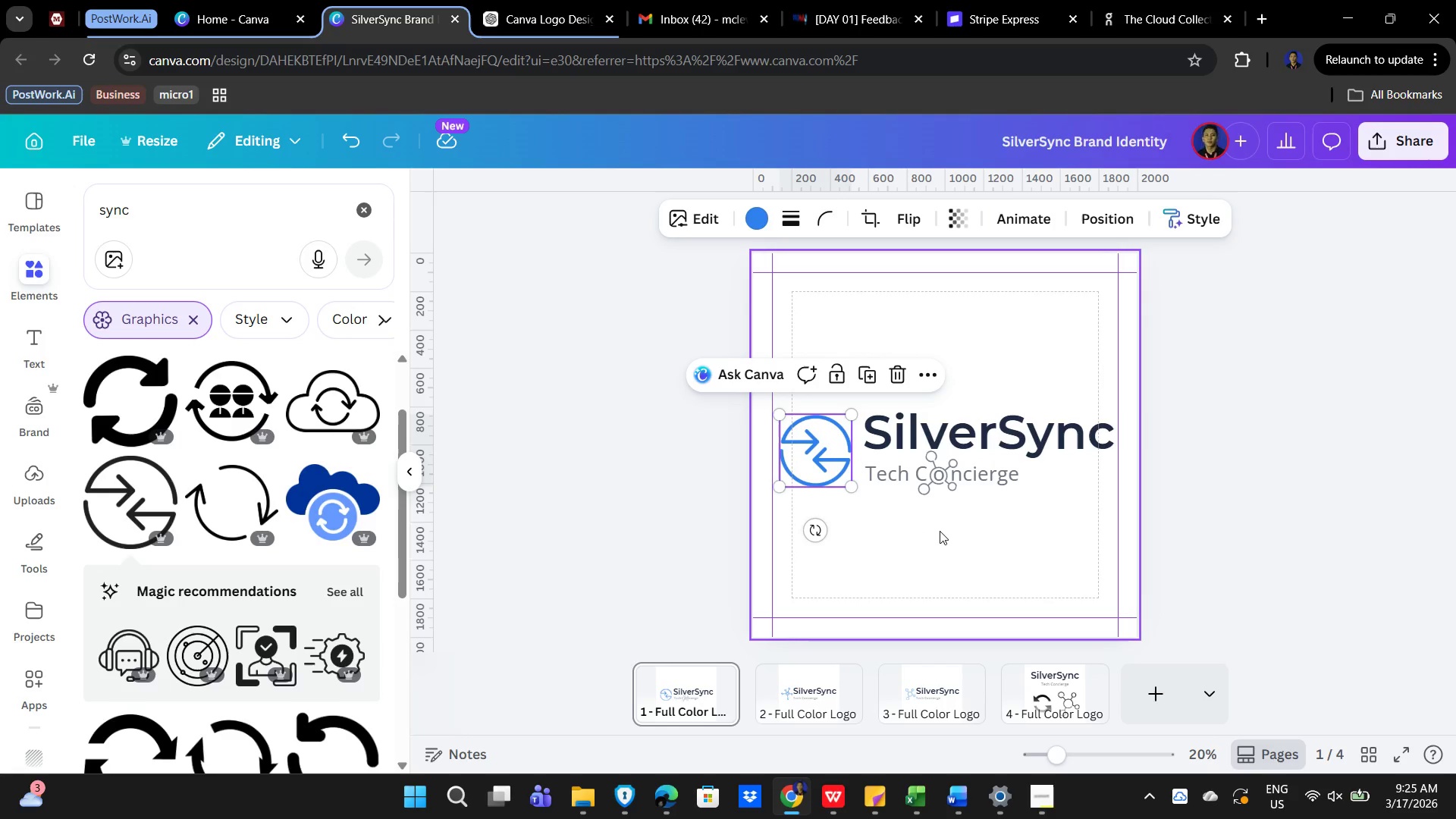 
double_click([968, 447])
 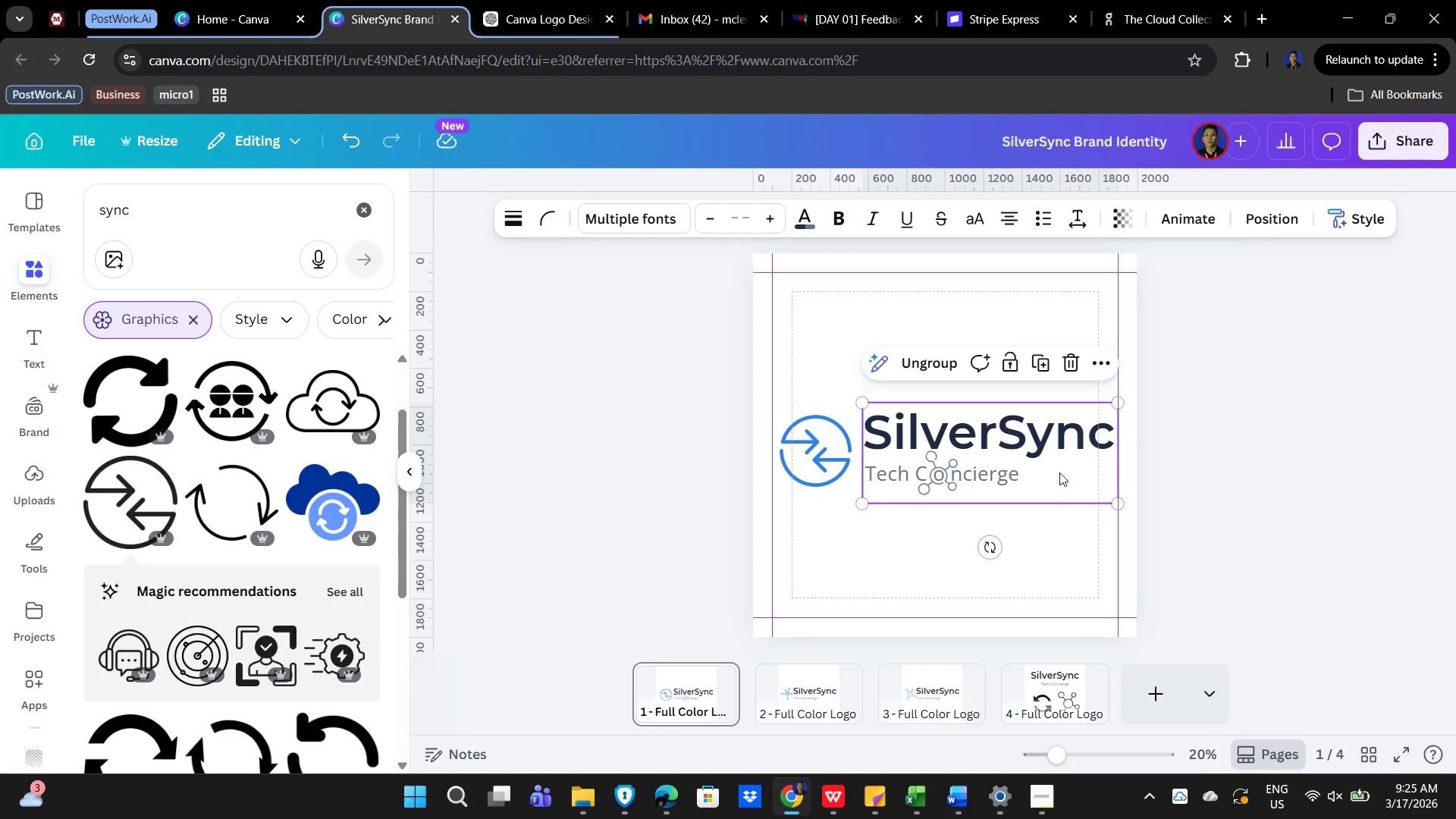 
hold_key(key=ArrowLeft, duration=0.77)
 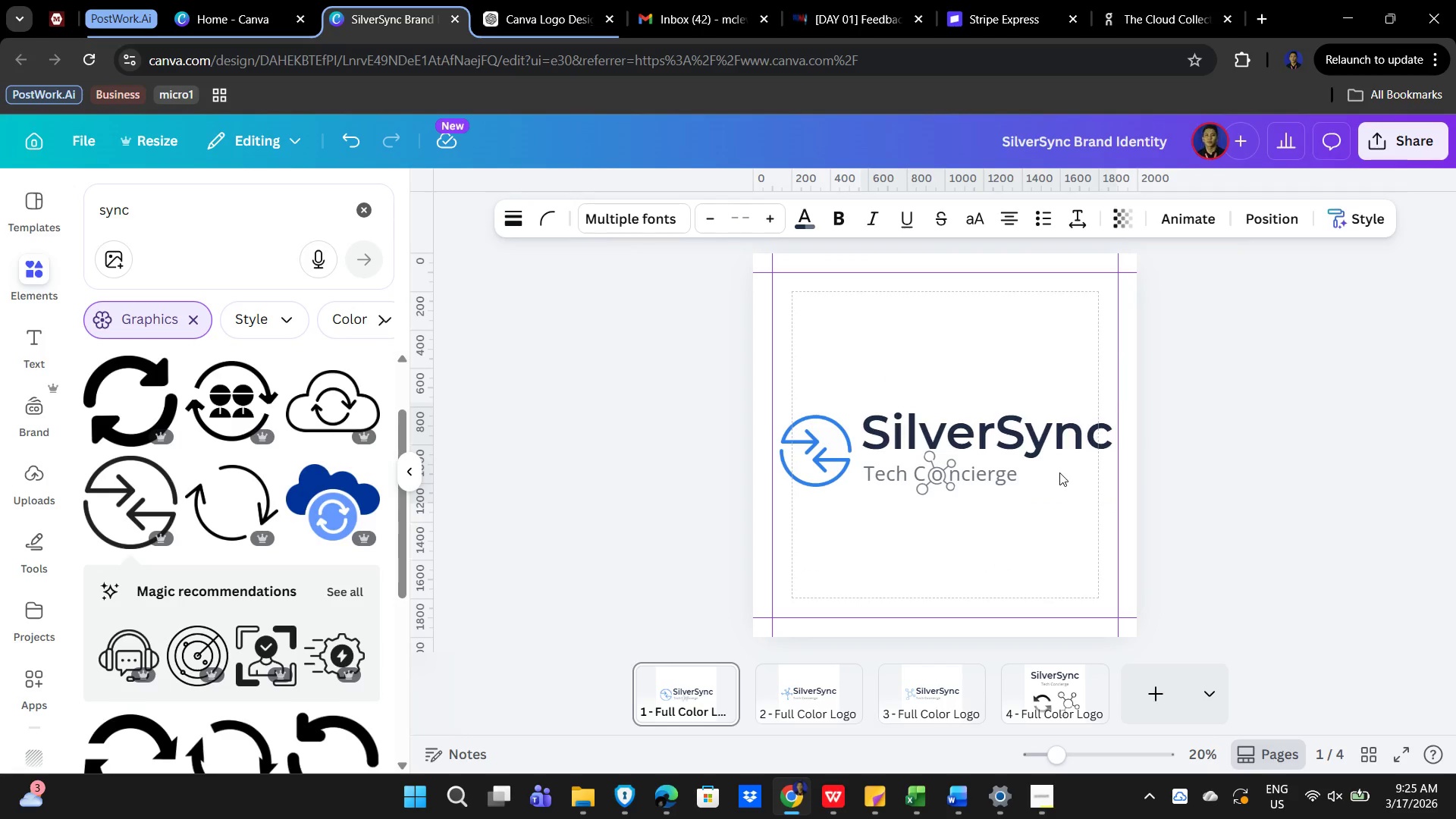 
key(ArrowLeft)
 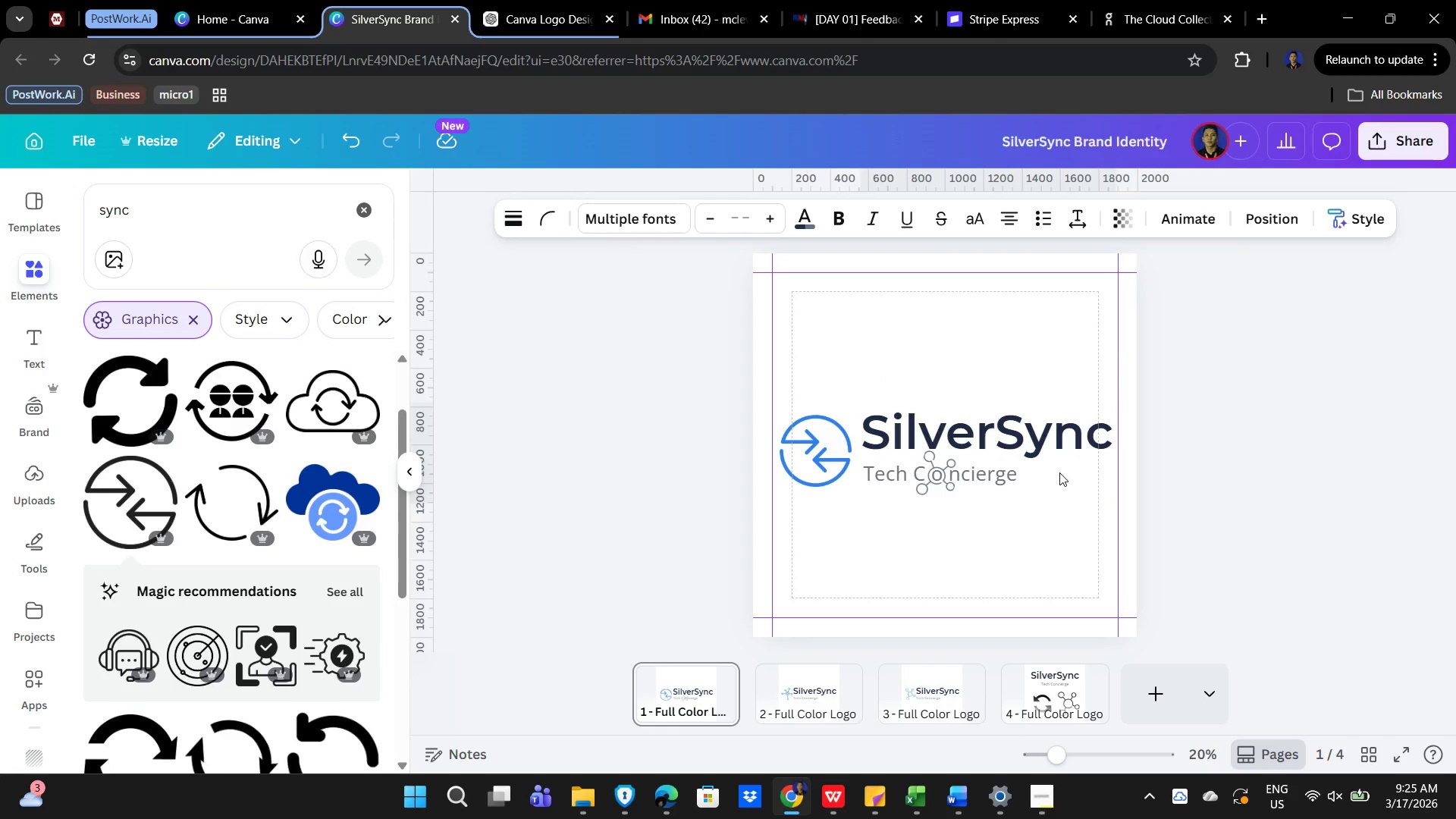 
key(ArrowLeft)
 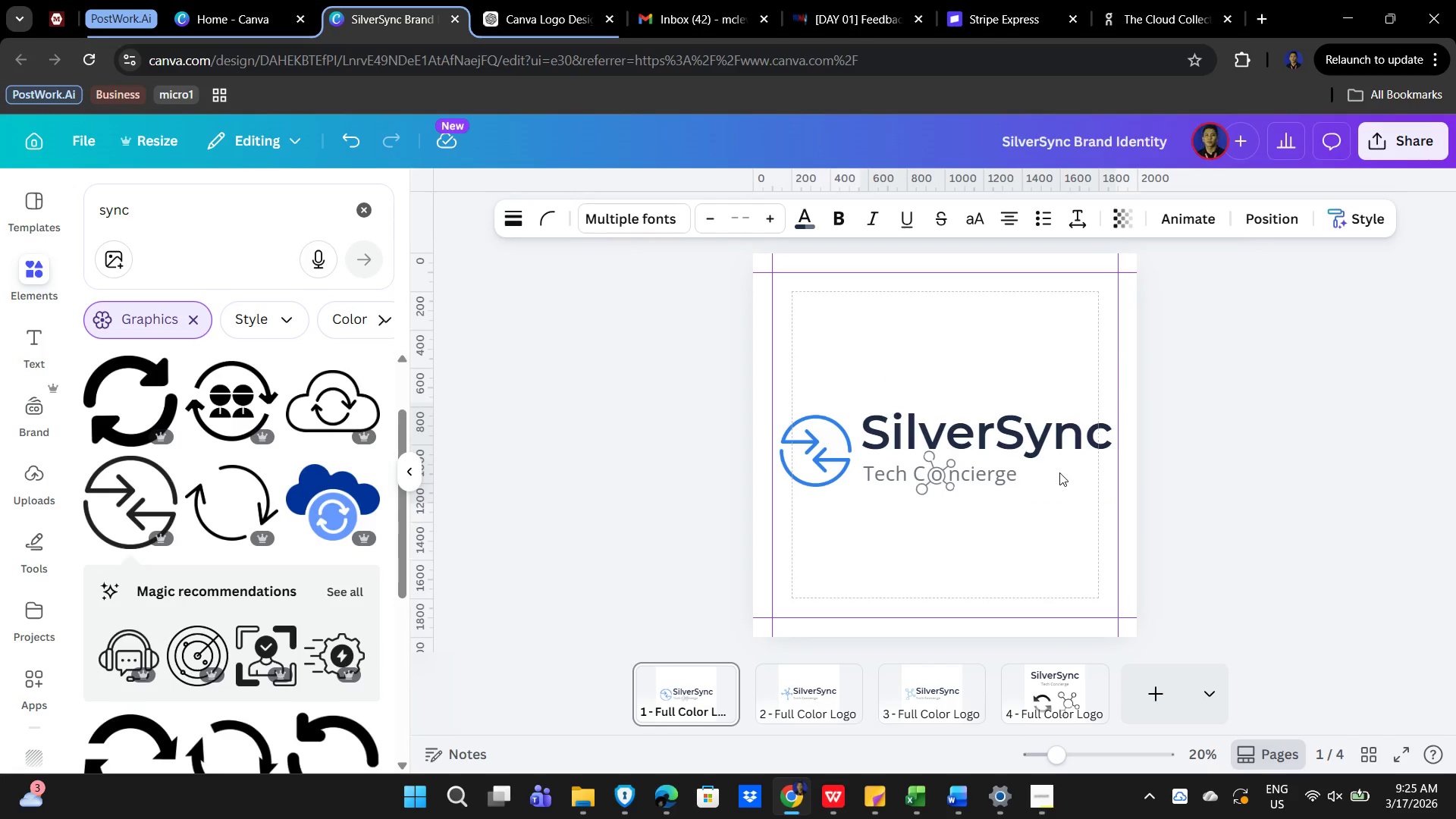 
key(ArrowLeft)
 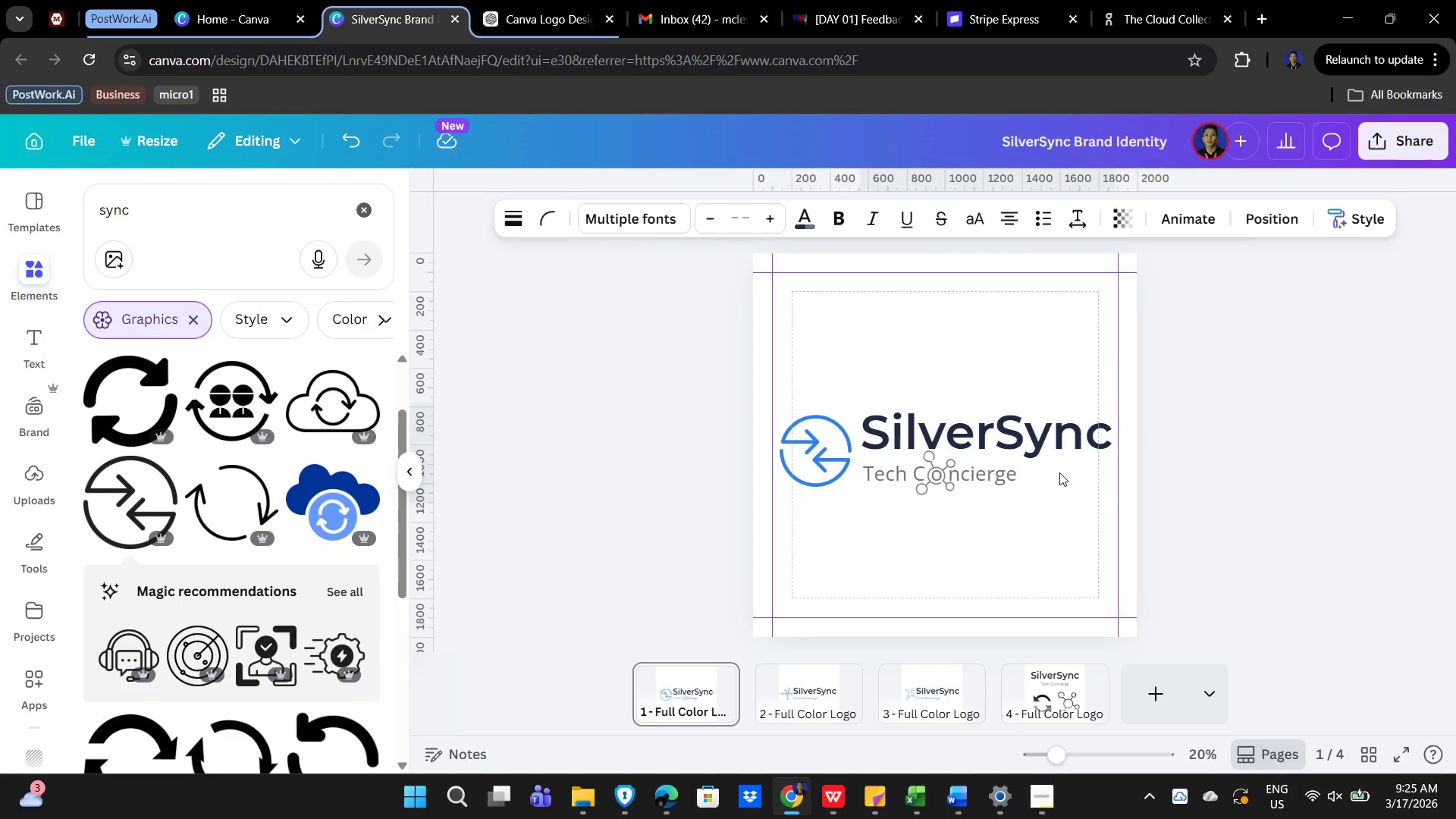 
key(ArrowLeft)
 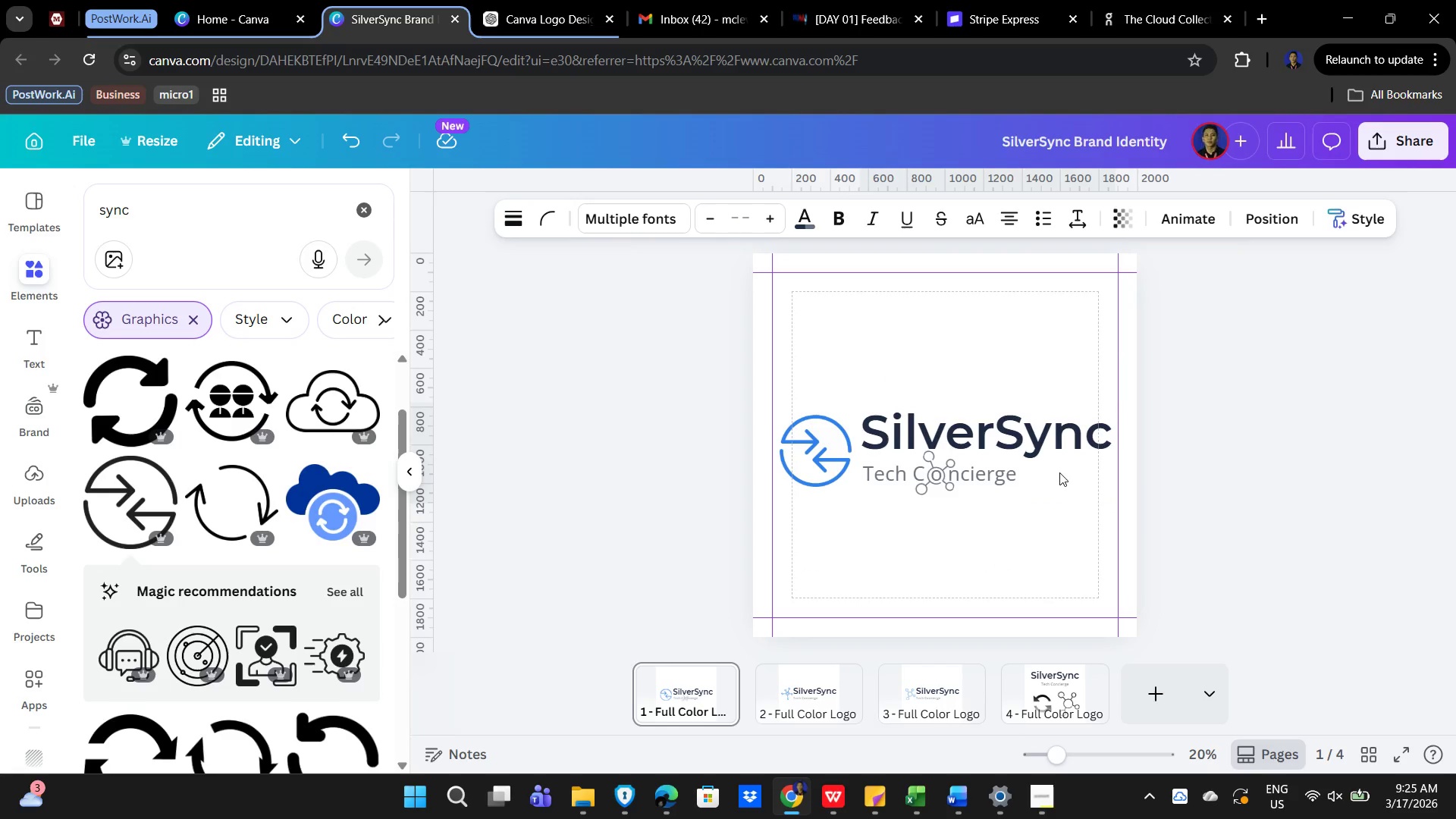 
key(ArrowLeft)
 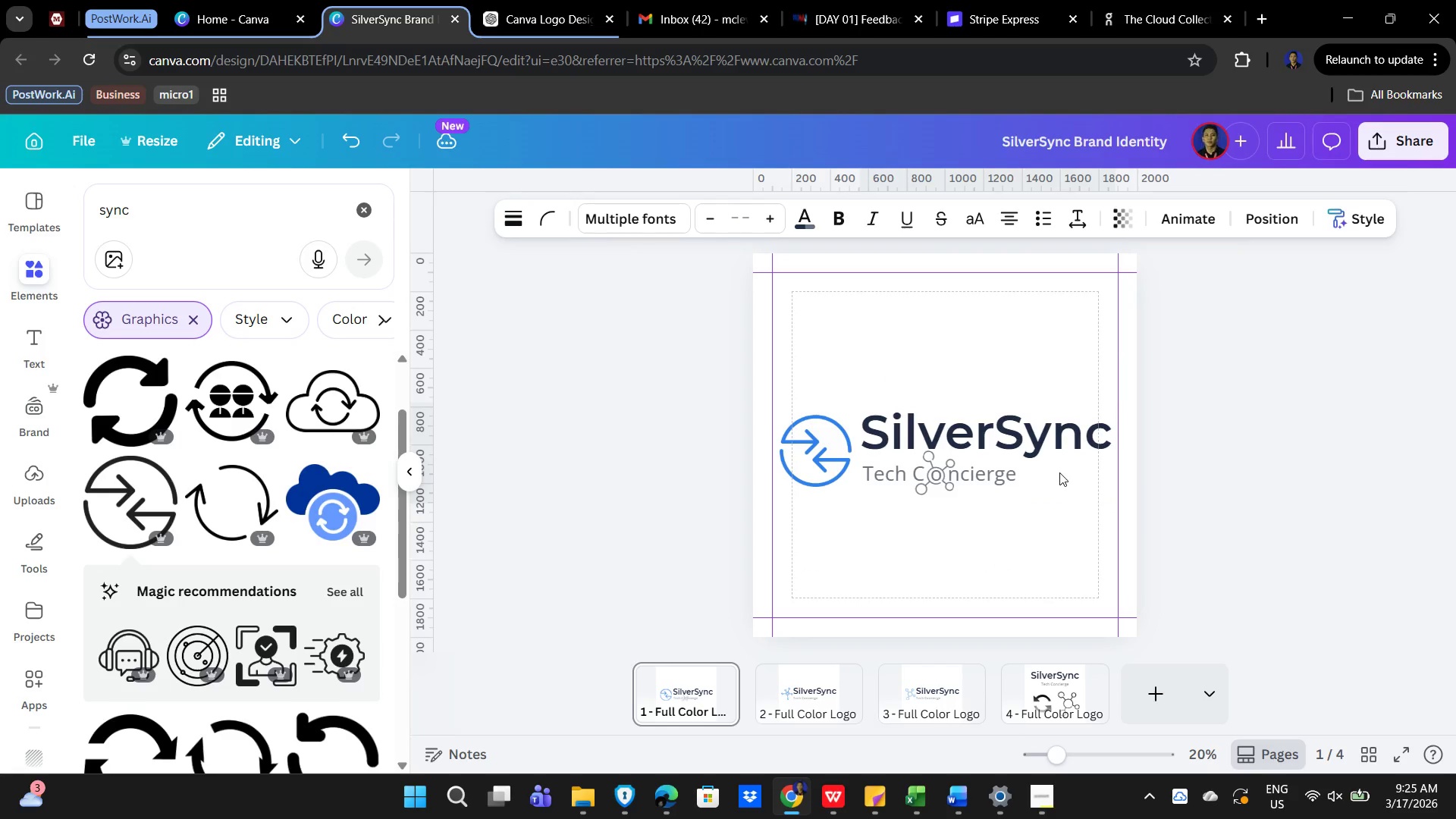 
key(ArrowLeft)
 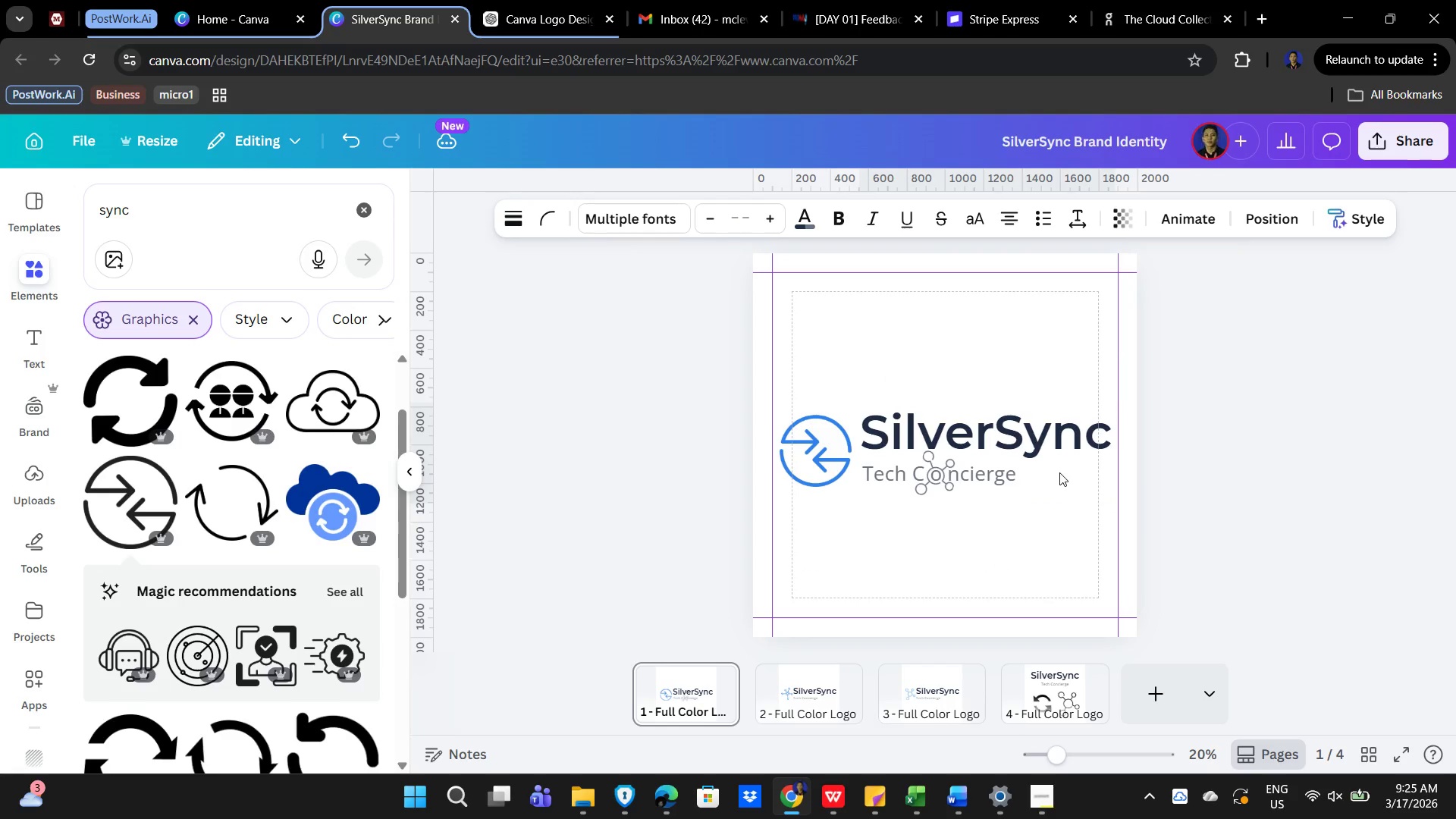 
key(ArrowLeft)
 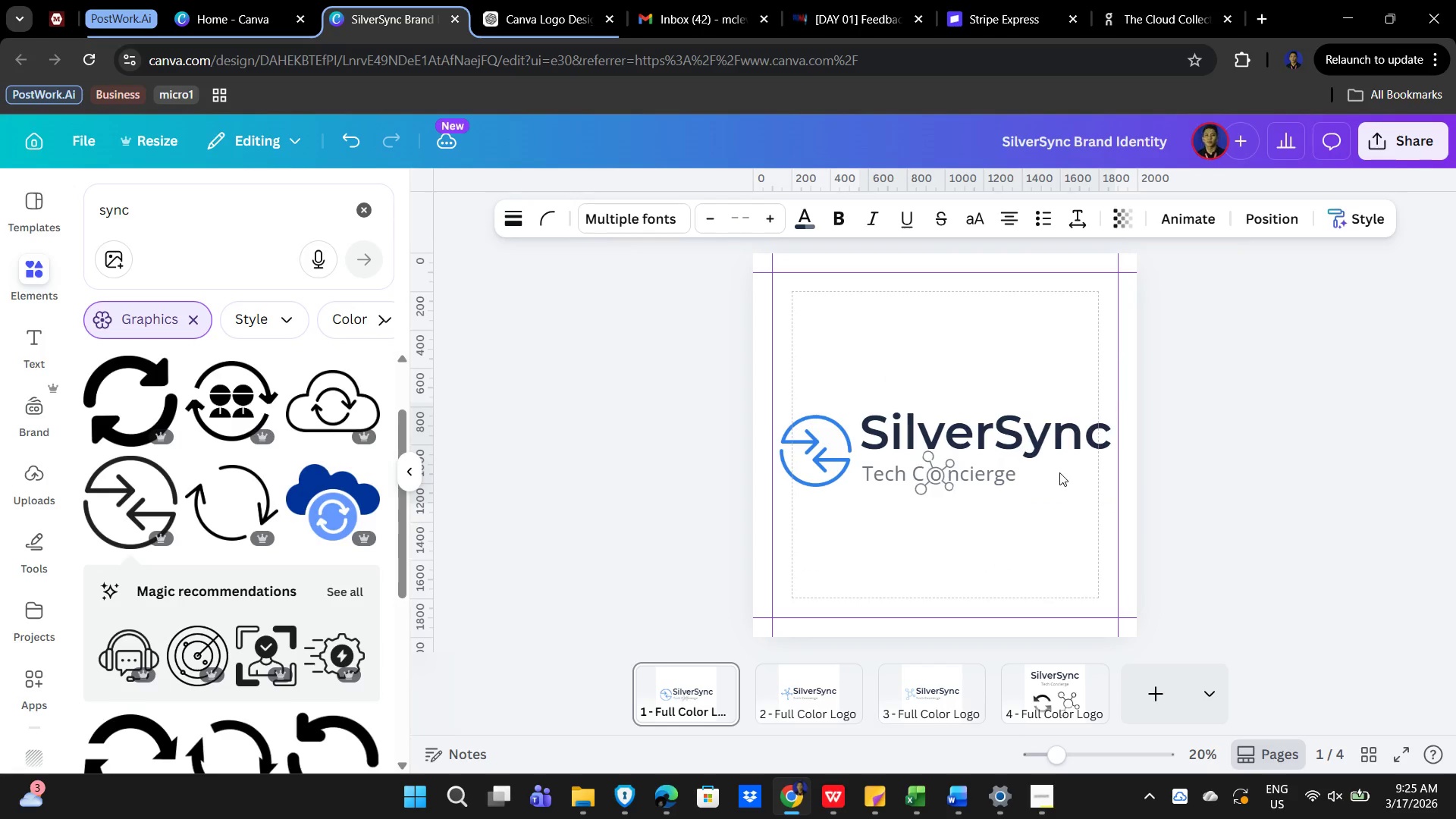 
key(ArrowLeft)
 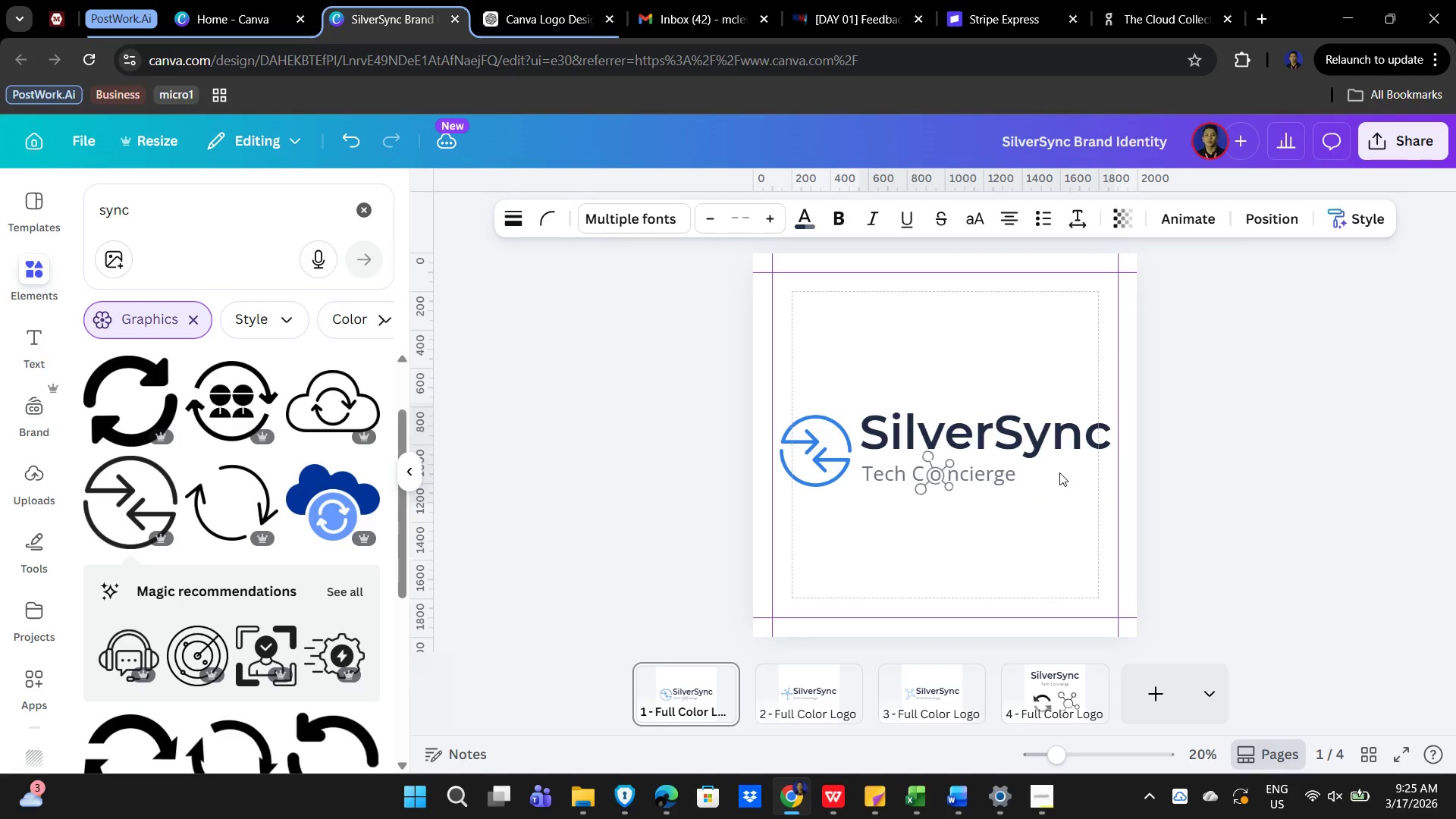 
key(ArrowLeft)
 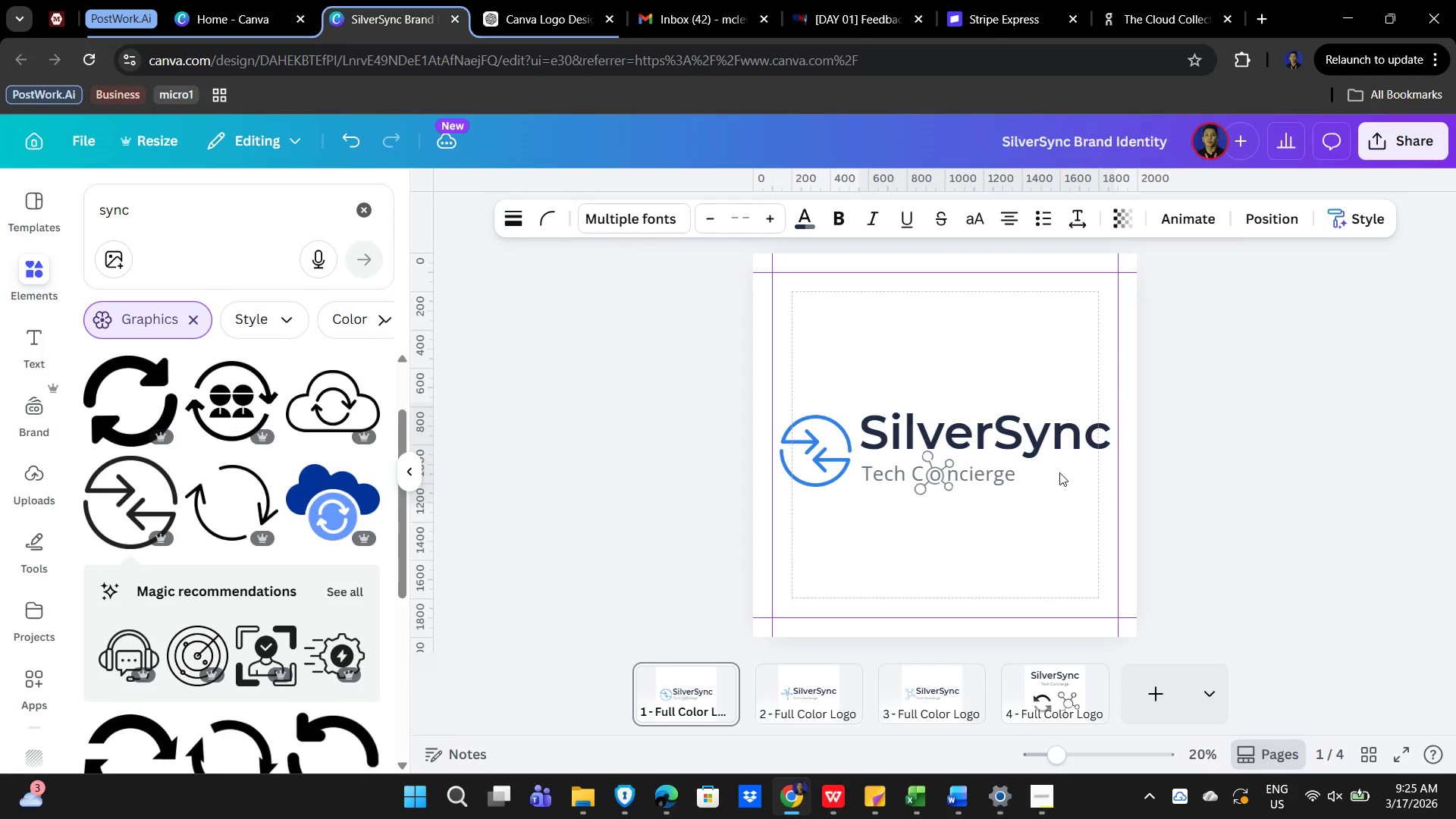 
key(ArrowLeft)
 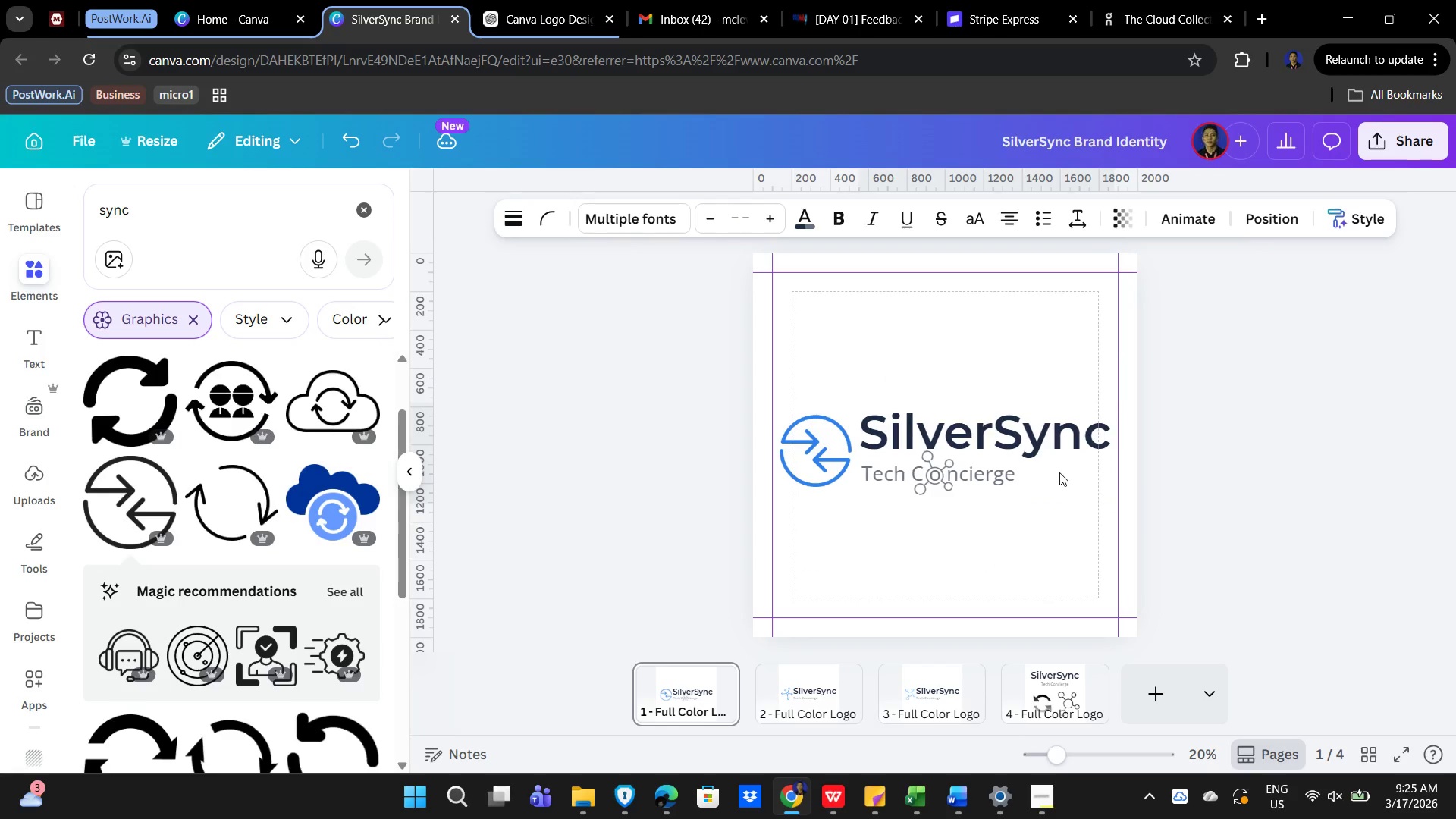 
key(ArrowLeft)
 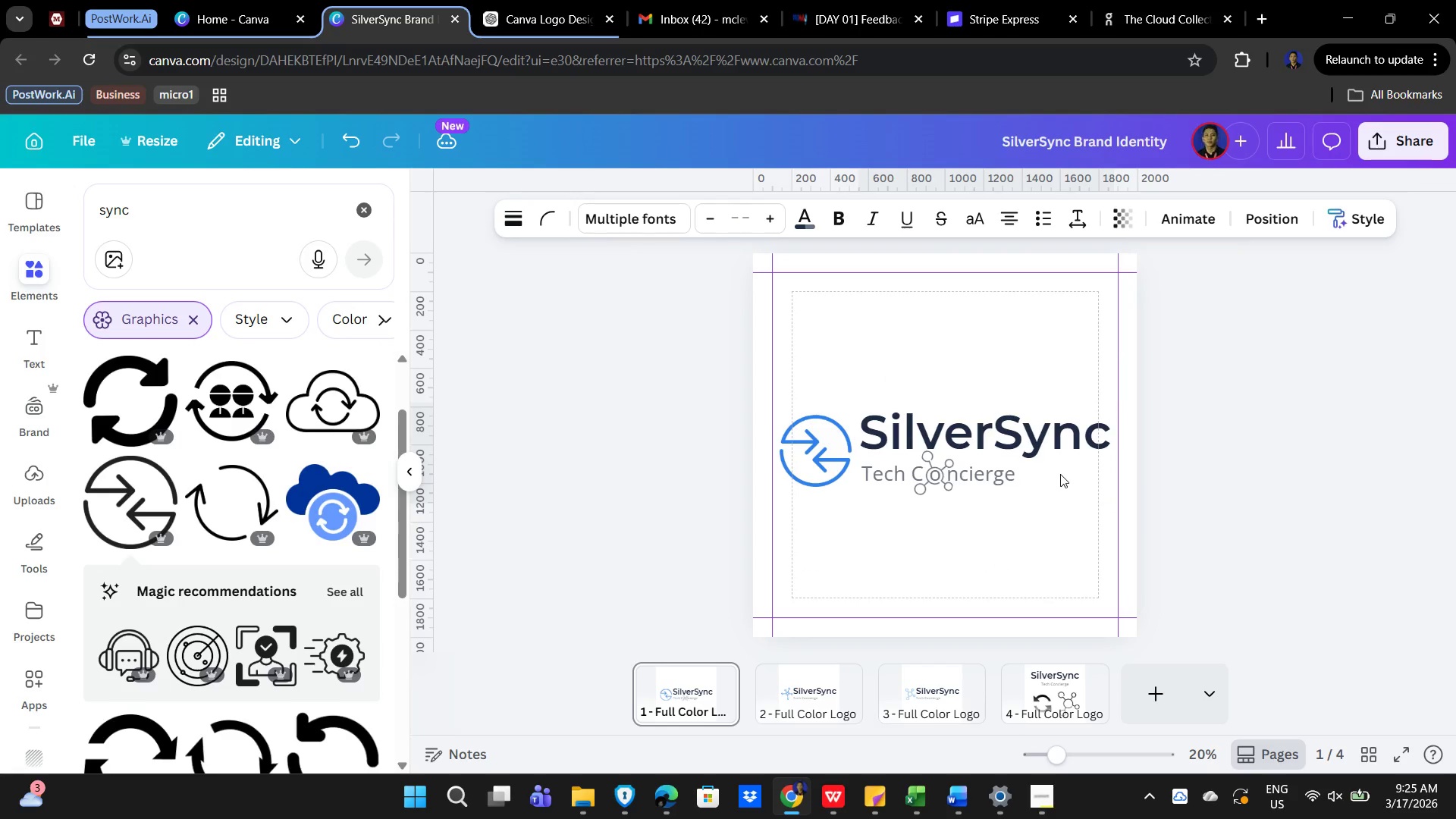 
key(ArrowLeft)
 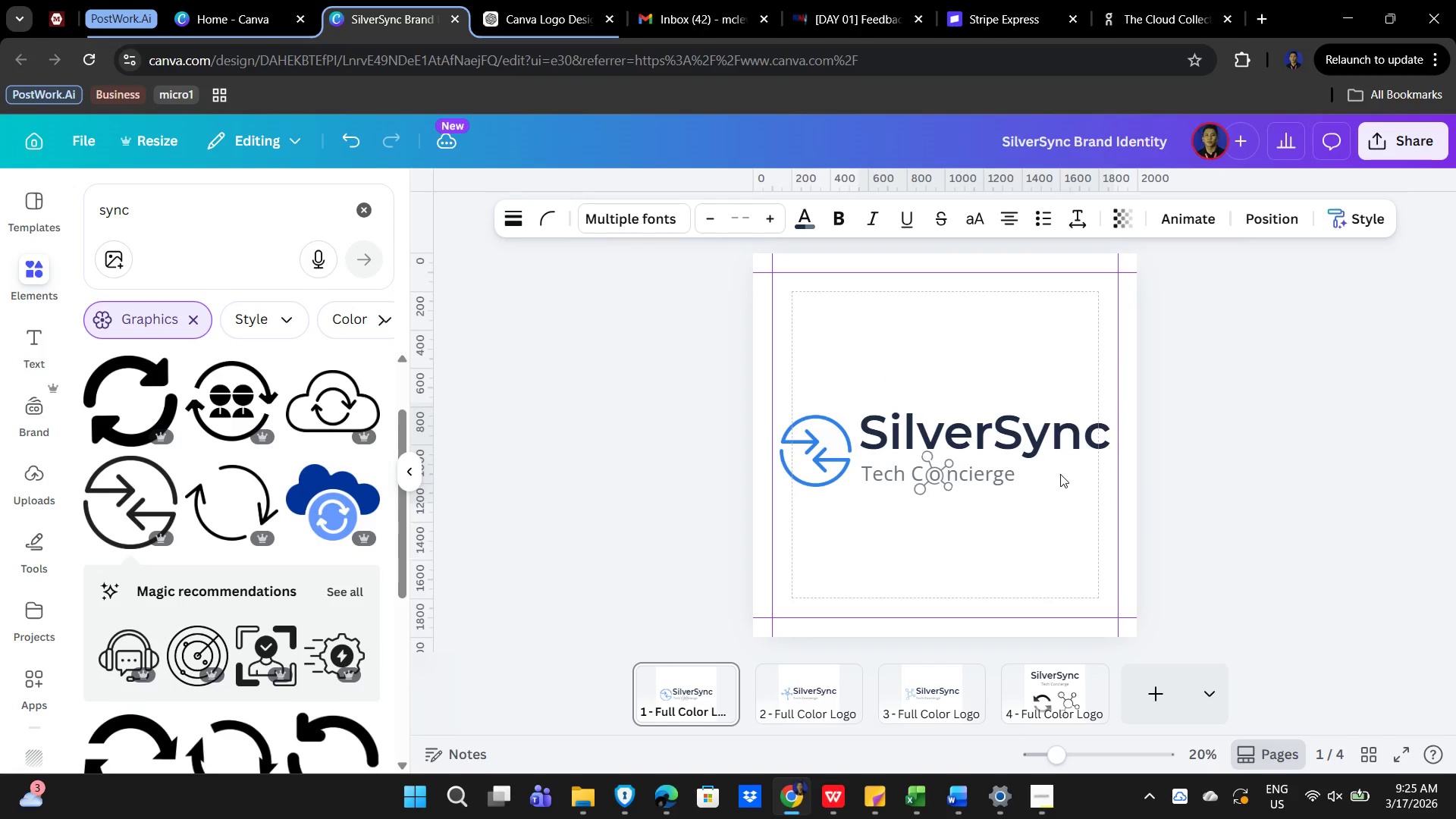 
key(ArrowLeft)
 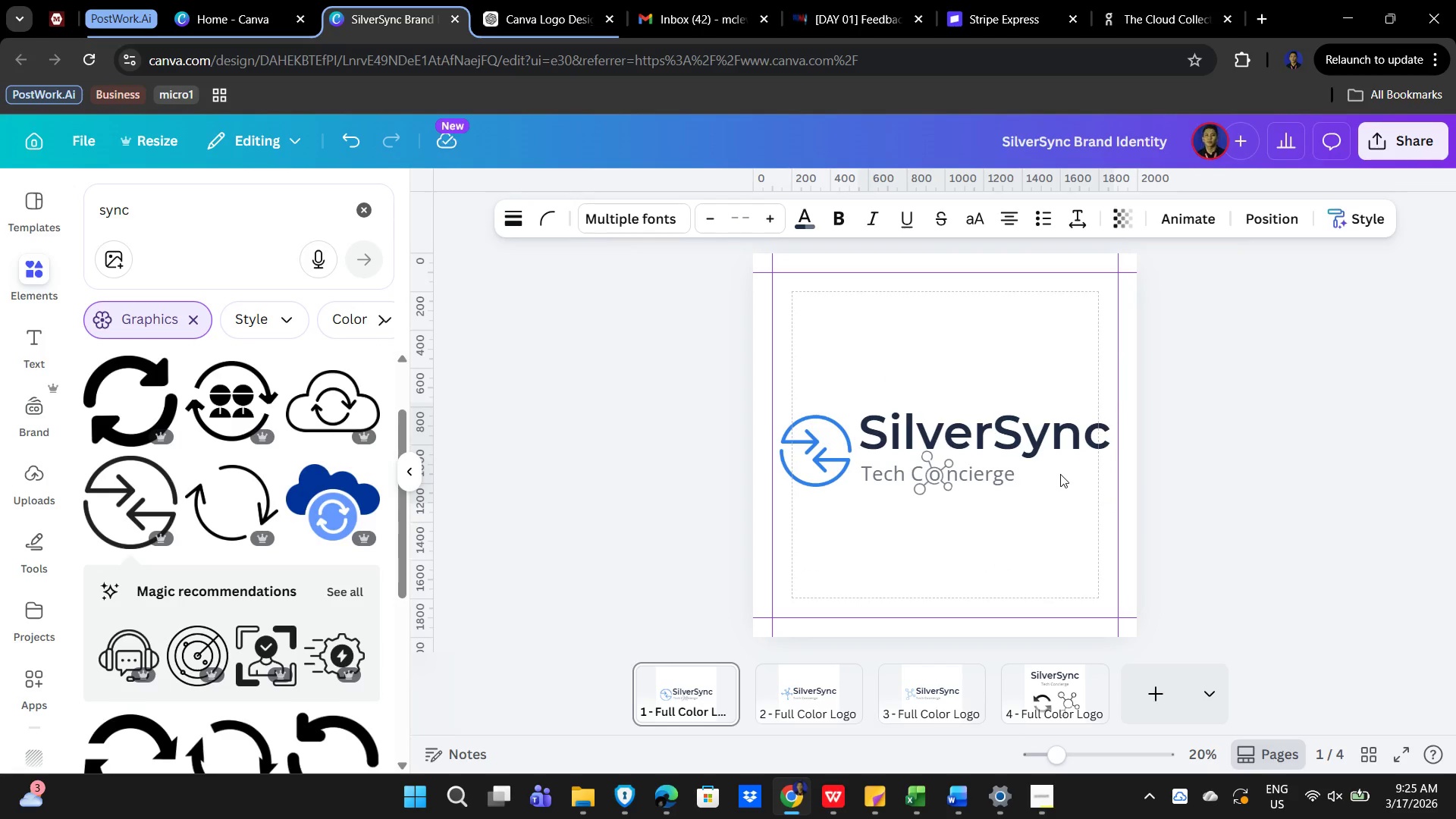 
key(ArrowRight)
 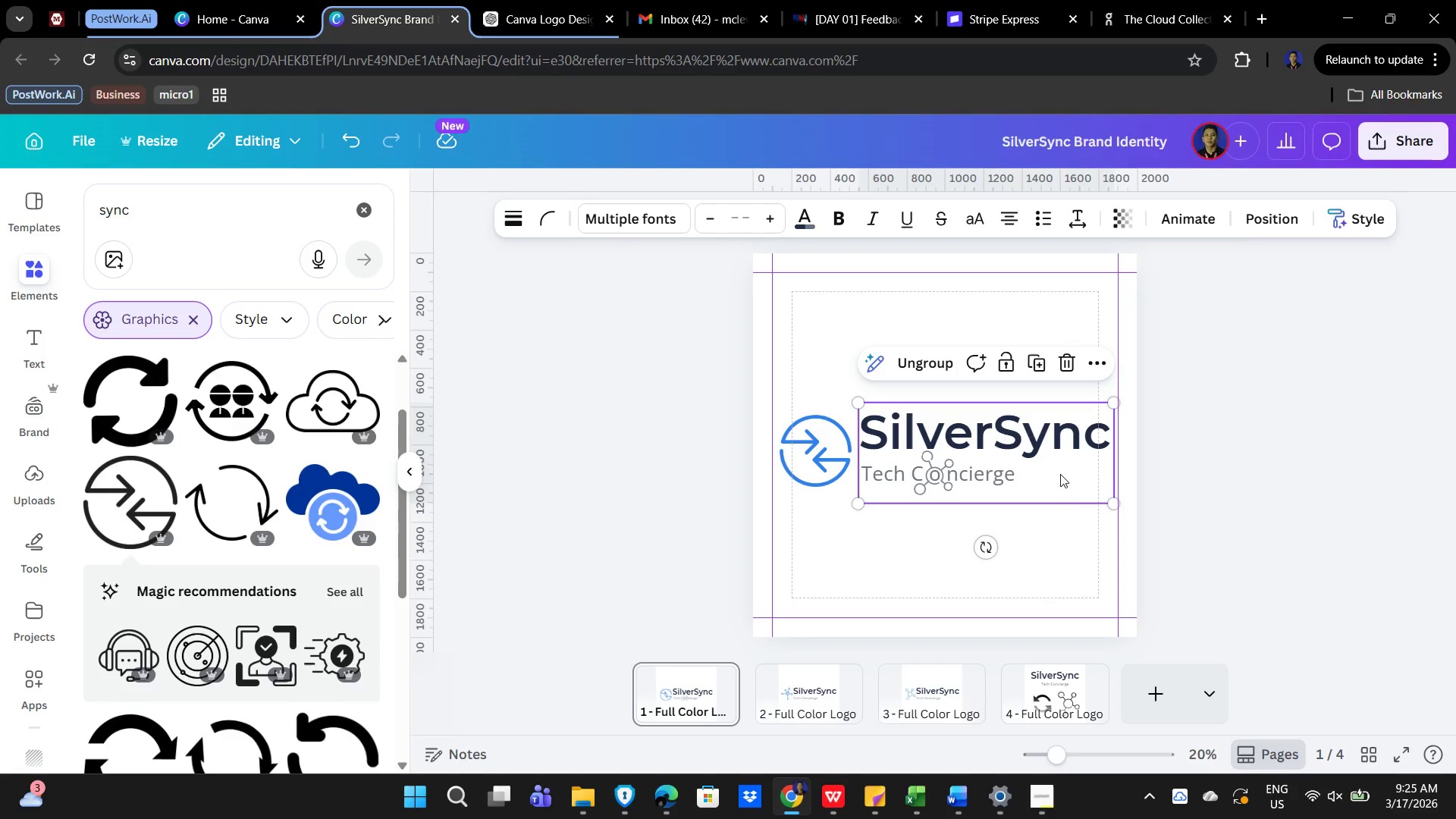 
key(ArrowLeft)
 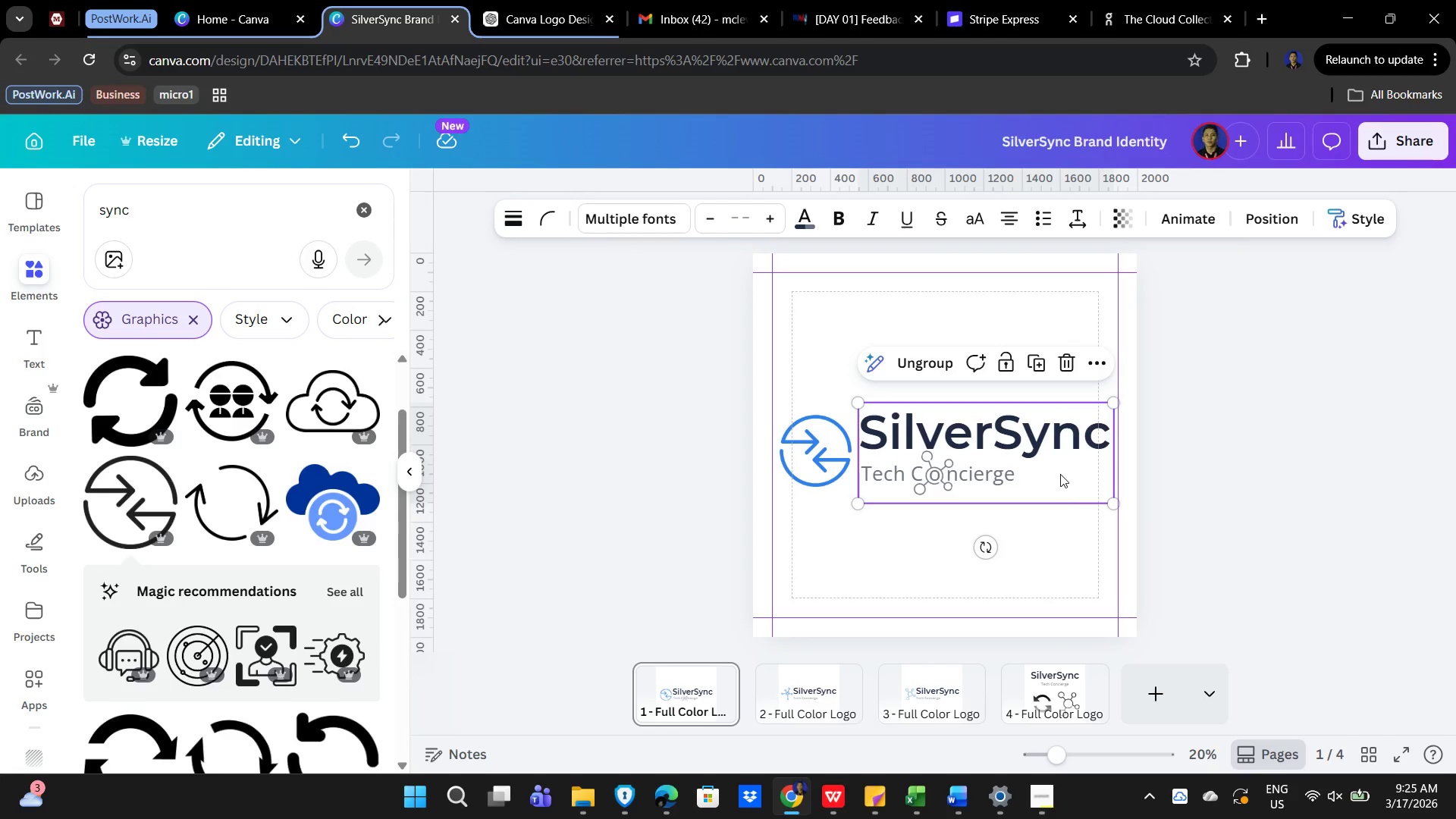 
key(ArrowDown)
 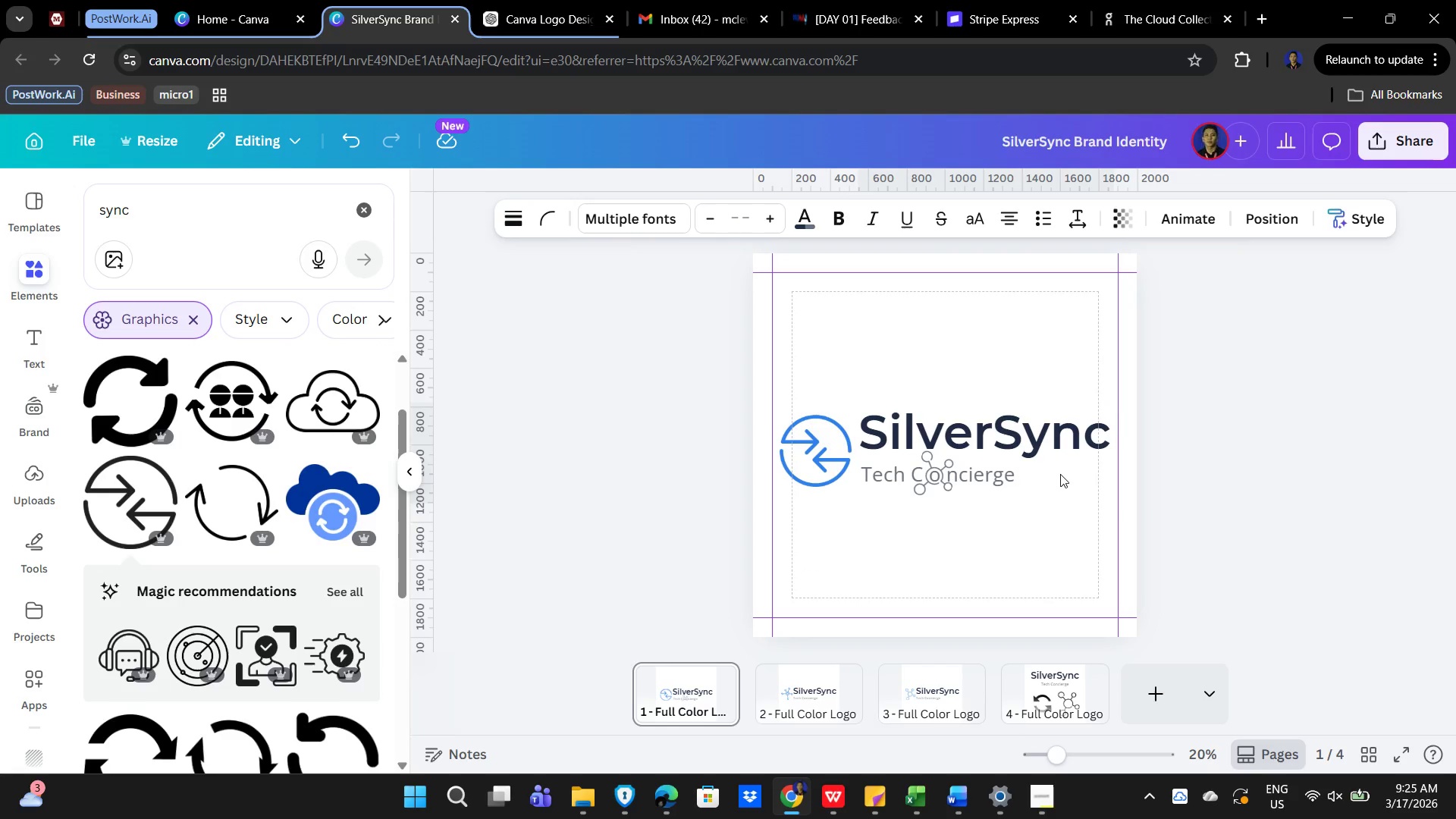 
key(ArrowDown)
 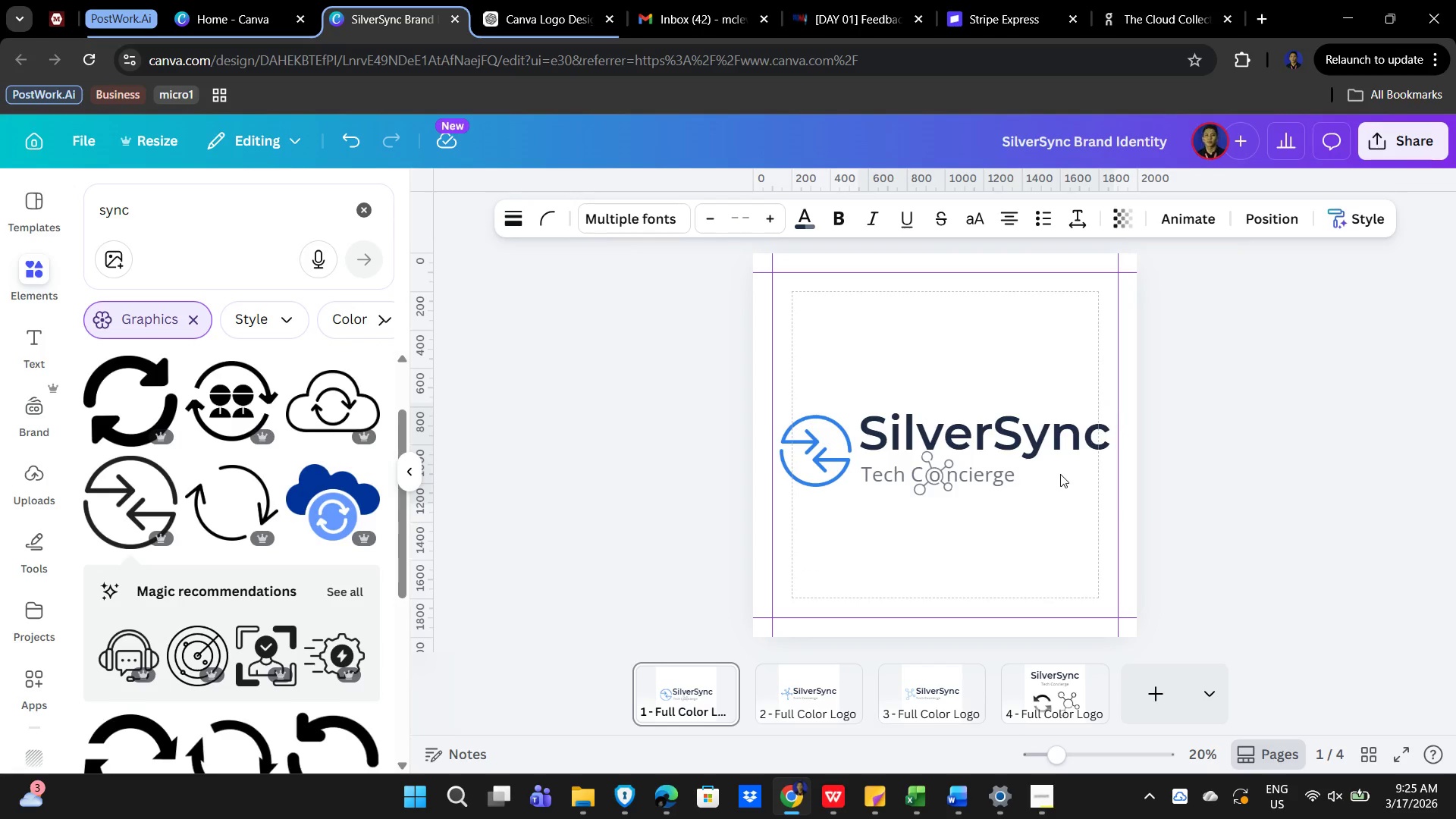 
key(ArrowDown)
 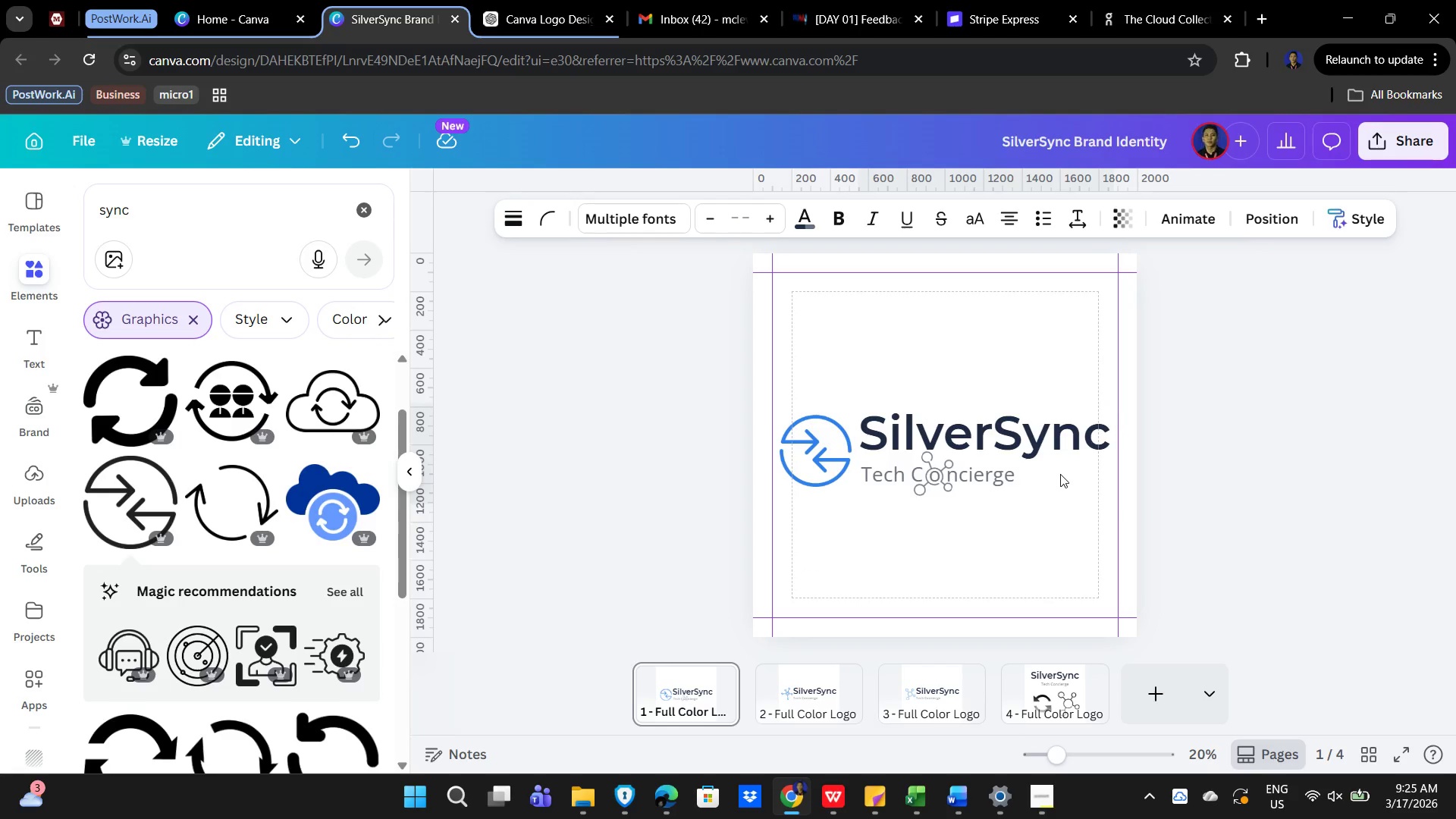 
key(ArrowDown)
 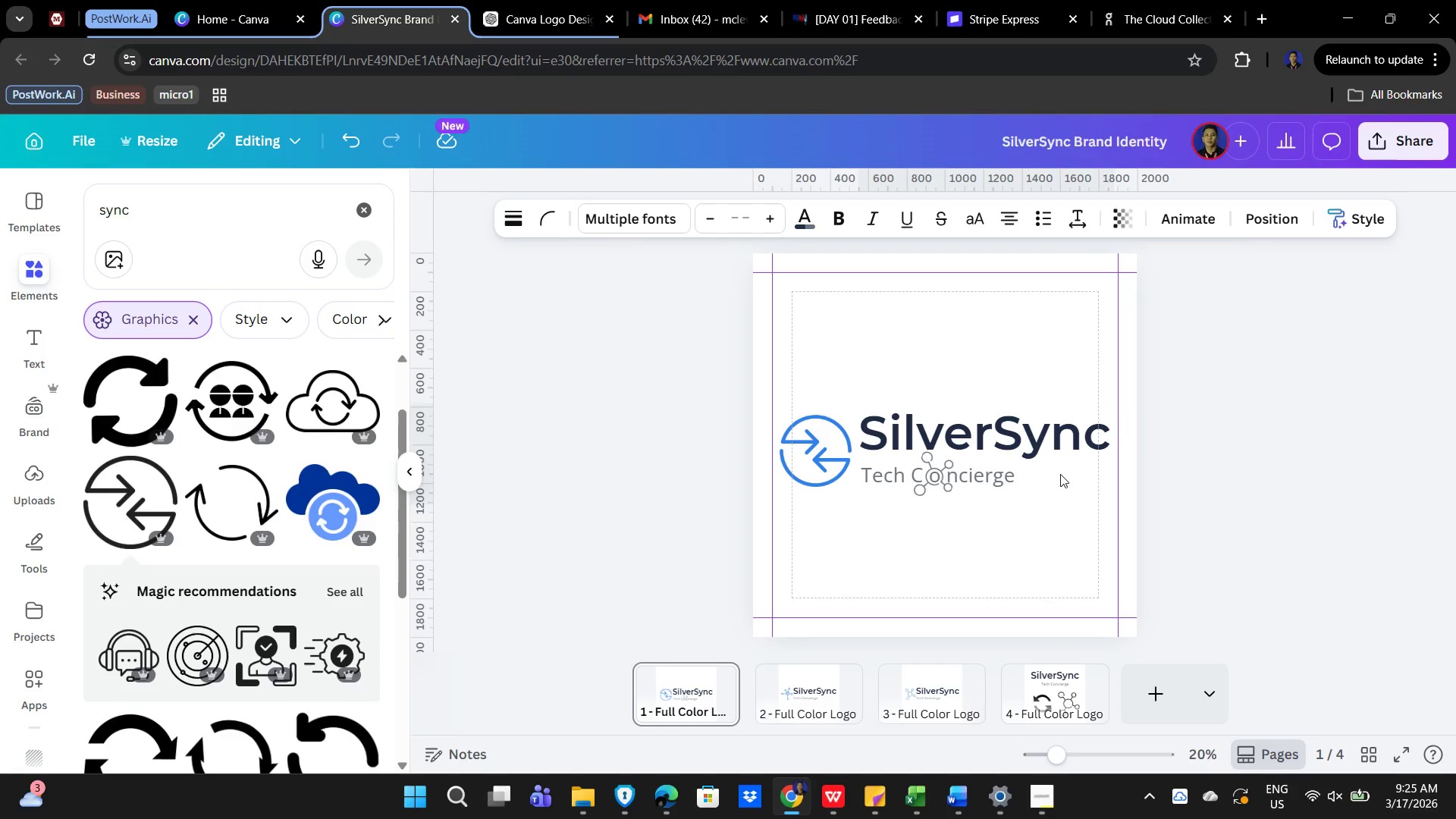 
key(ArrowDown)
 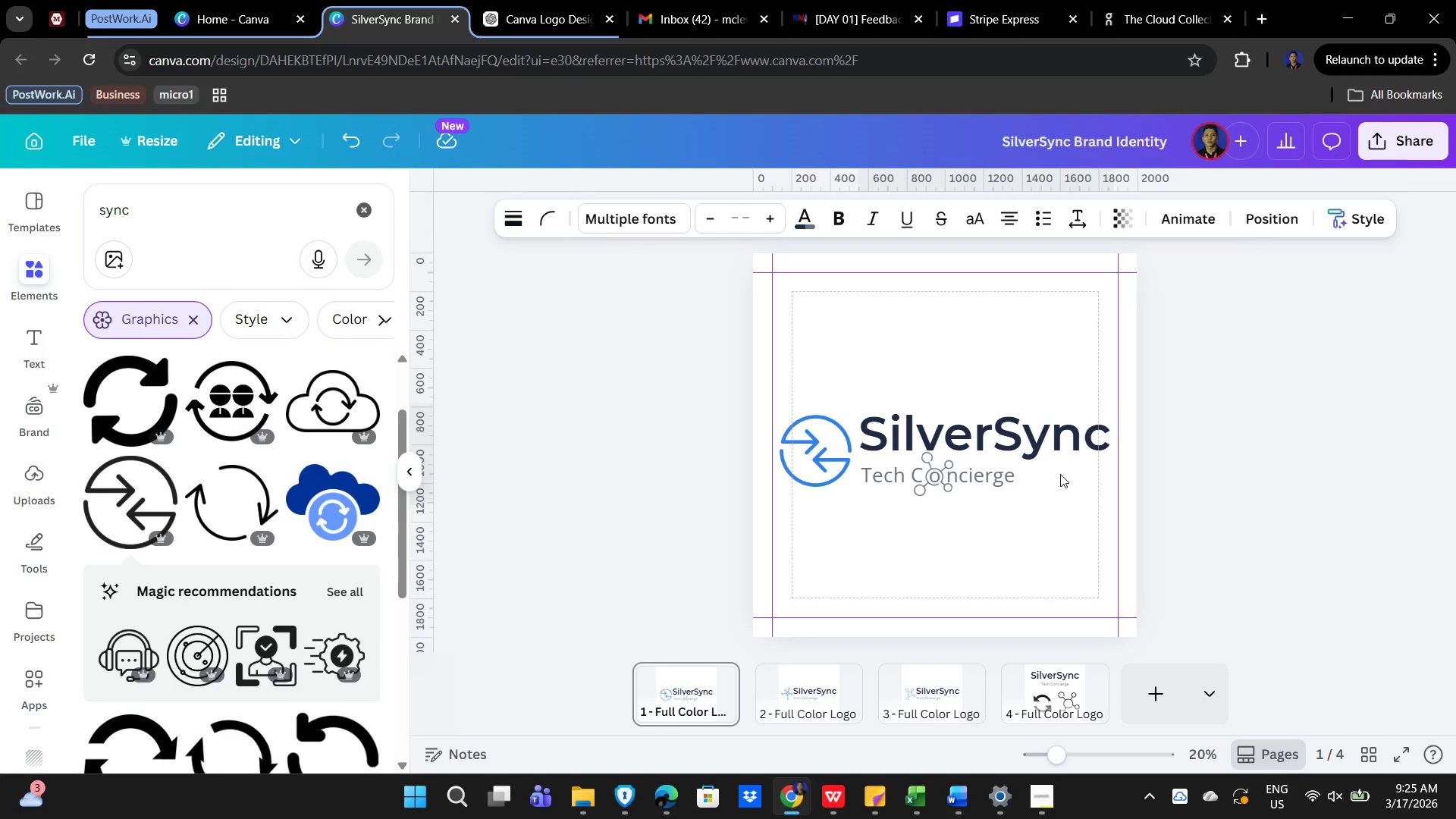 
key(ArrowDown)
 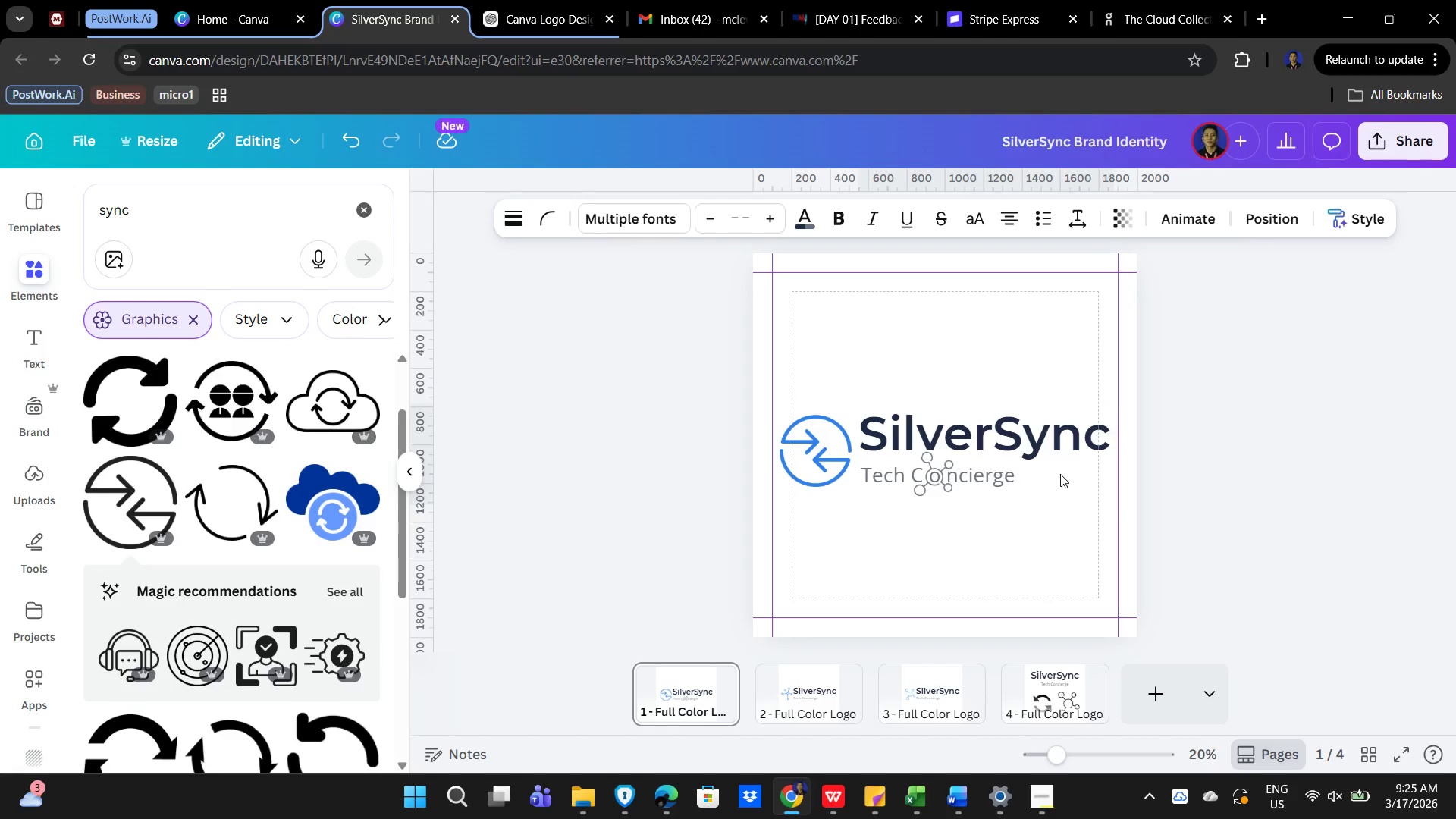 
key(ArrowDown)
 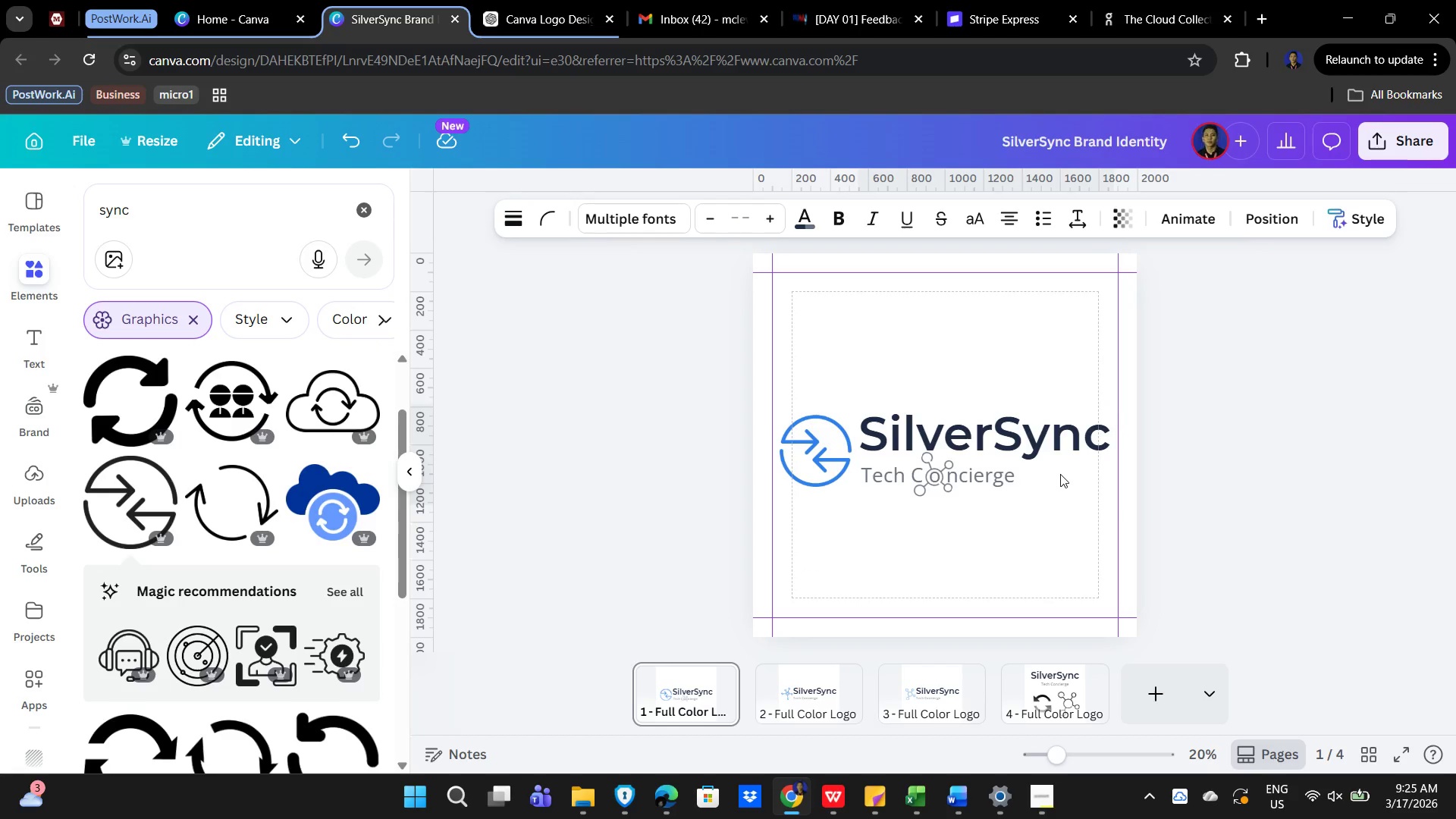 
key(ArrowDown)
 